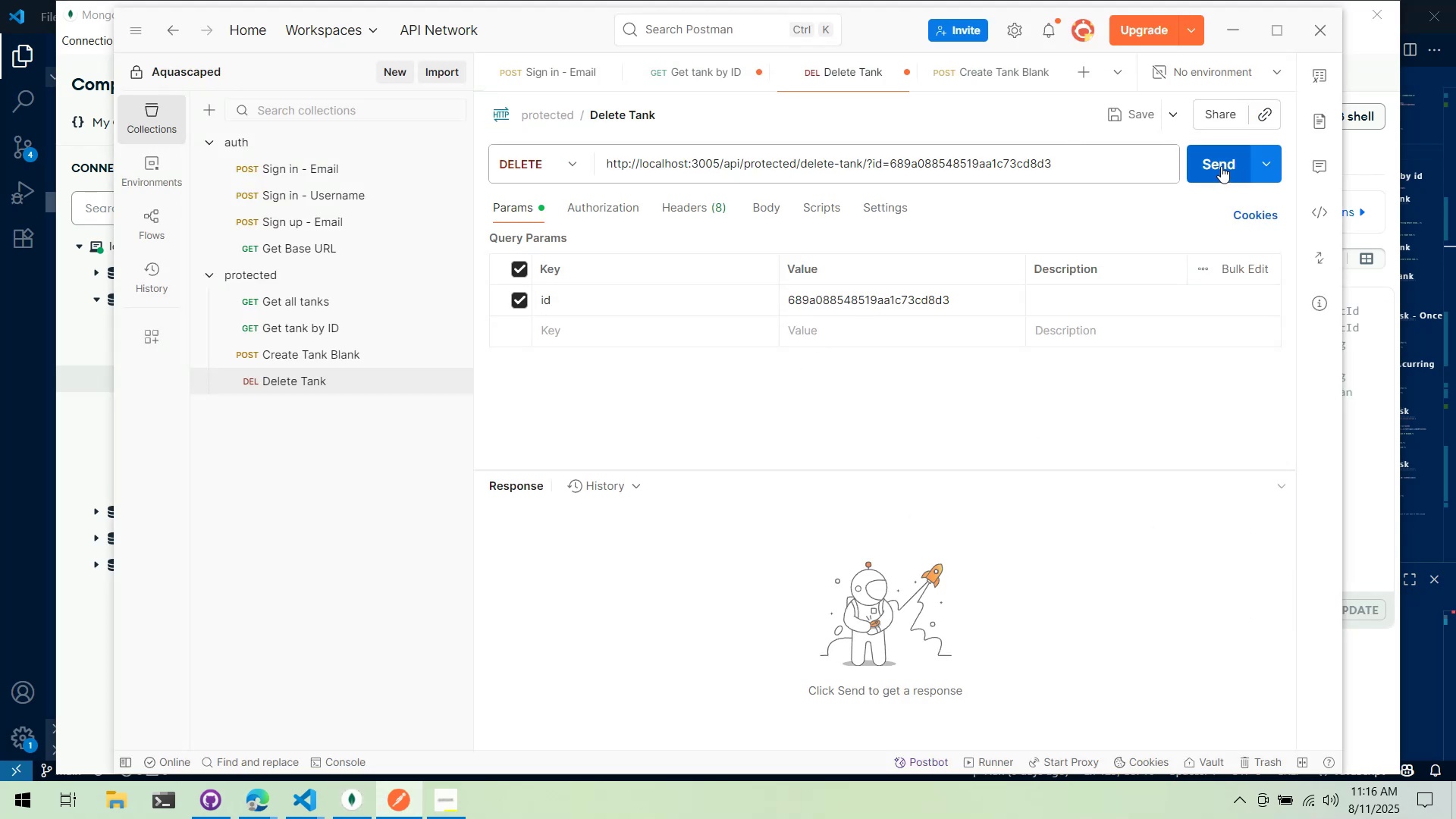 
mouse_move([347, 792])
 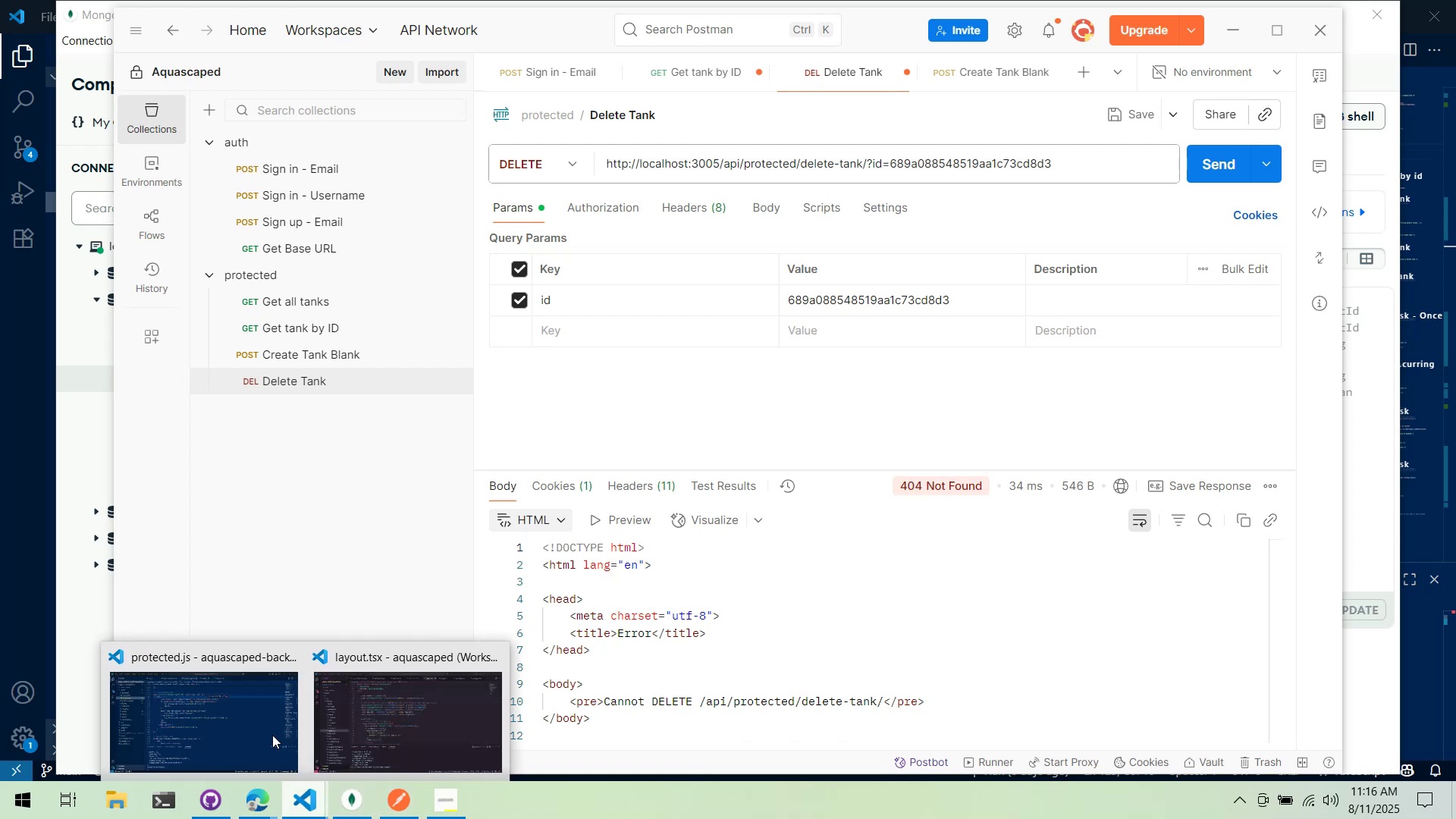 
left_click([381, 695])
 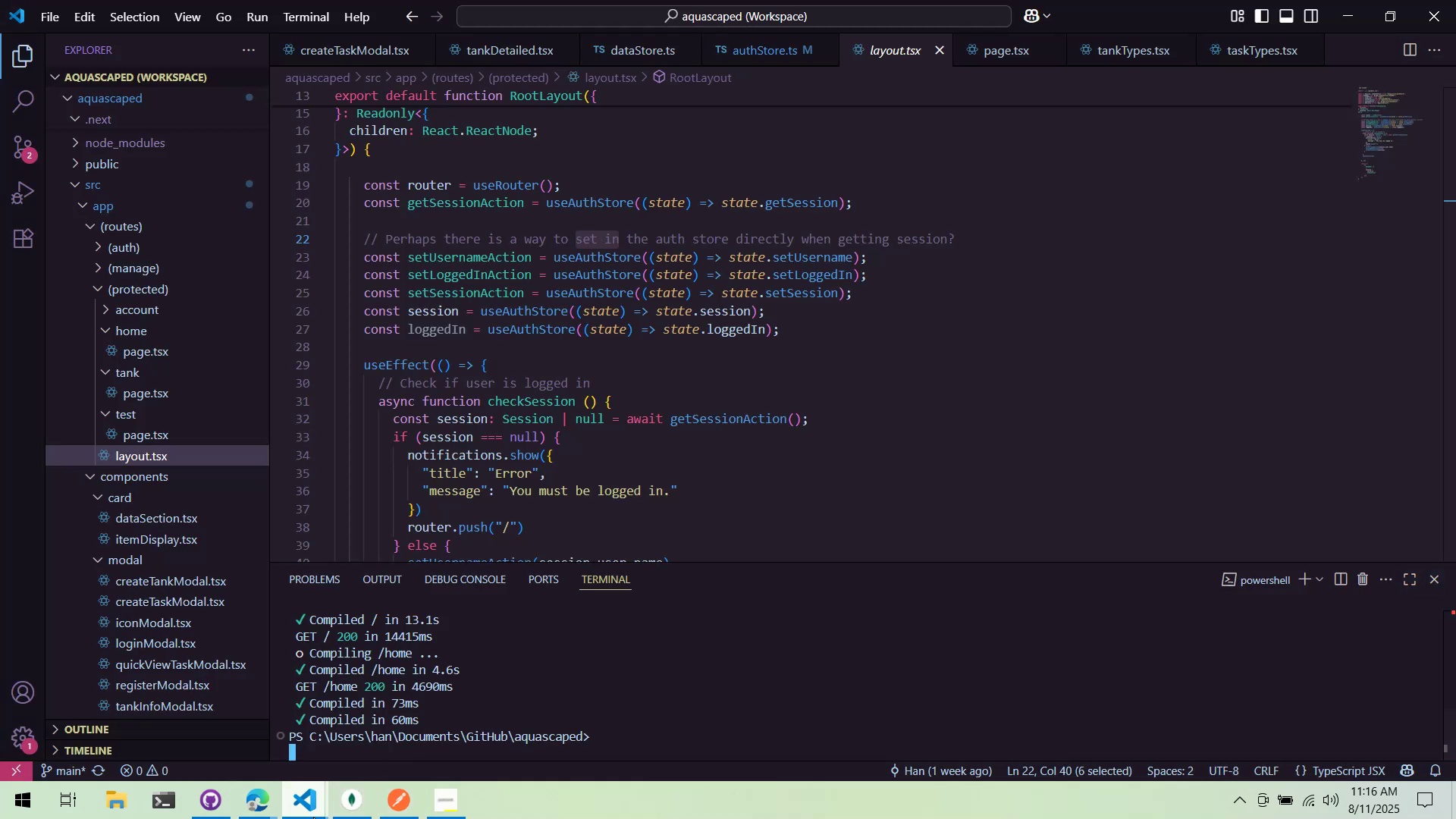 
left_click_drag(start_coordinate=[308, 805], to_coordinate=[309, 801])
 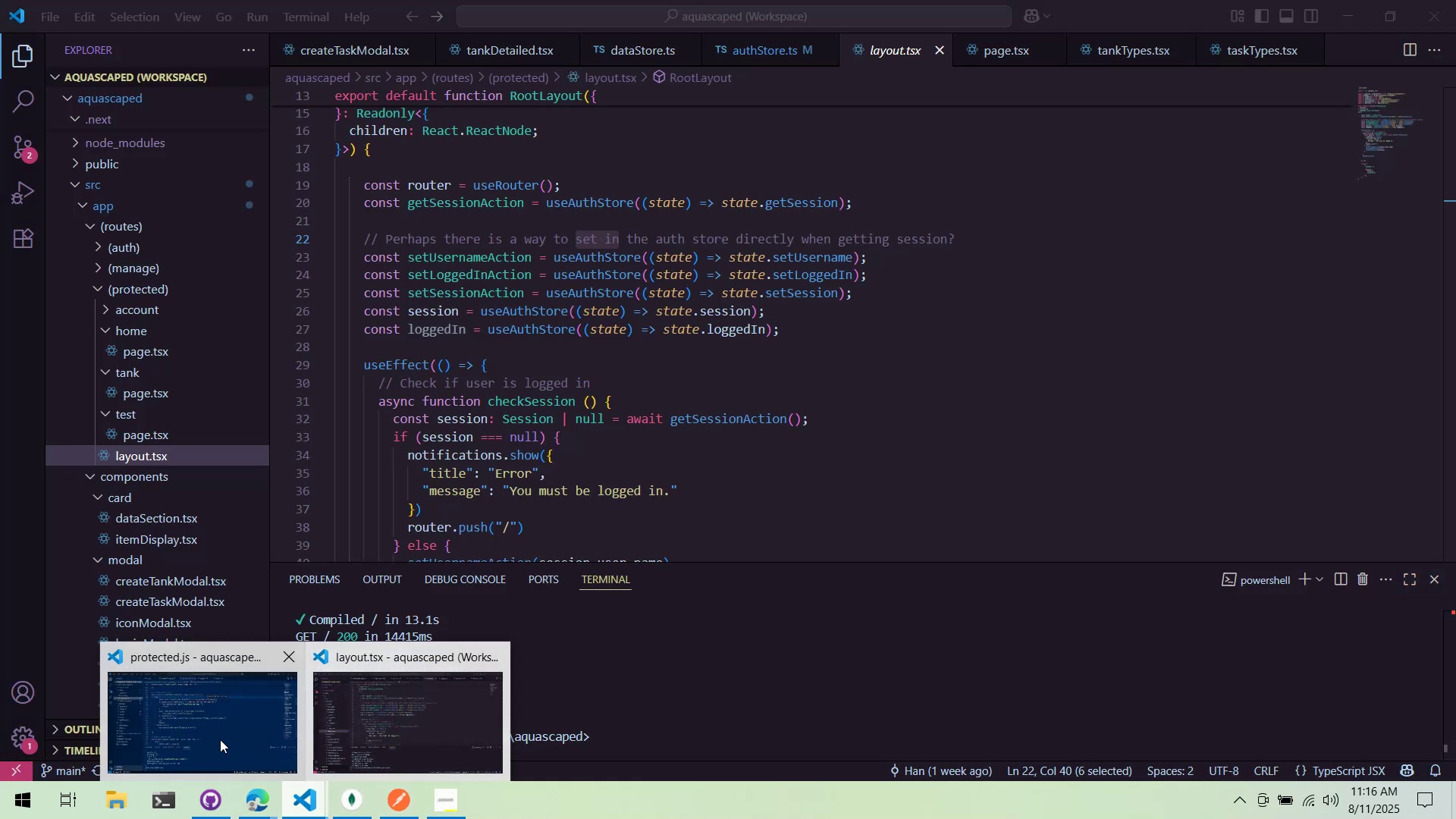 
left_click([220, 739])
 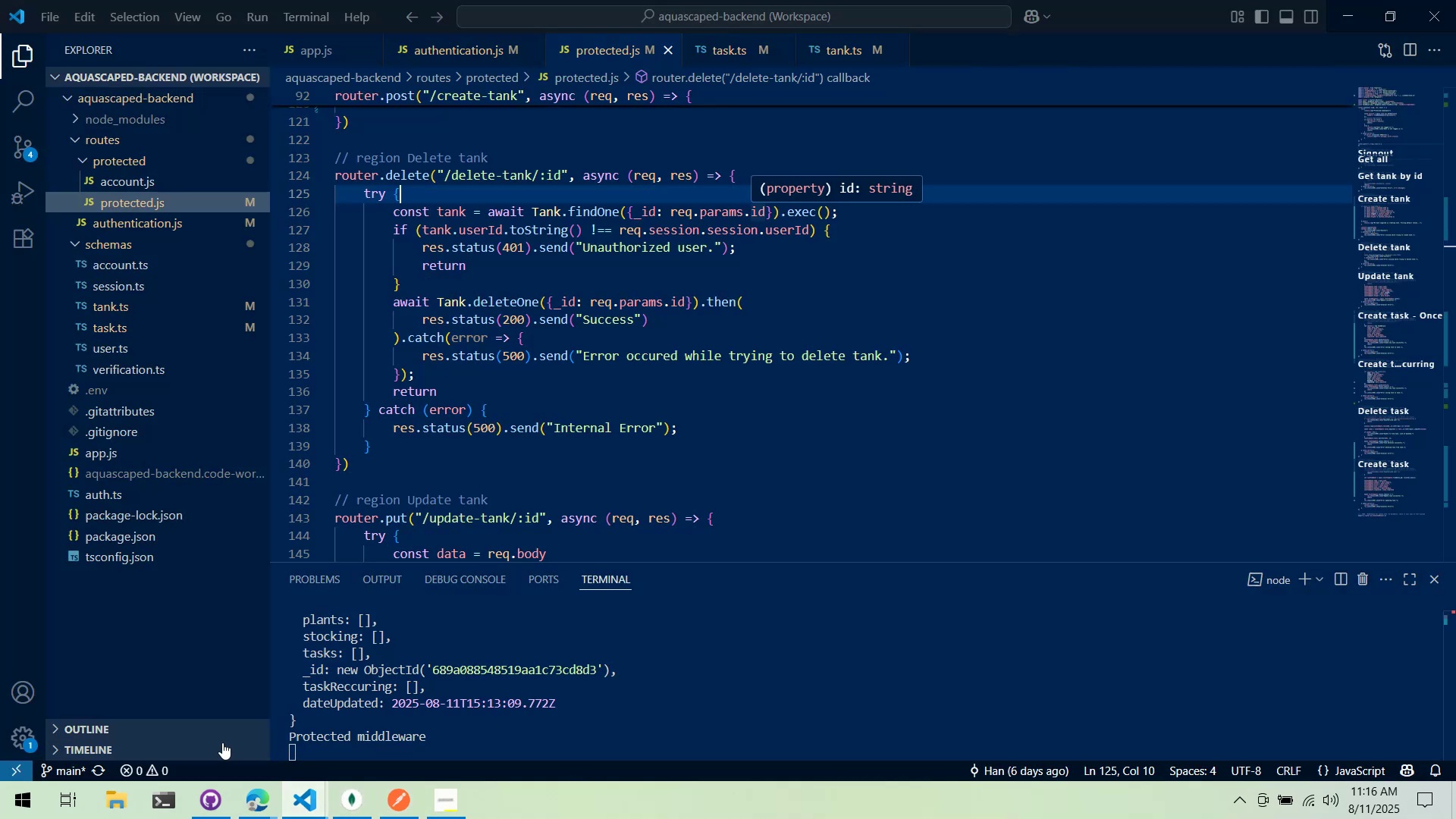 
scroll: coordinate [454, 663], scroll_direction: down, amount: 2.0
 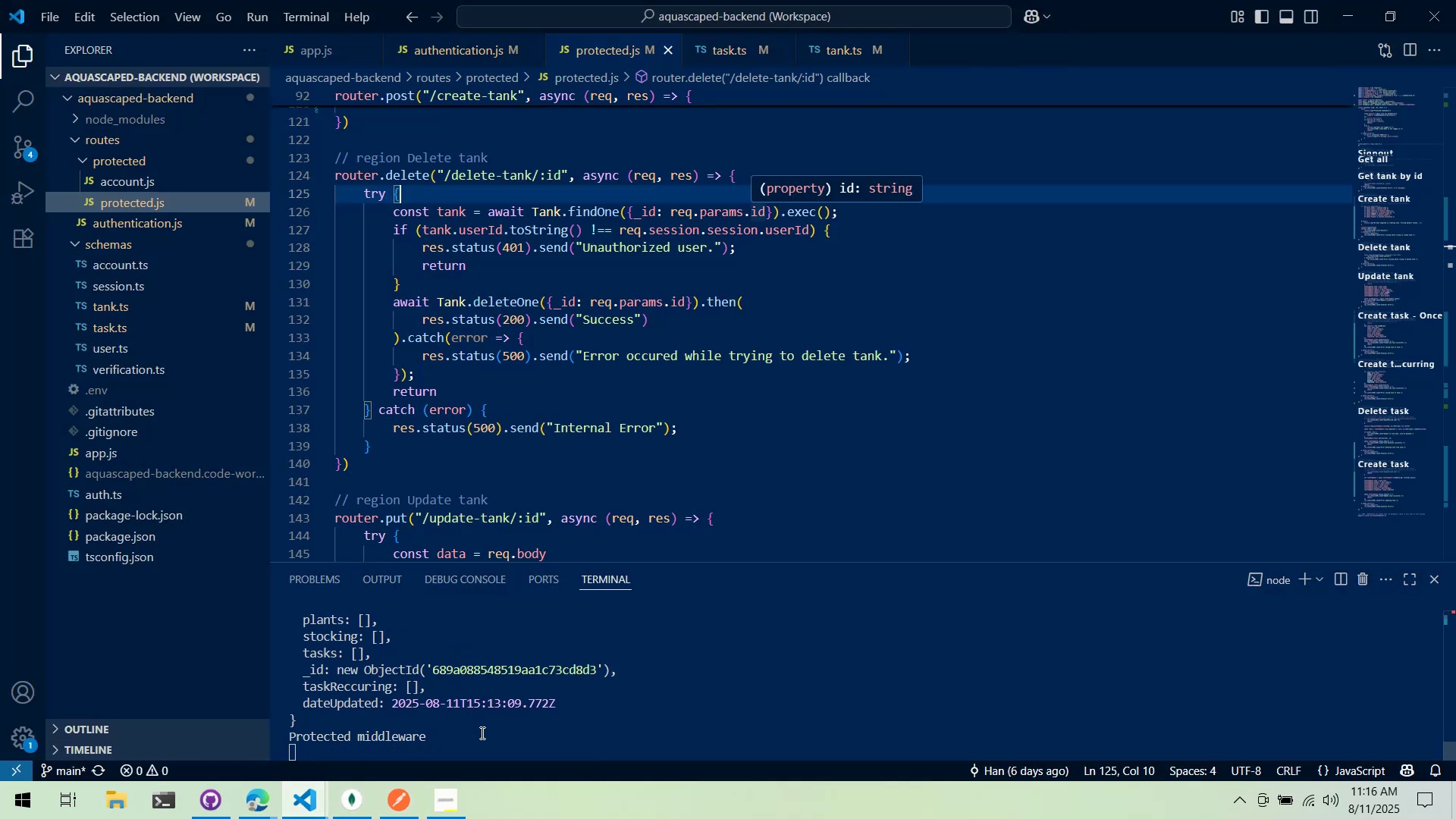 
key(Alt+AltLeft)
 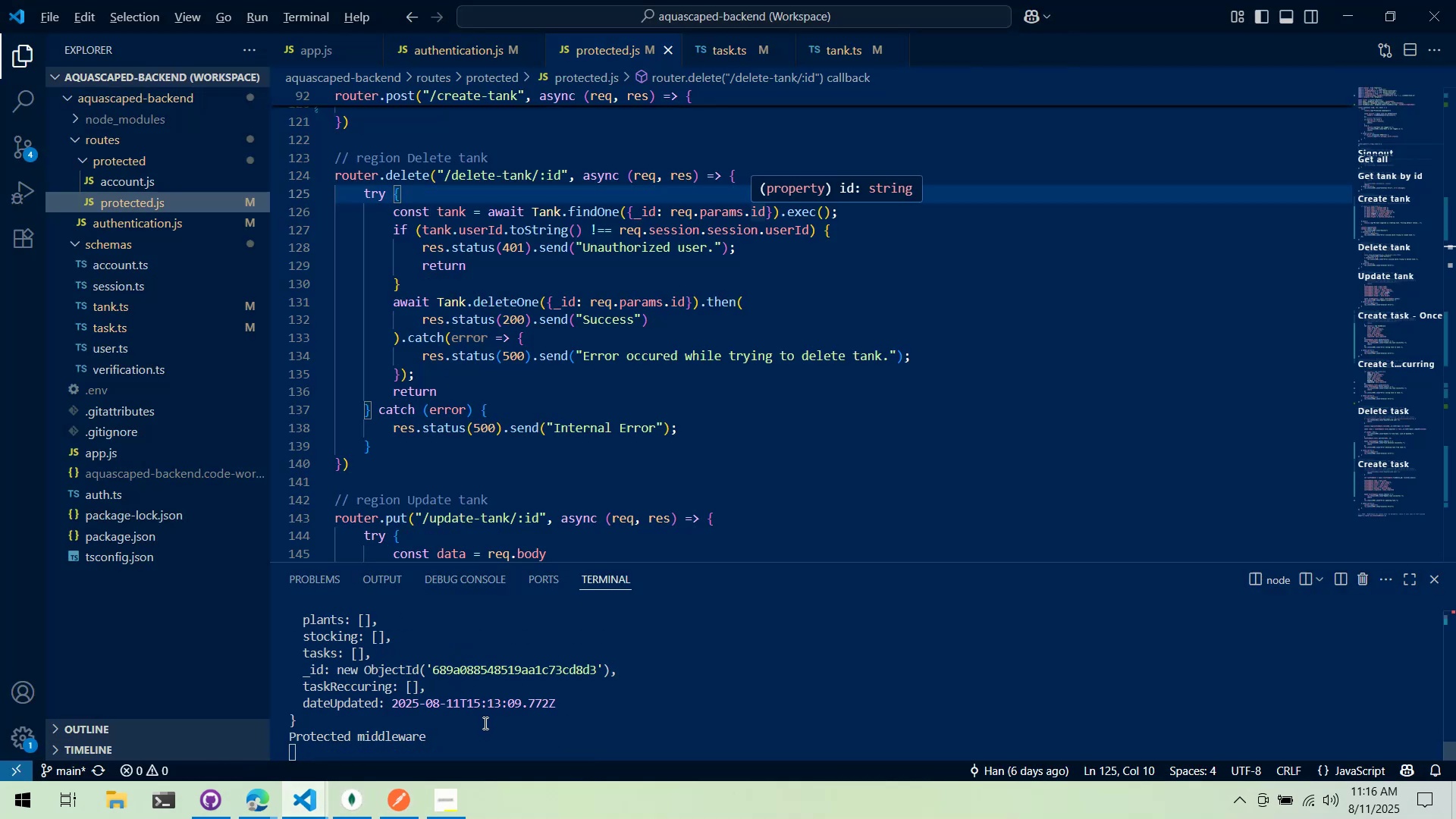 
key(Alt+Tab)
 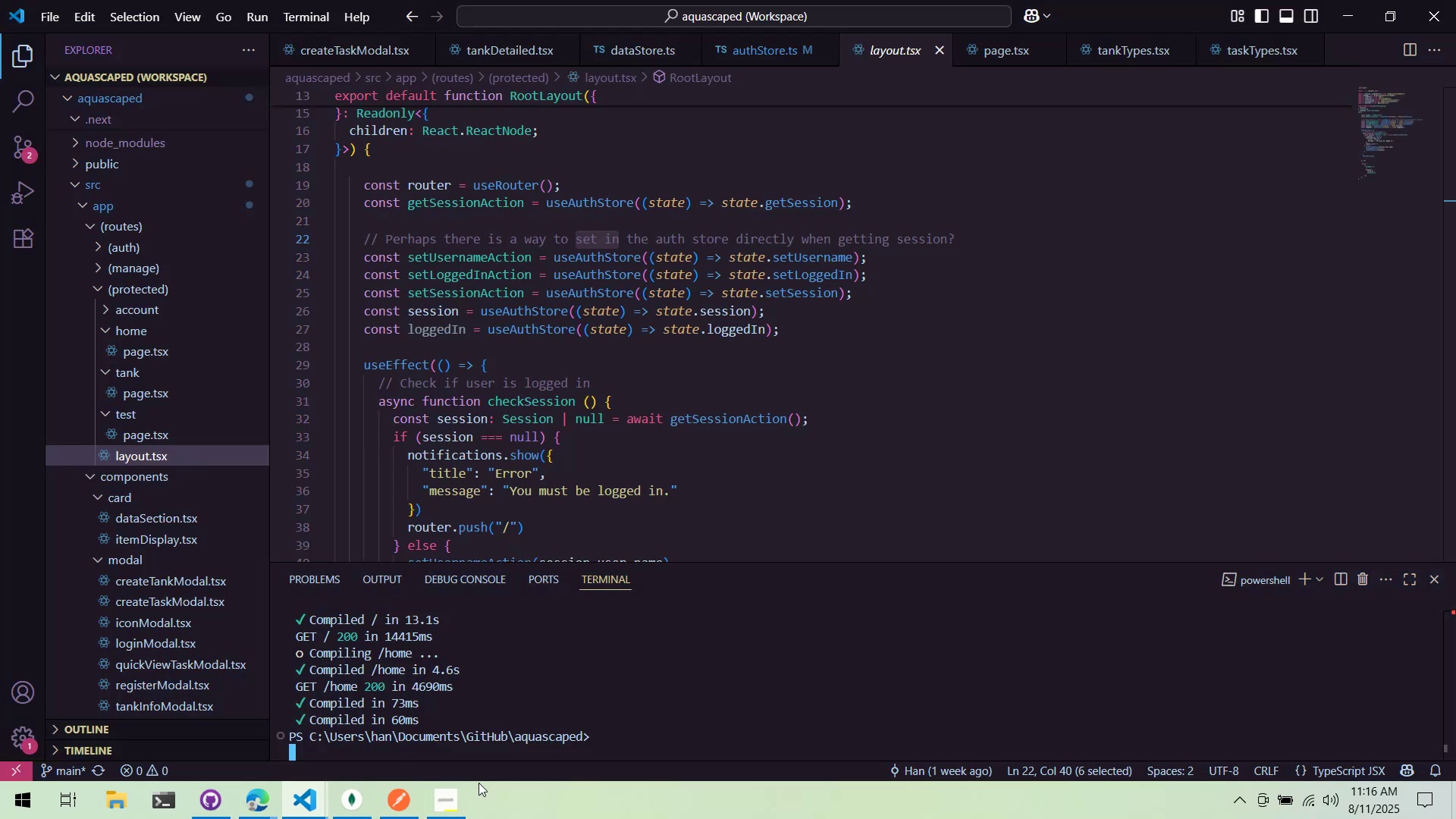 
key(Alt+AltLeft)
 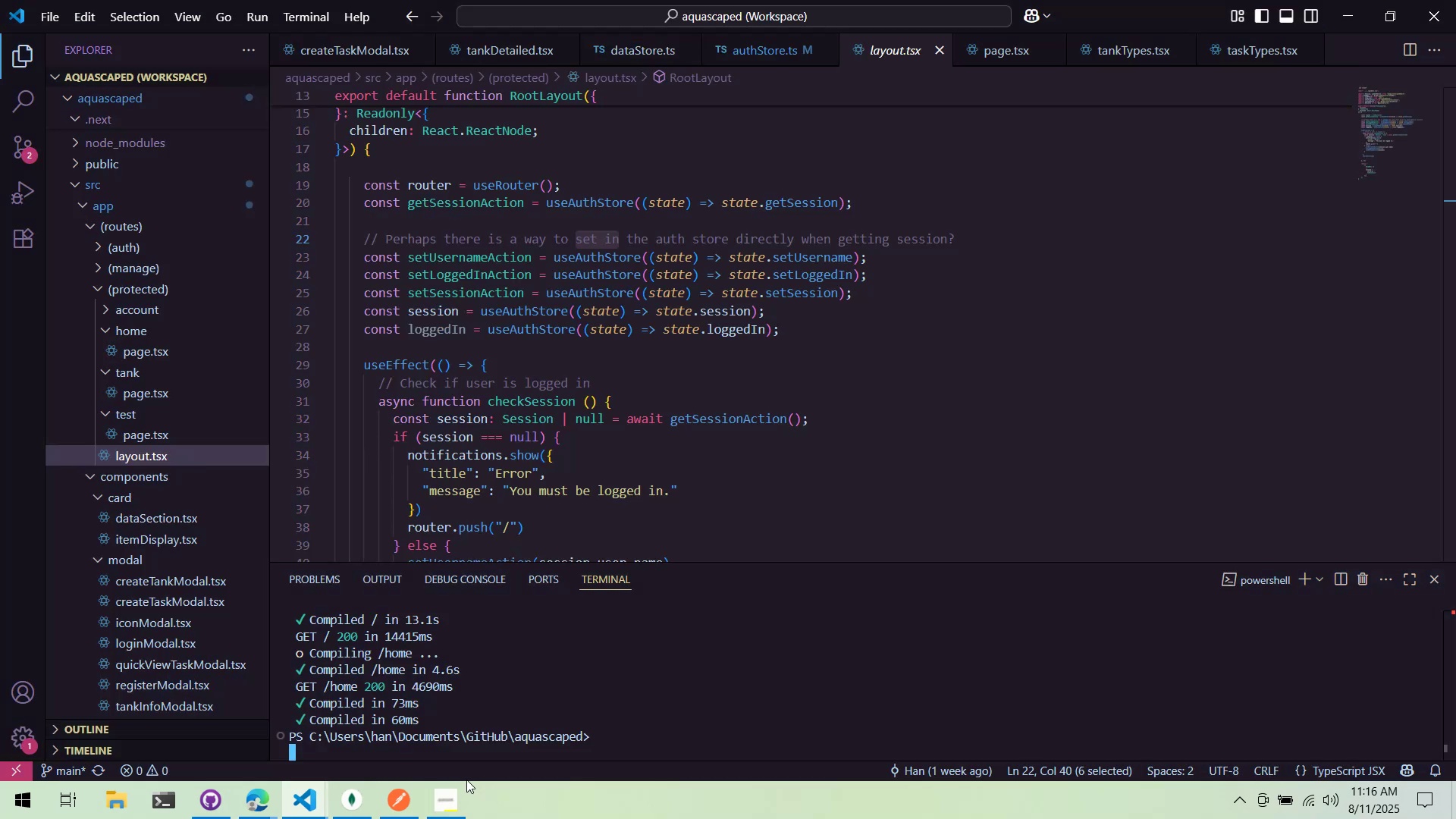 
key(Alt+Tab)
 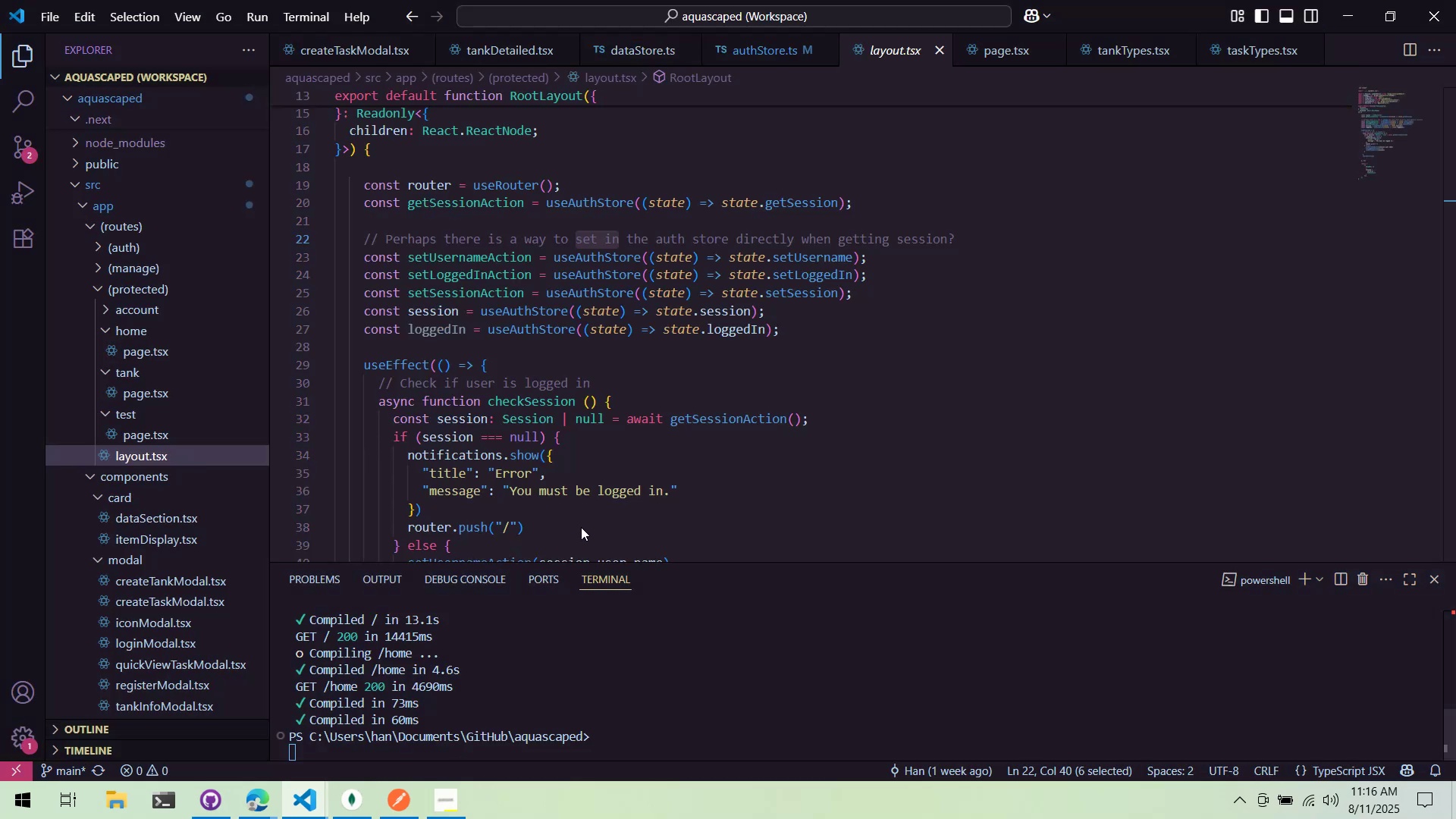 
key(Alt+Tab)
 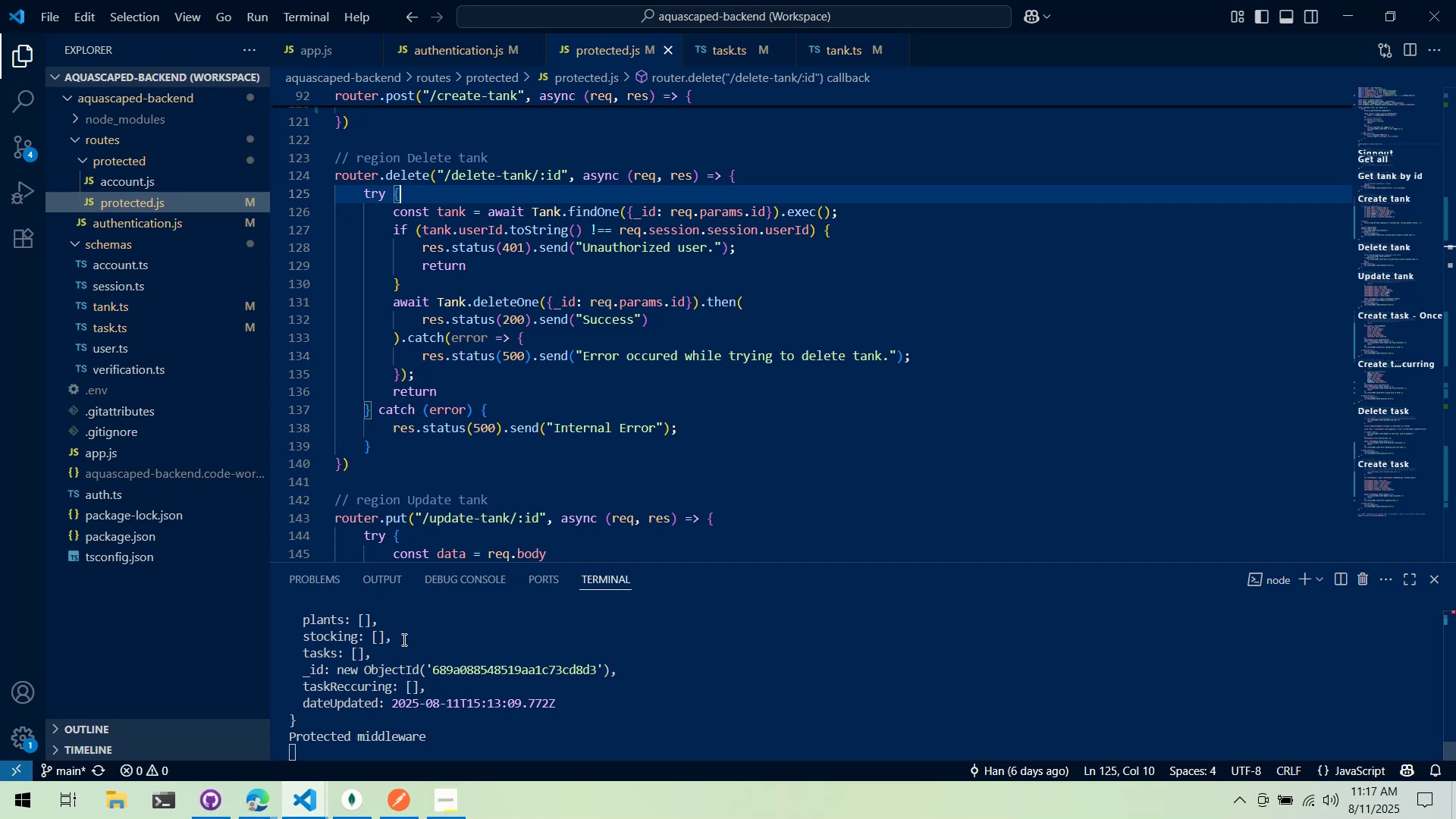 
wait(36.06)
 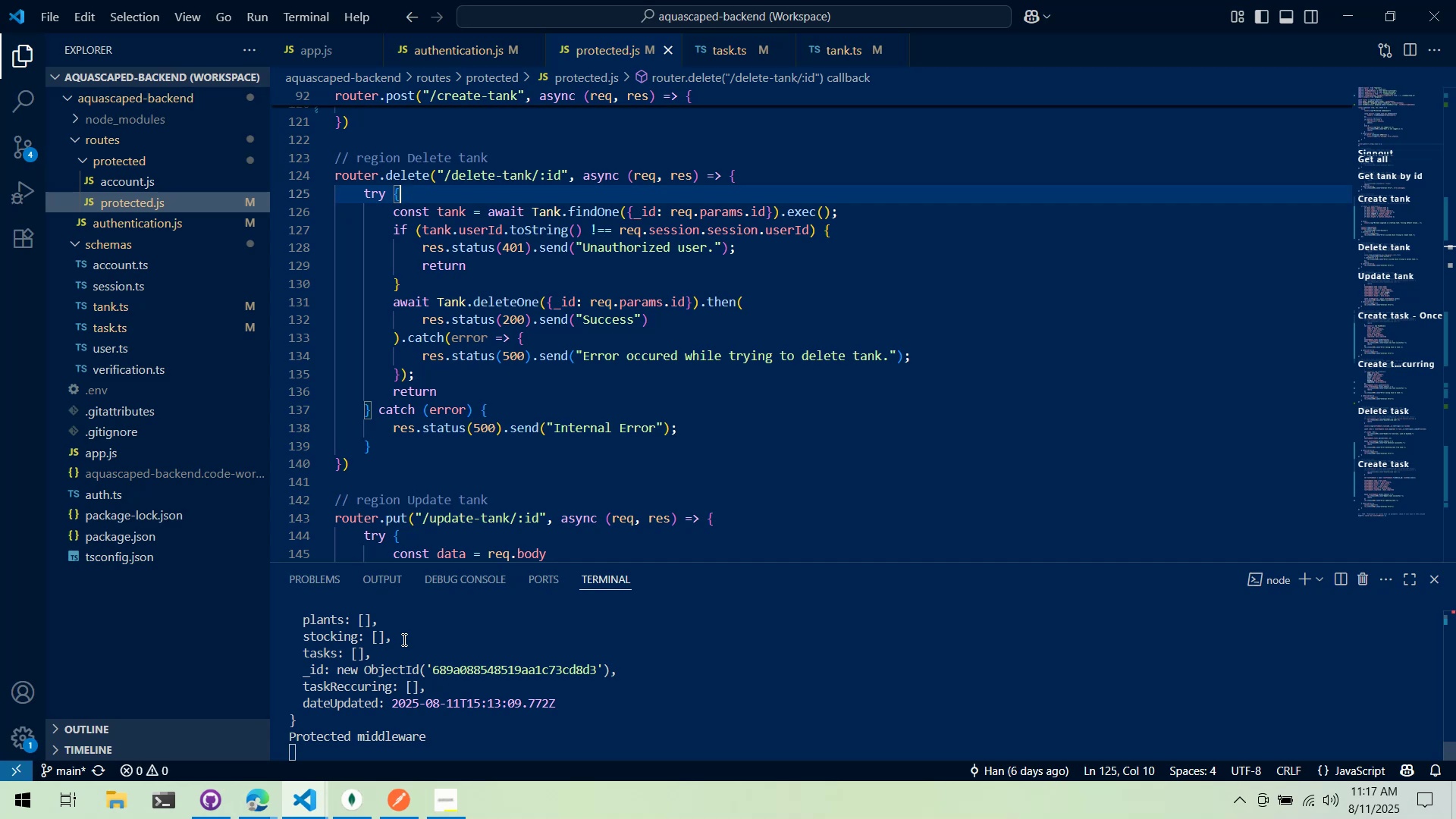 
key(Alt+Tab)
 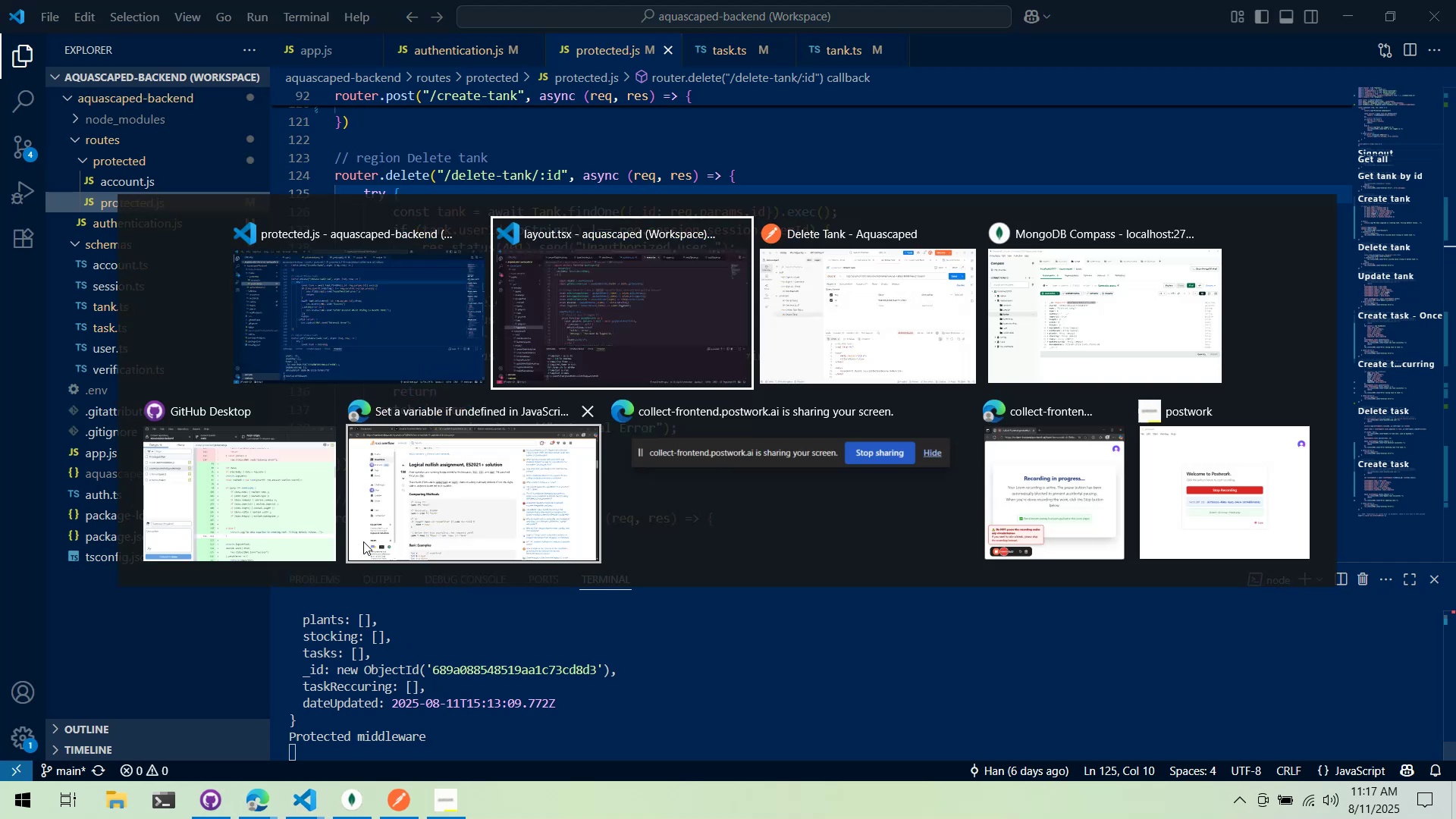 
key(Alt+Tab)
 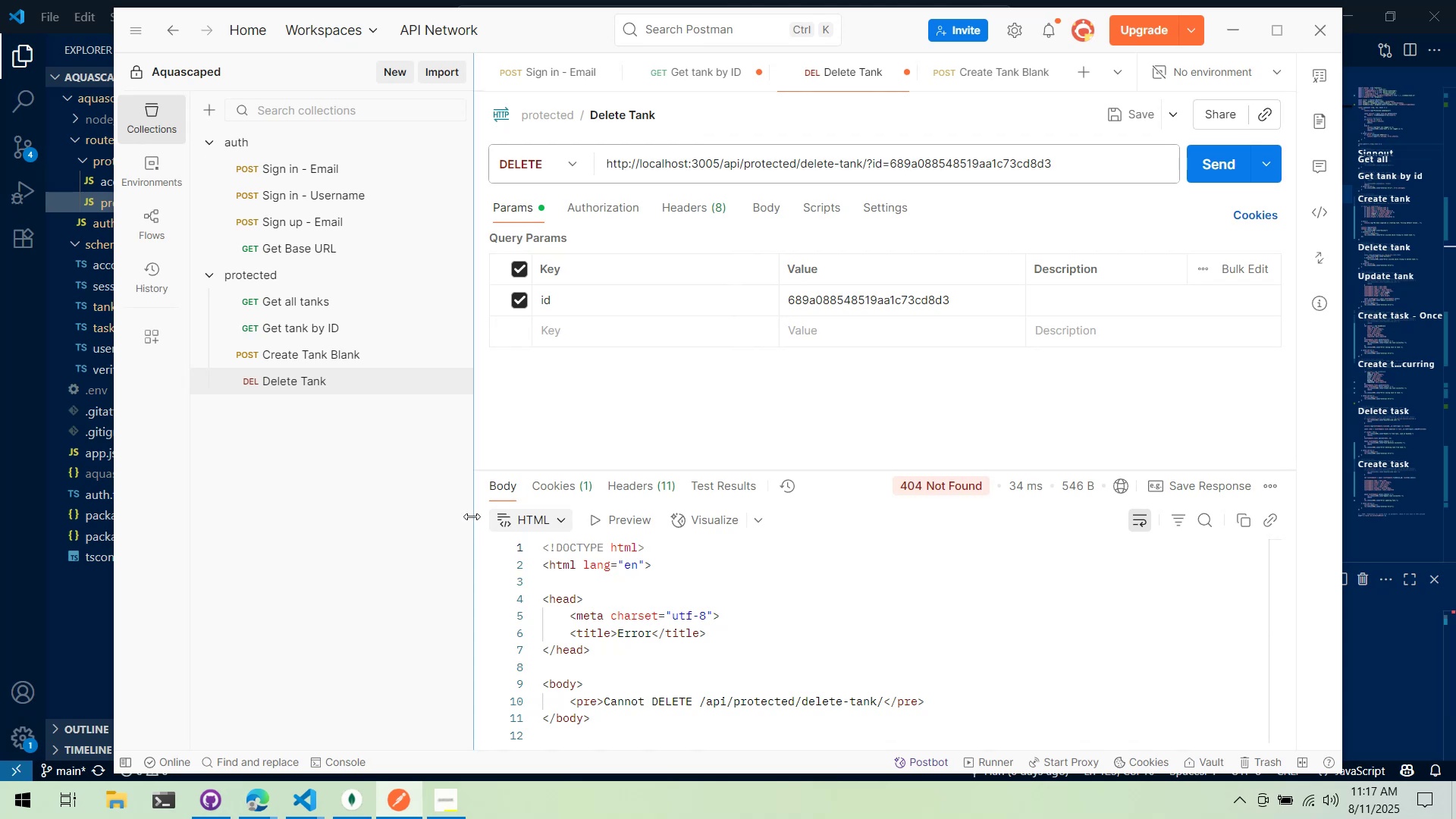 
key(Alt+AltLeft)
 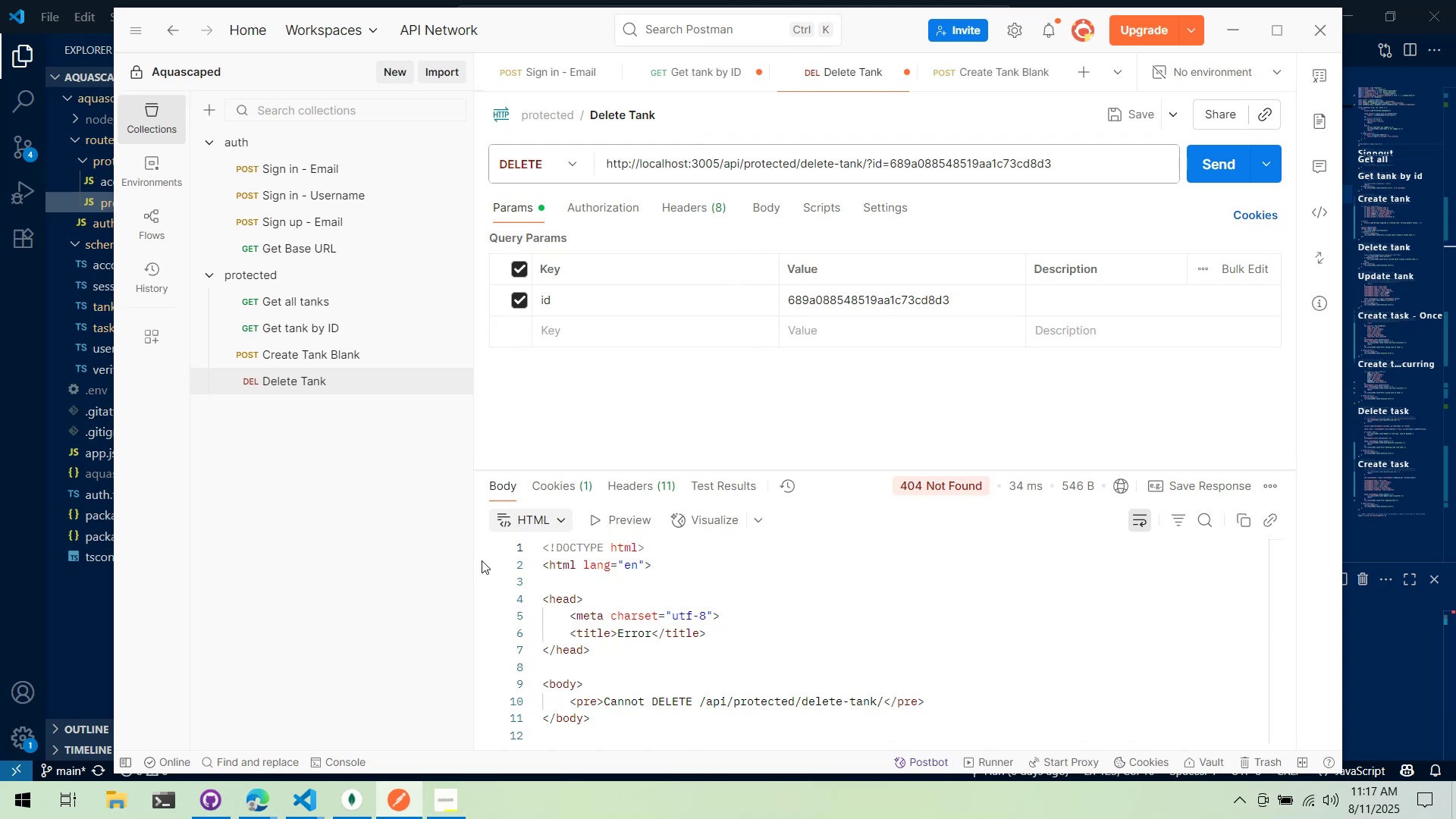 
key(Alt+Tab)
 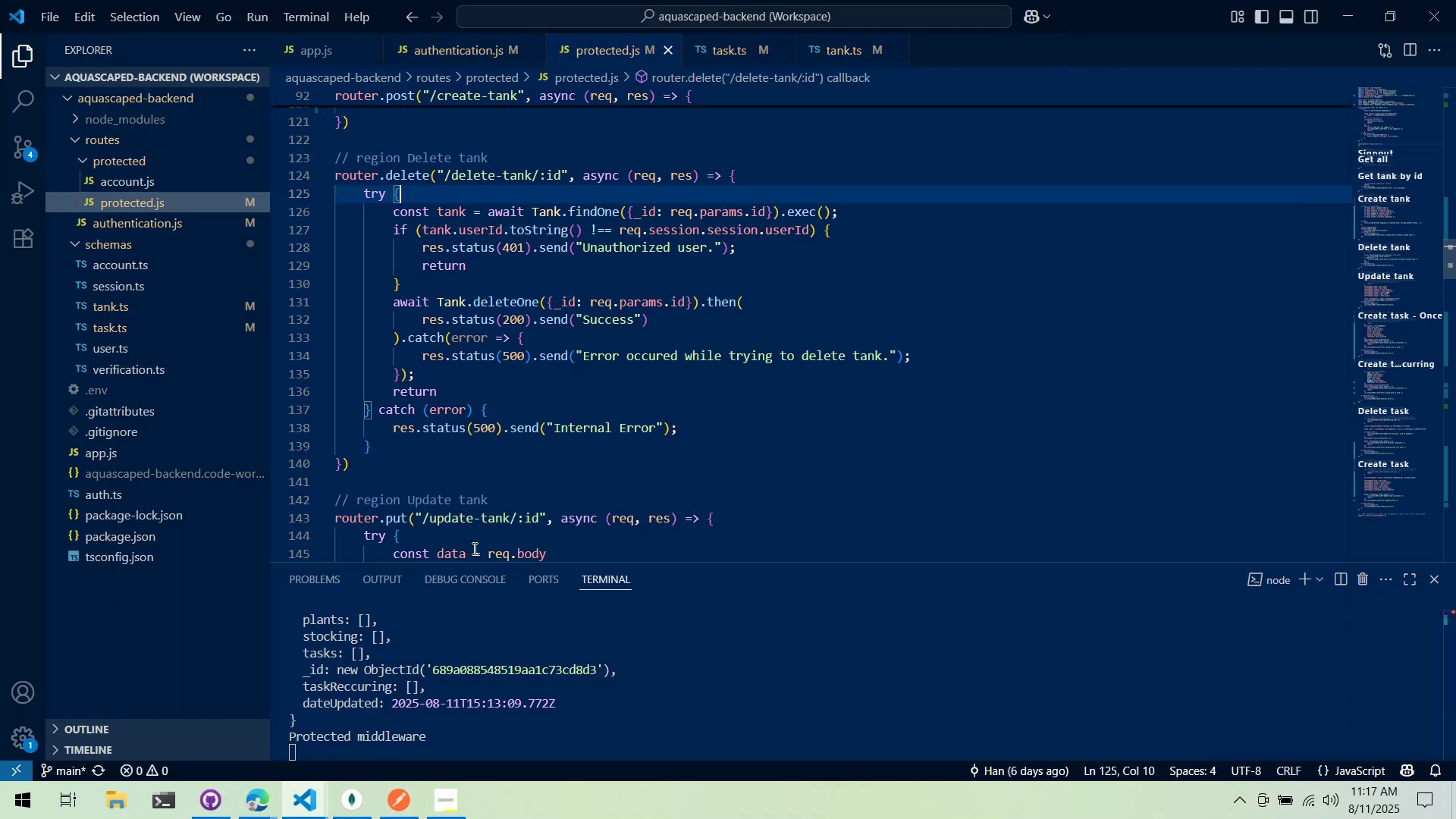 
key(Alt+AltLeft)
 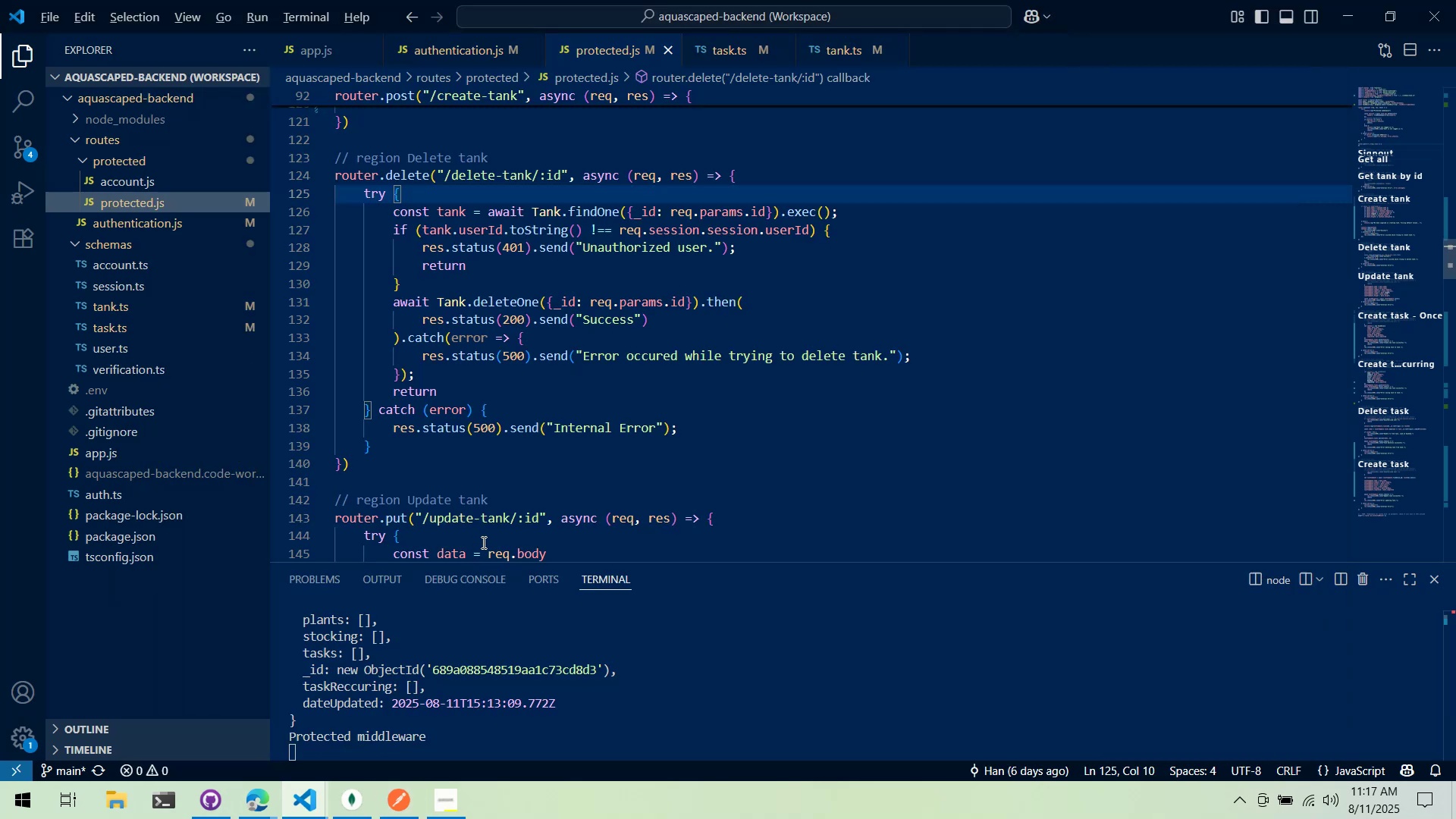 
key(Alt+Tab)
 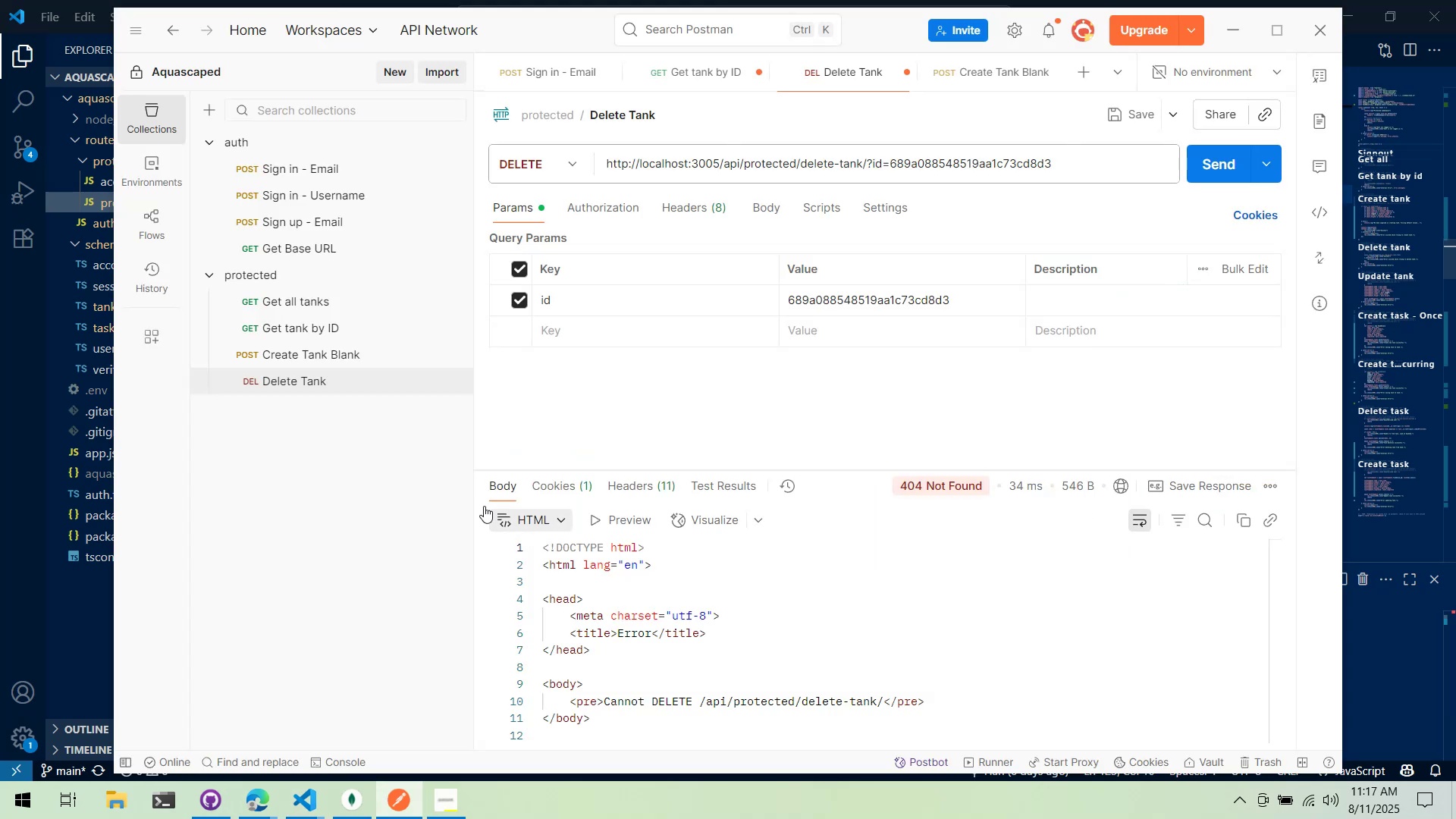 
key(Alt+AltLeft)
 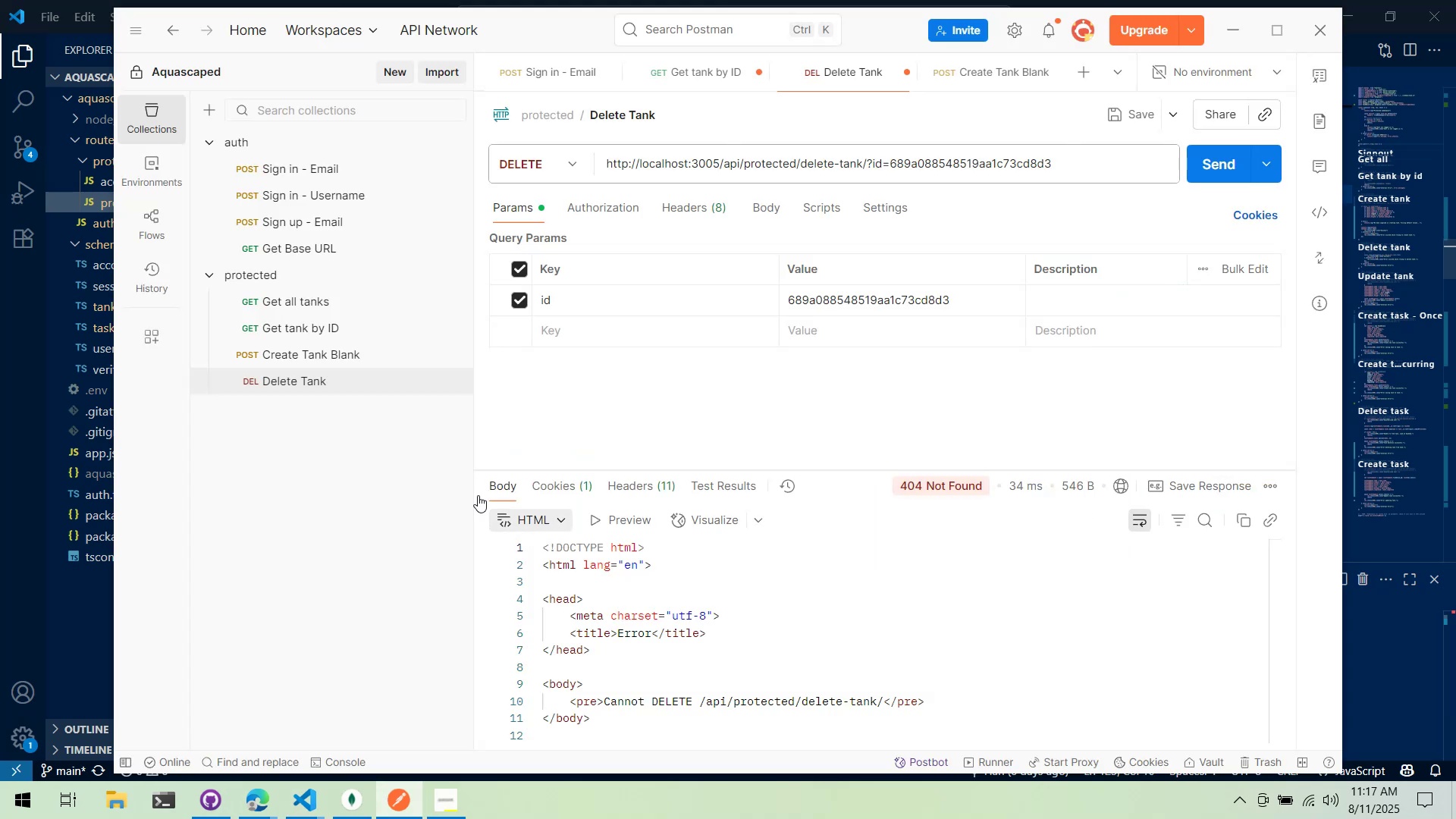 
key(Alt+Tab)
 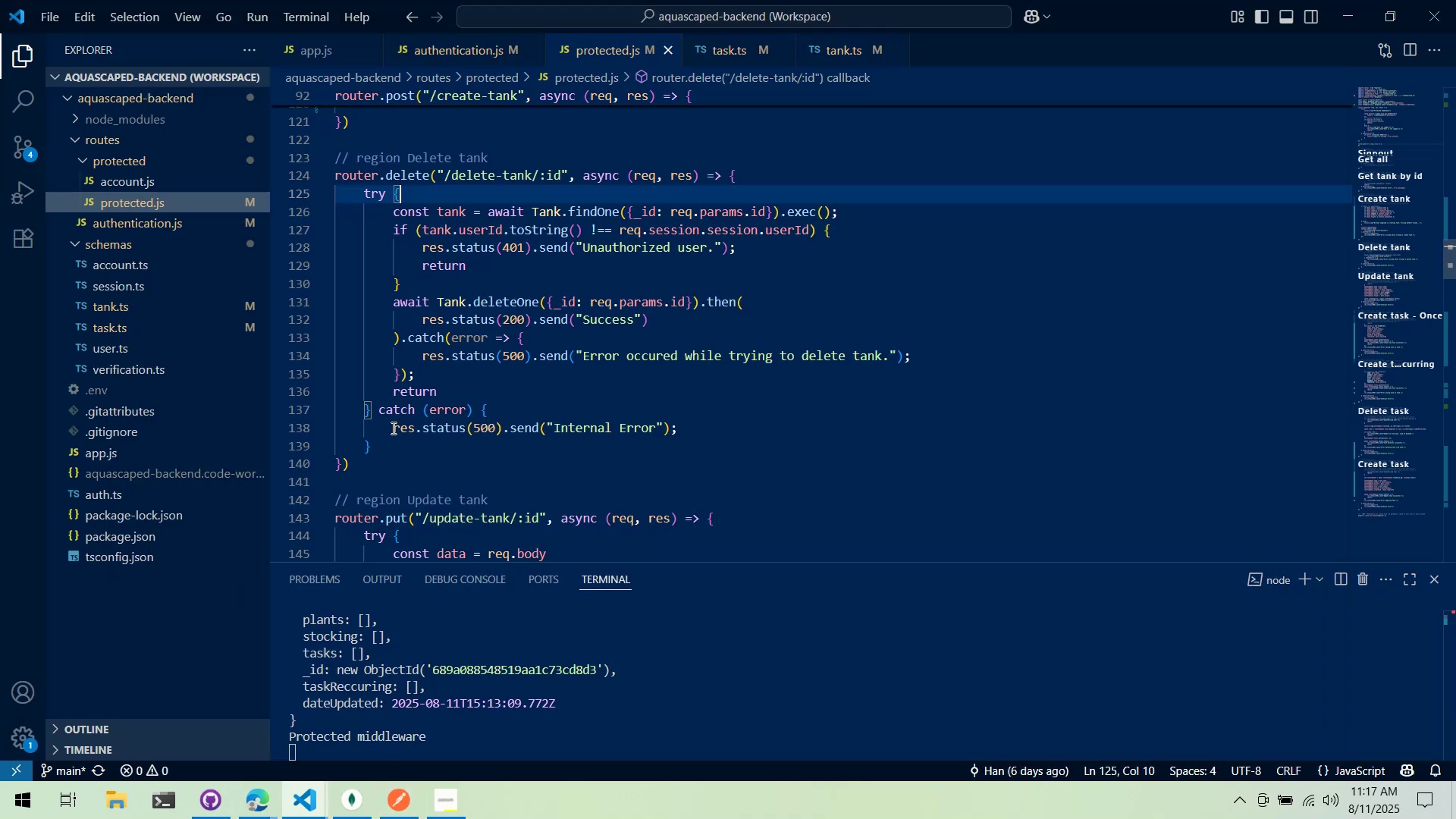 
key(Alt+Tab)
 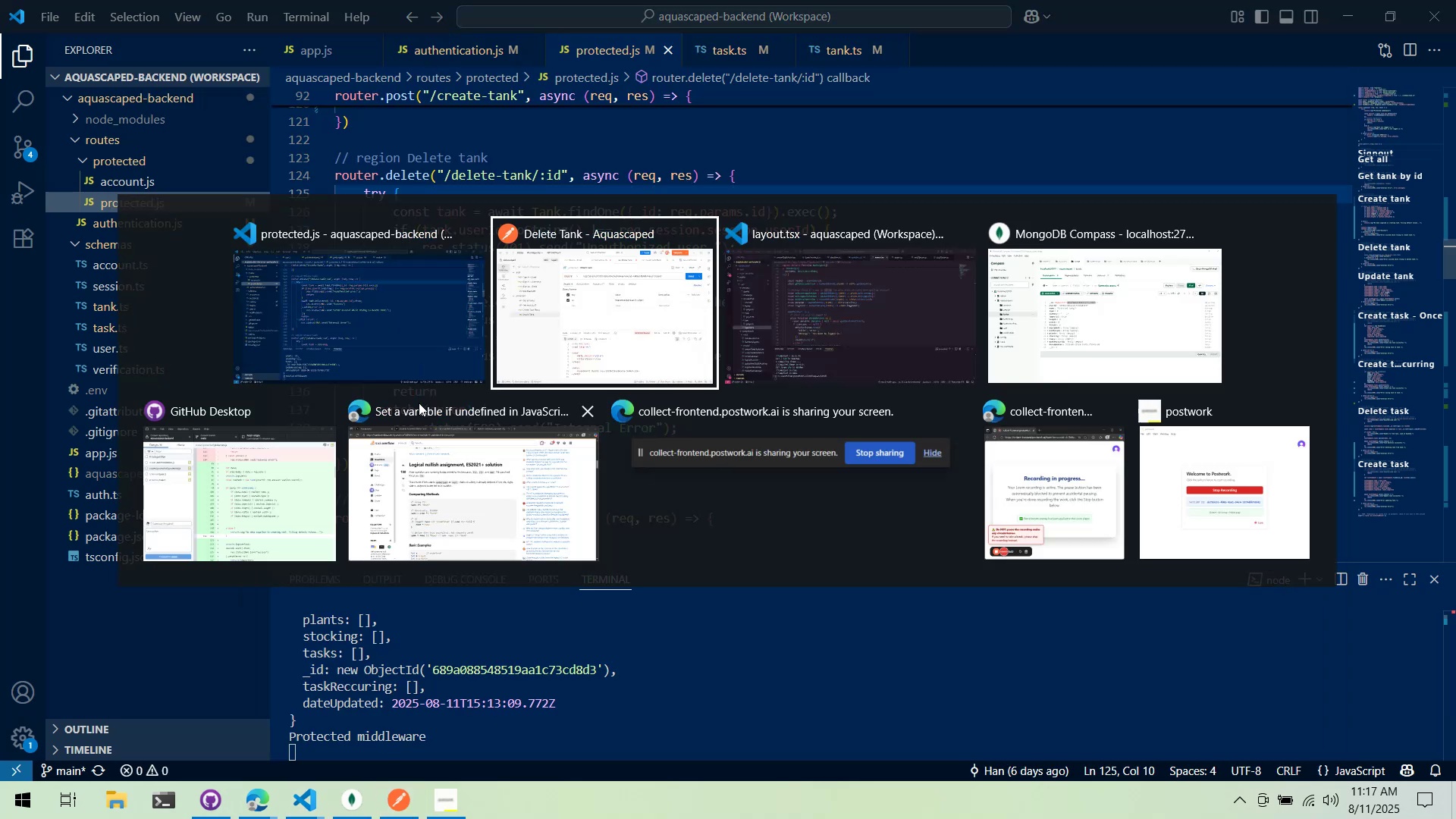 
key(Alt+Tab)
 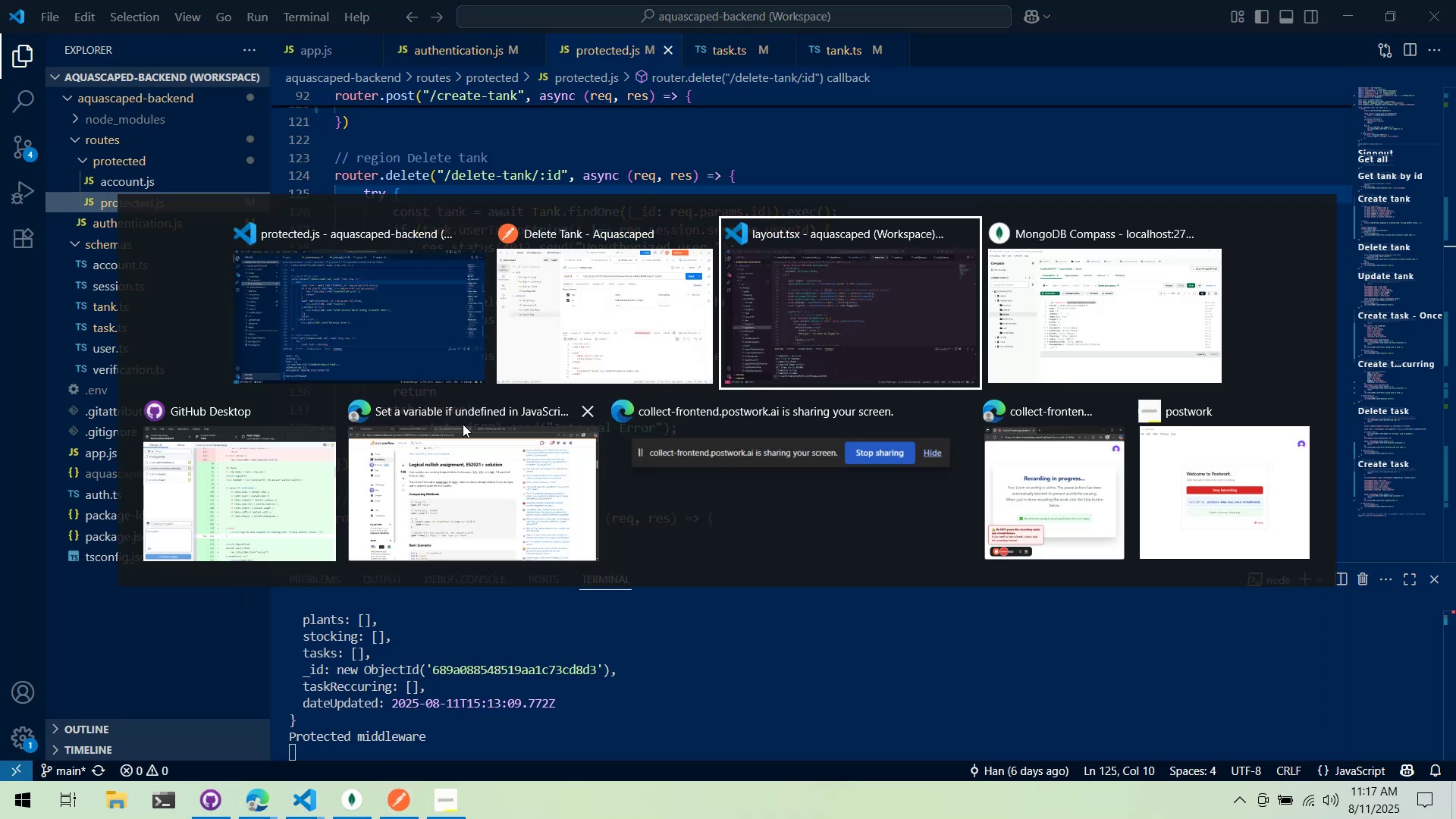 
left_click([455, 454])
 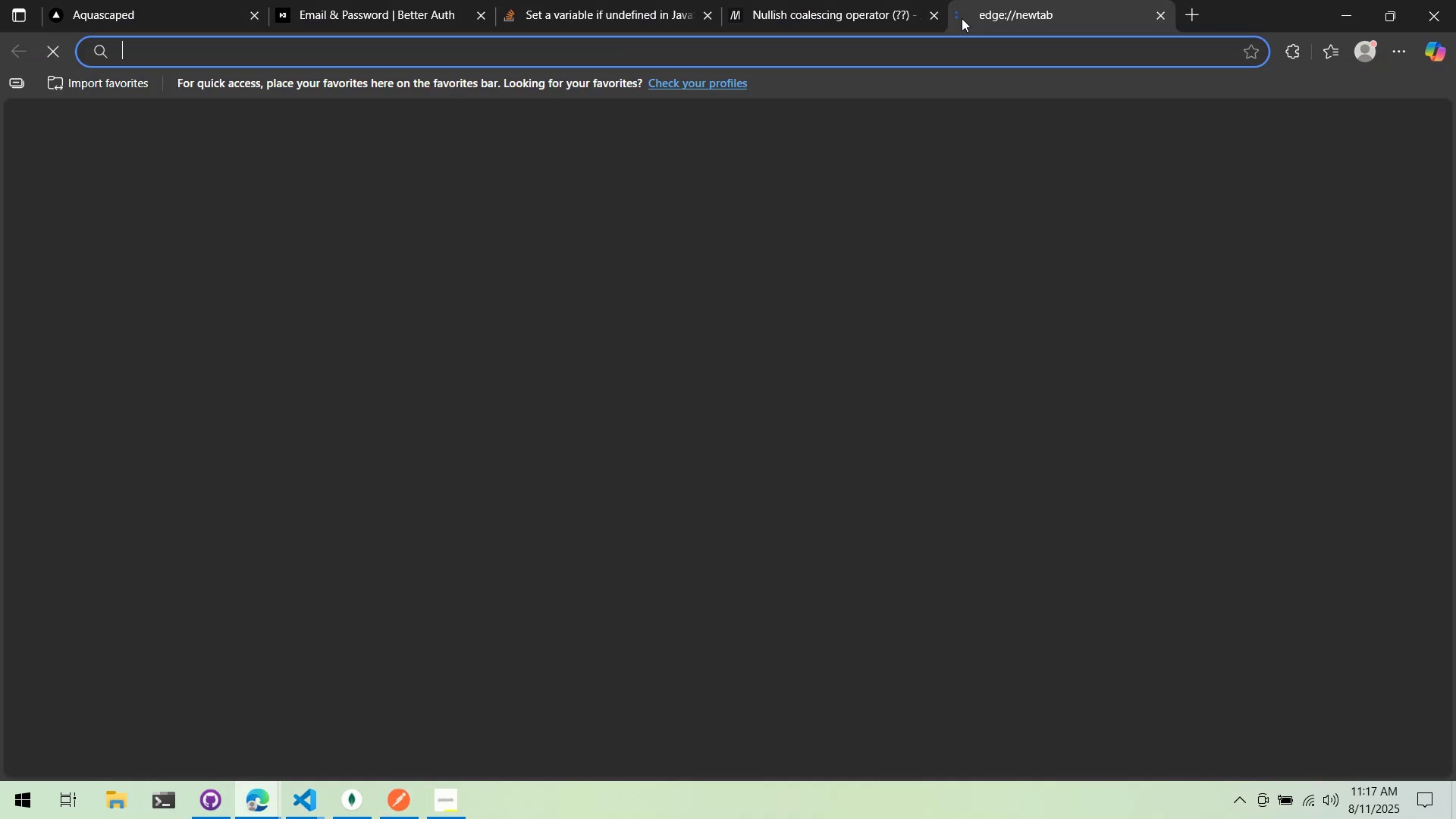 
type(eexpress pa)
key(Backspace)
key(Backspace)
type(arams)
 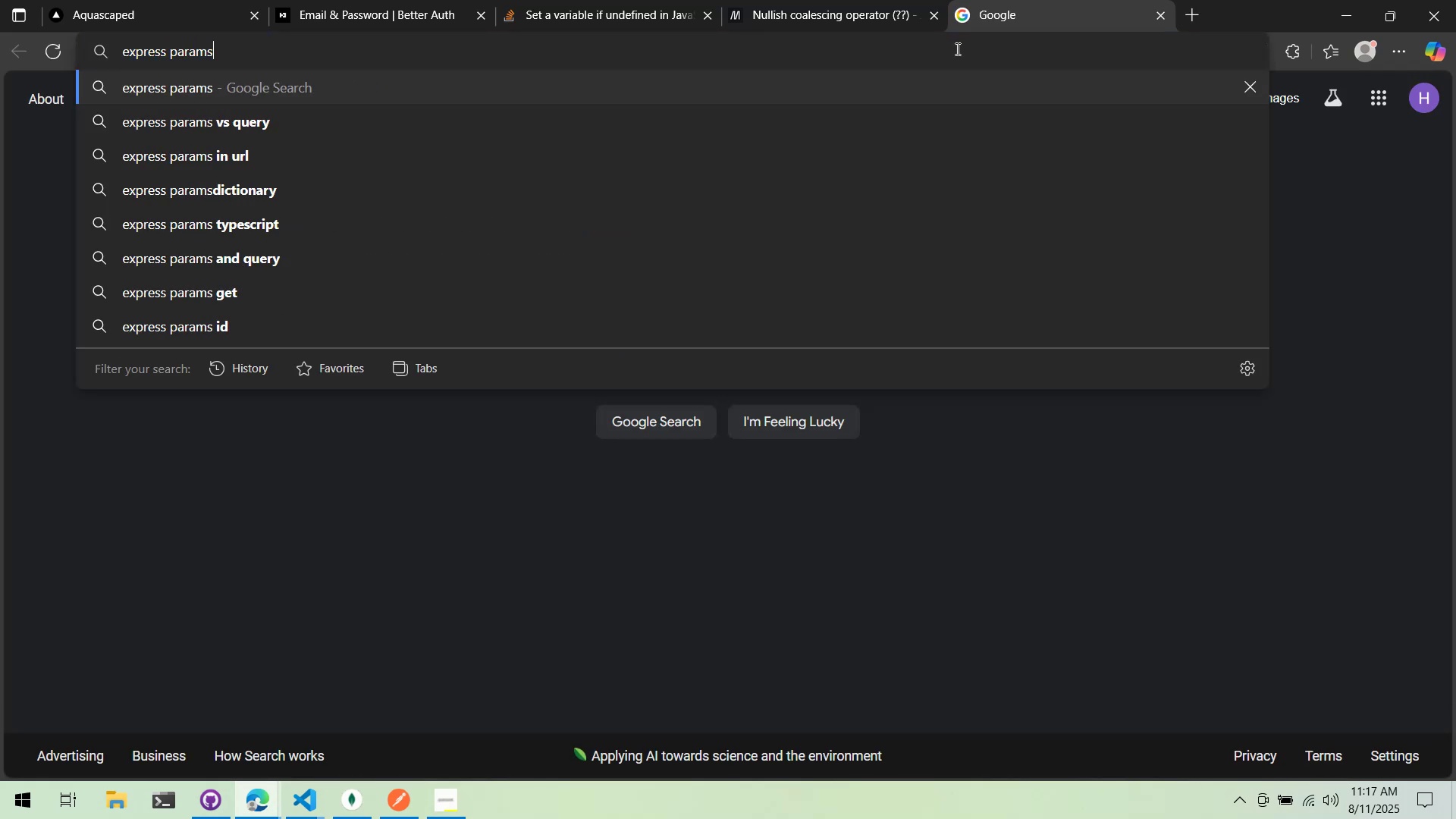 
key(Enter)
 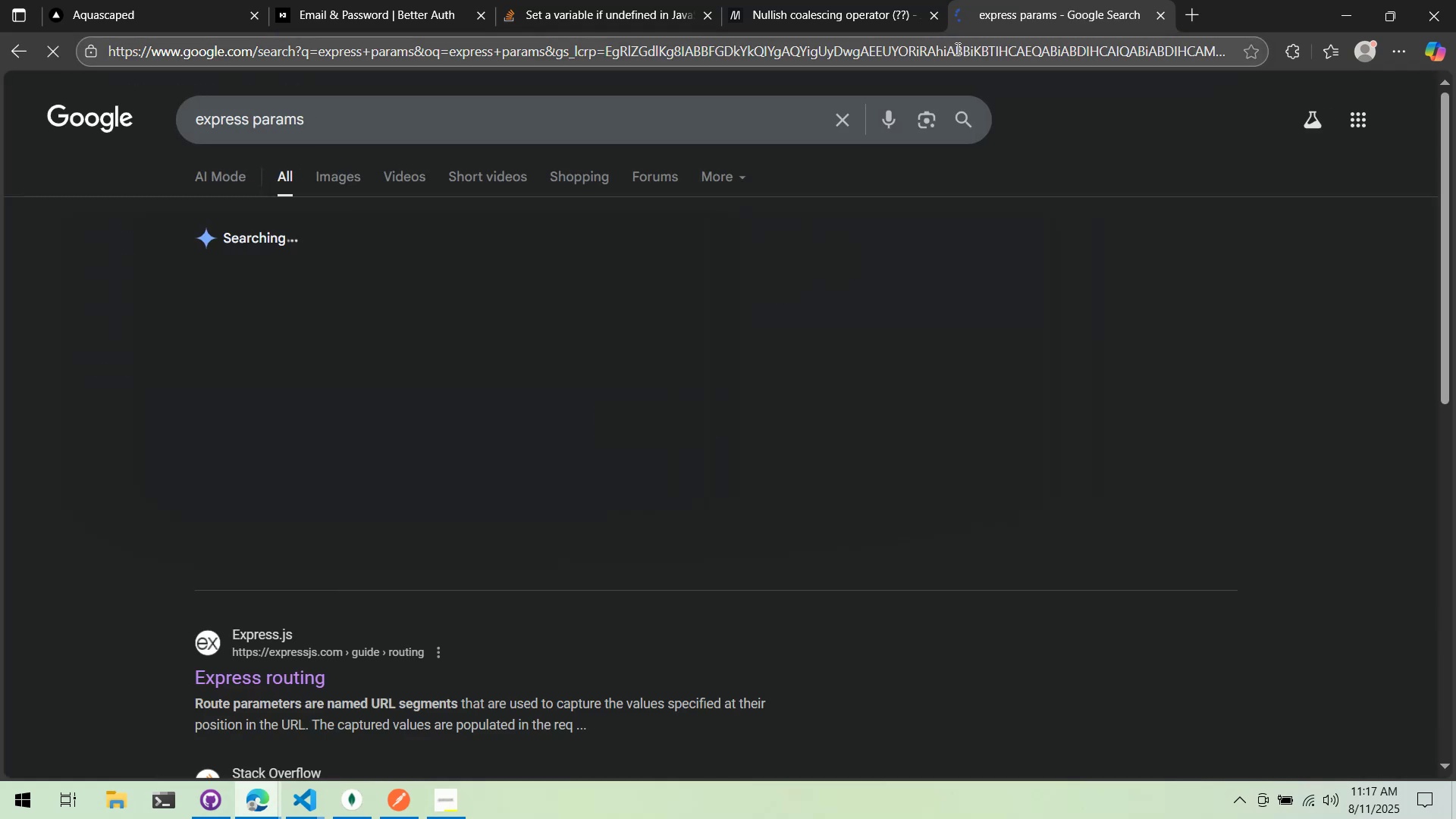 
scroll: coordinate [726, 309], scroll_direction: down, amount: 4.0
 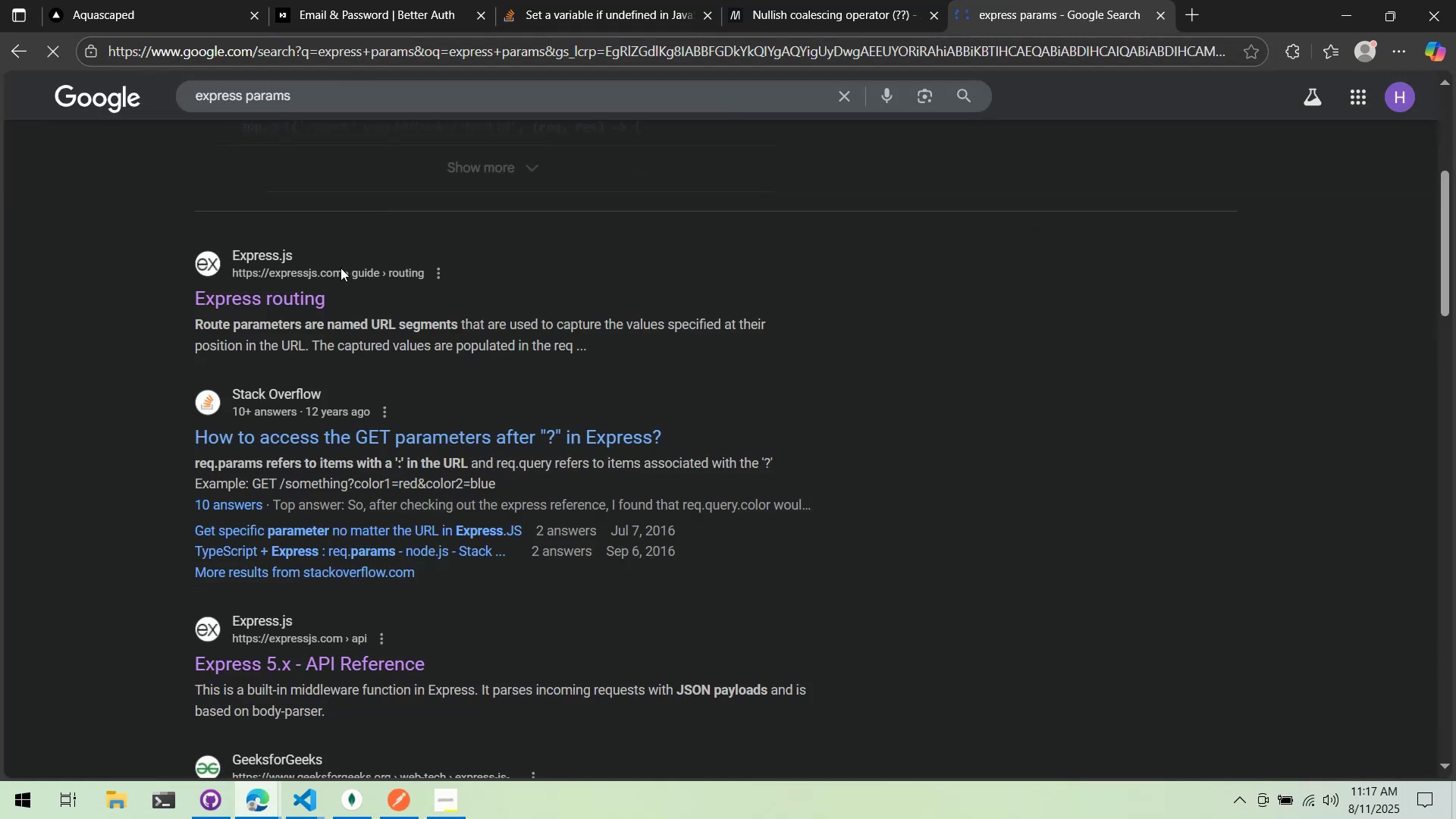 
left_click([312, 293])
 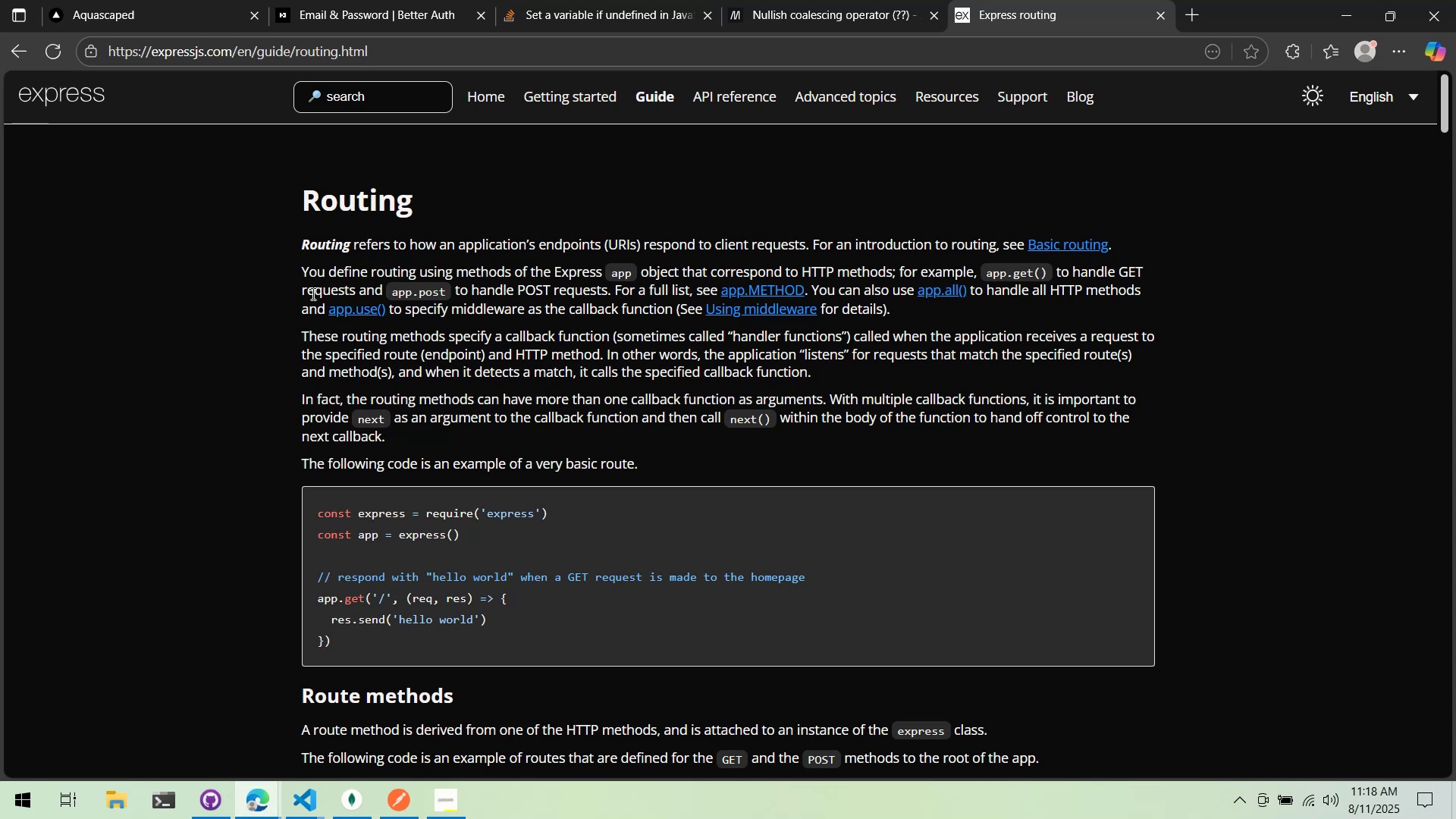 
wait(38.81)
 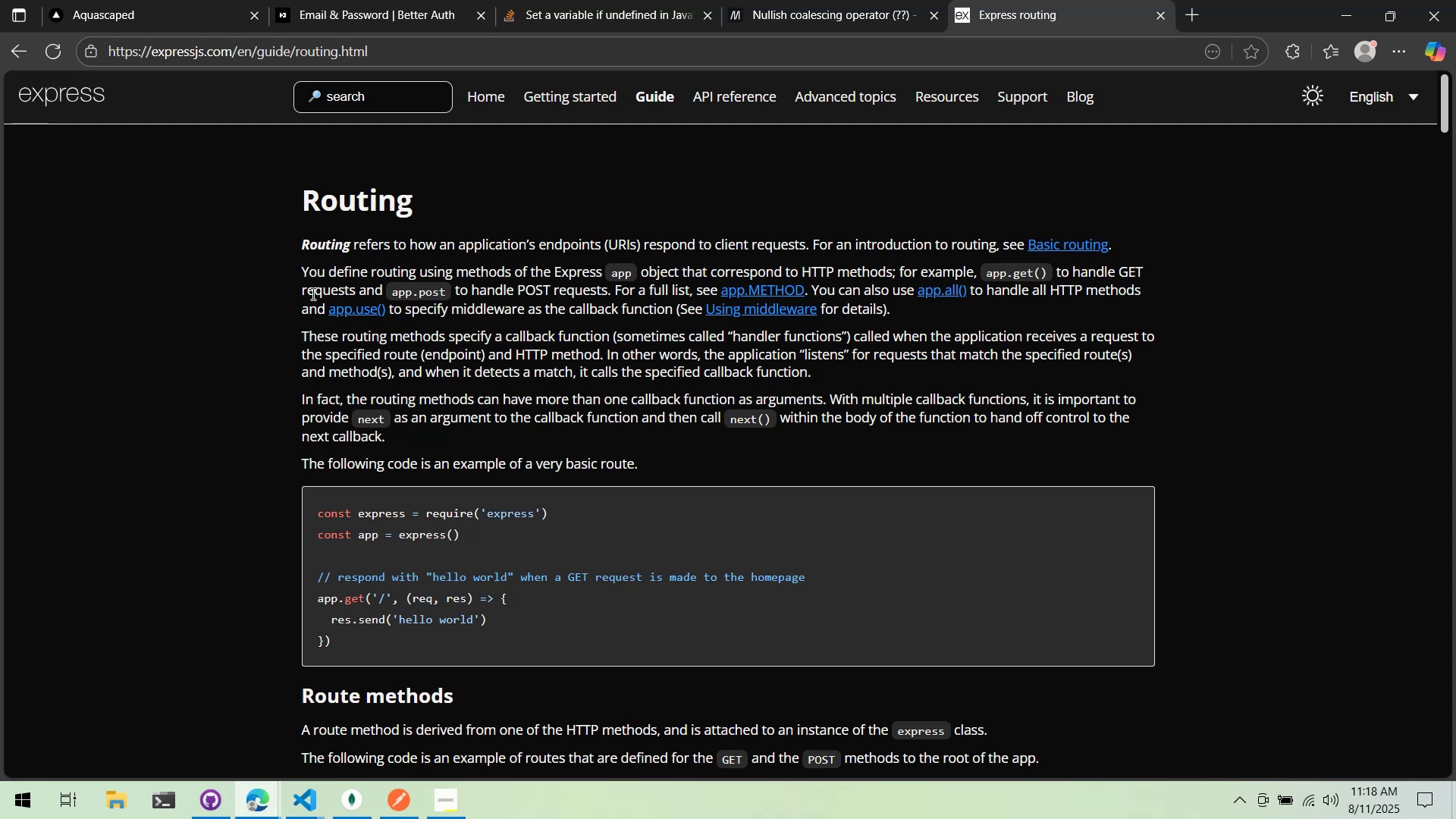 
key(Control+ControlLeft)
 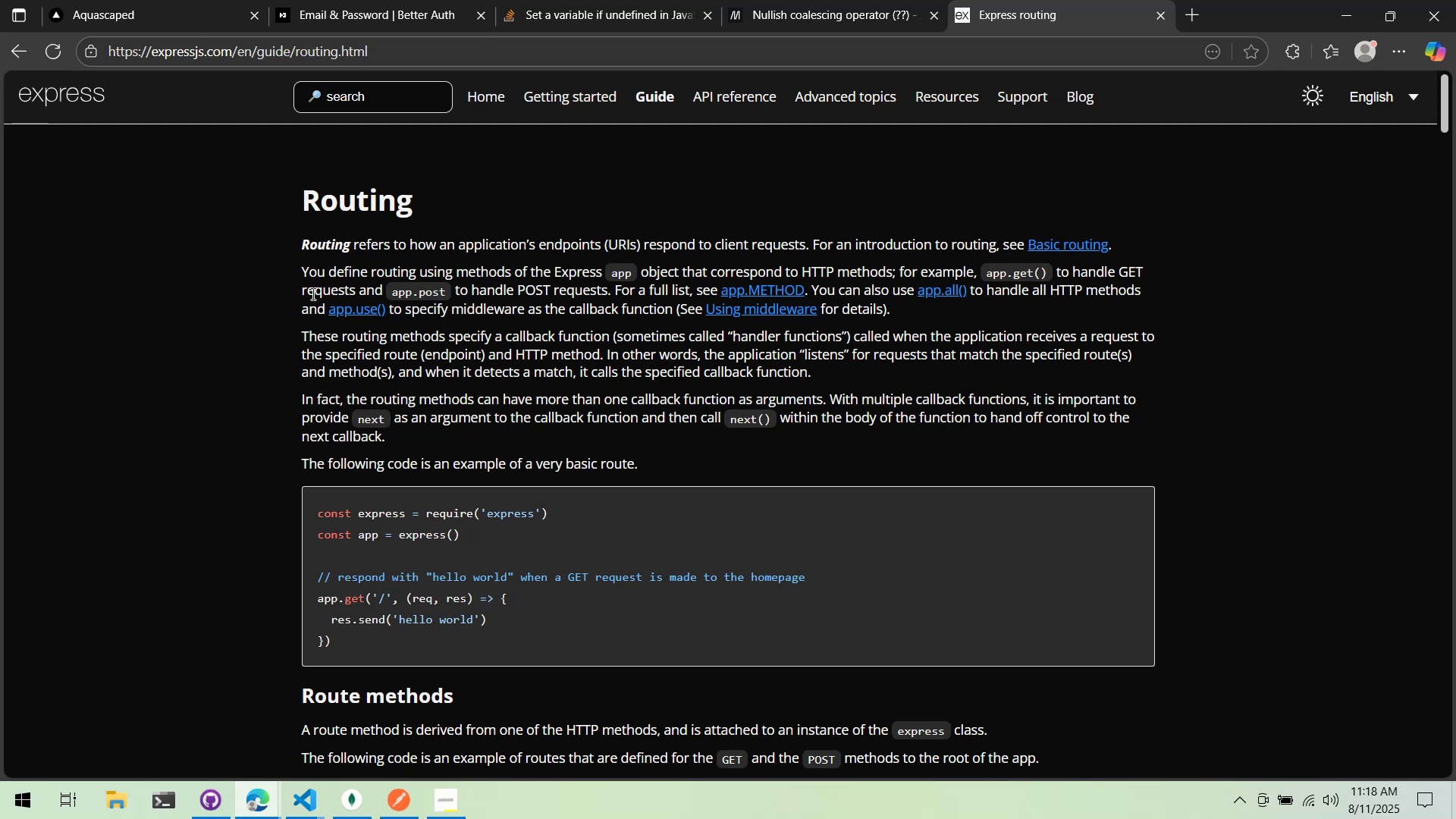 
key(Control+F)
 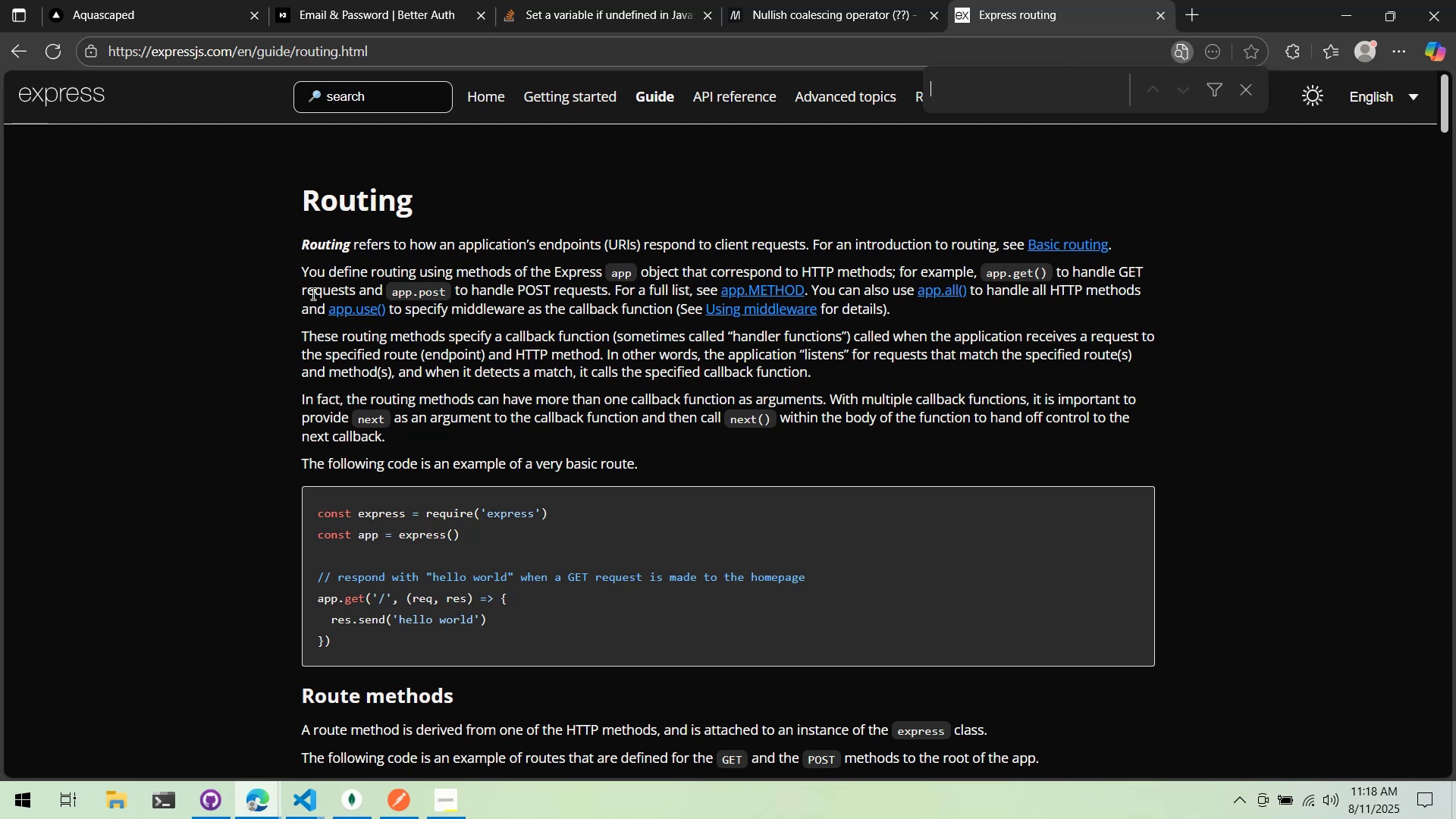 
type(;a)
key(Backspace)
key(Backspace)
type(param)
 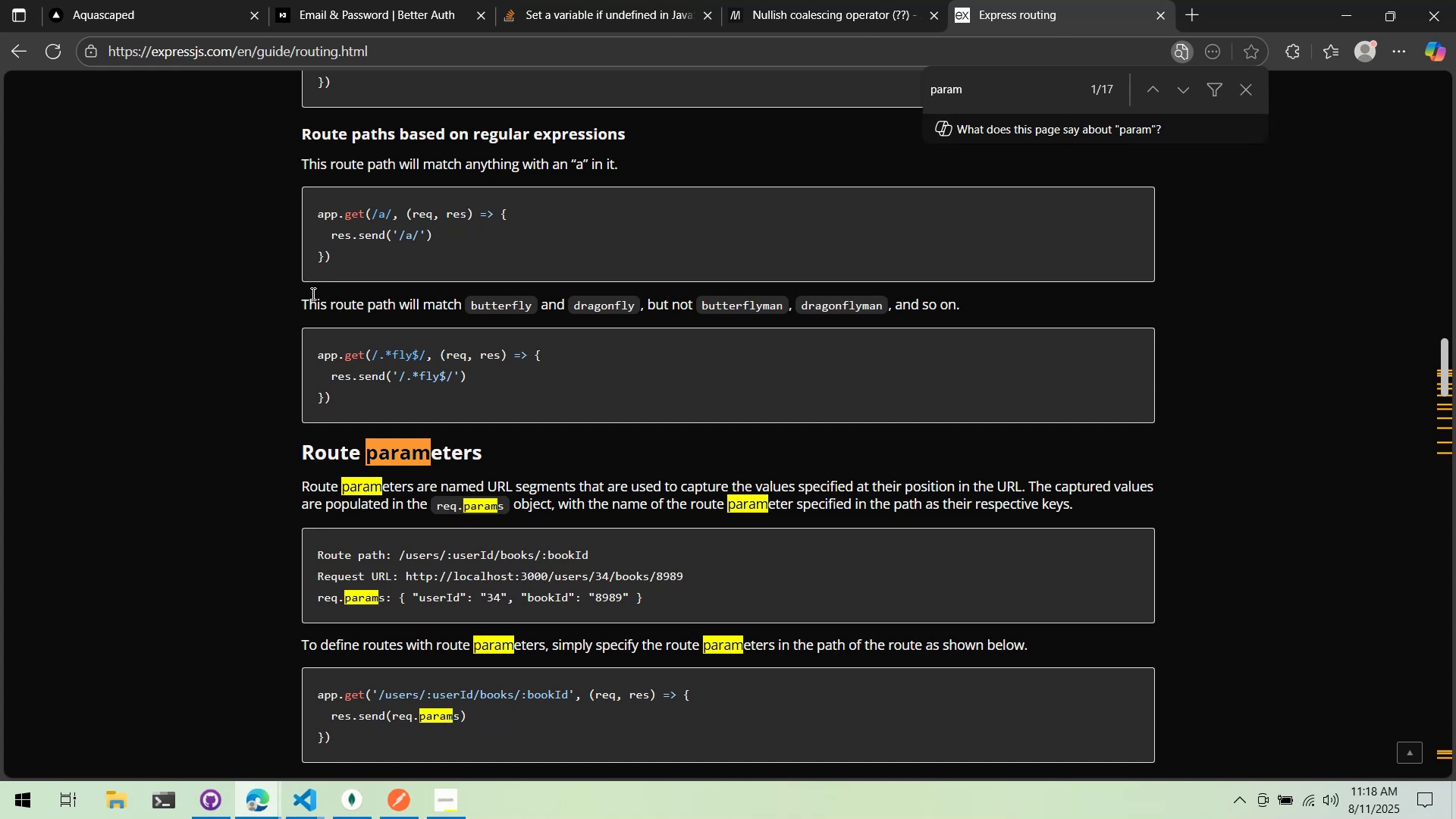 
wait(5.53)
 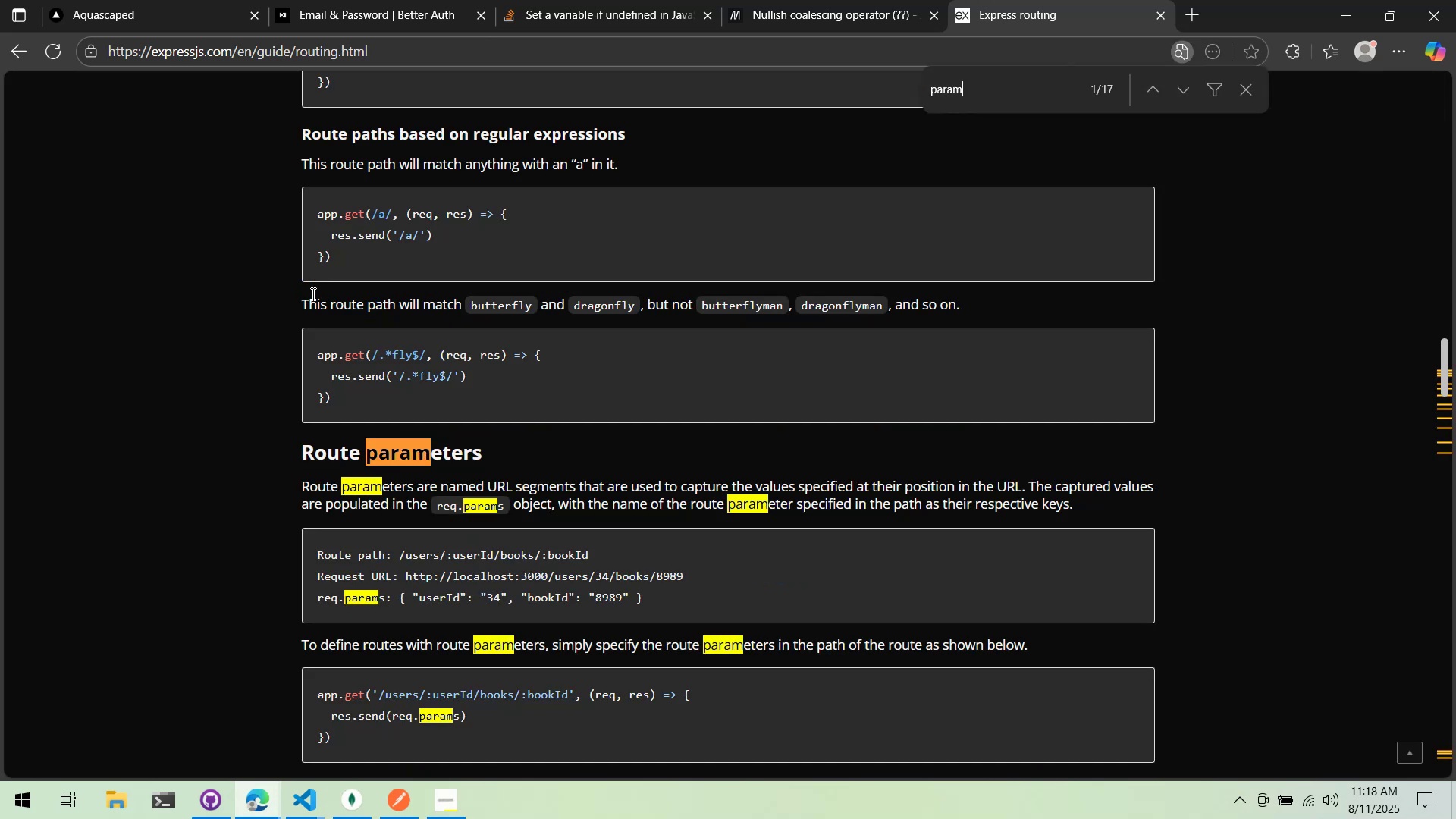 
scroll: coordinate [239, 631], scroll_direction: down, amount: 5.0
 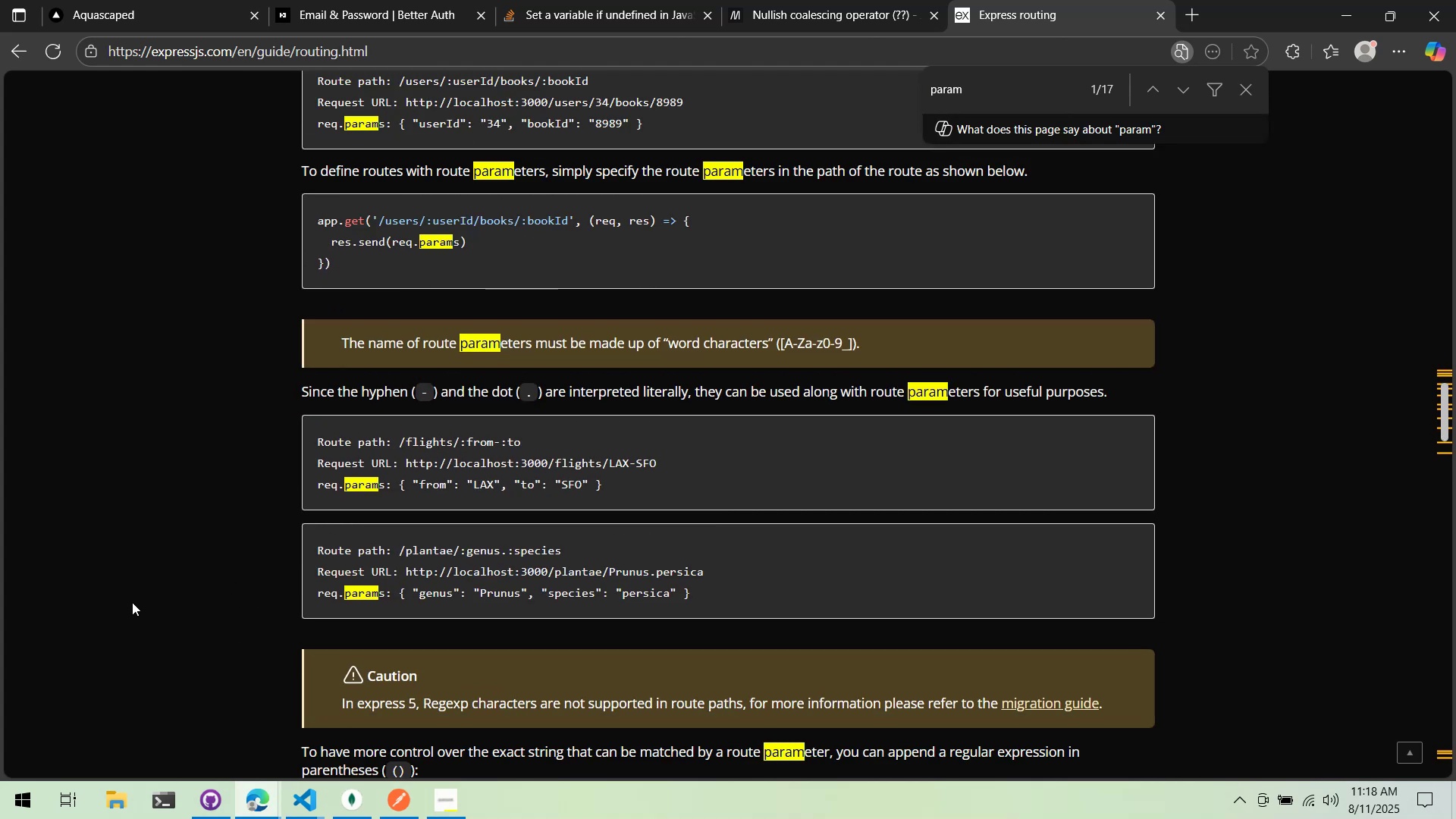 
wait(8.85)
 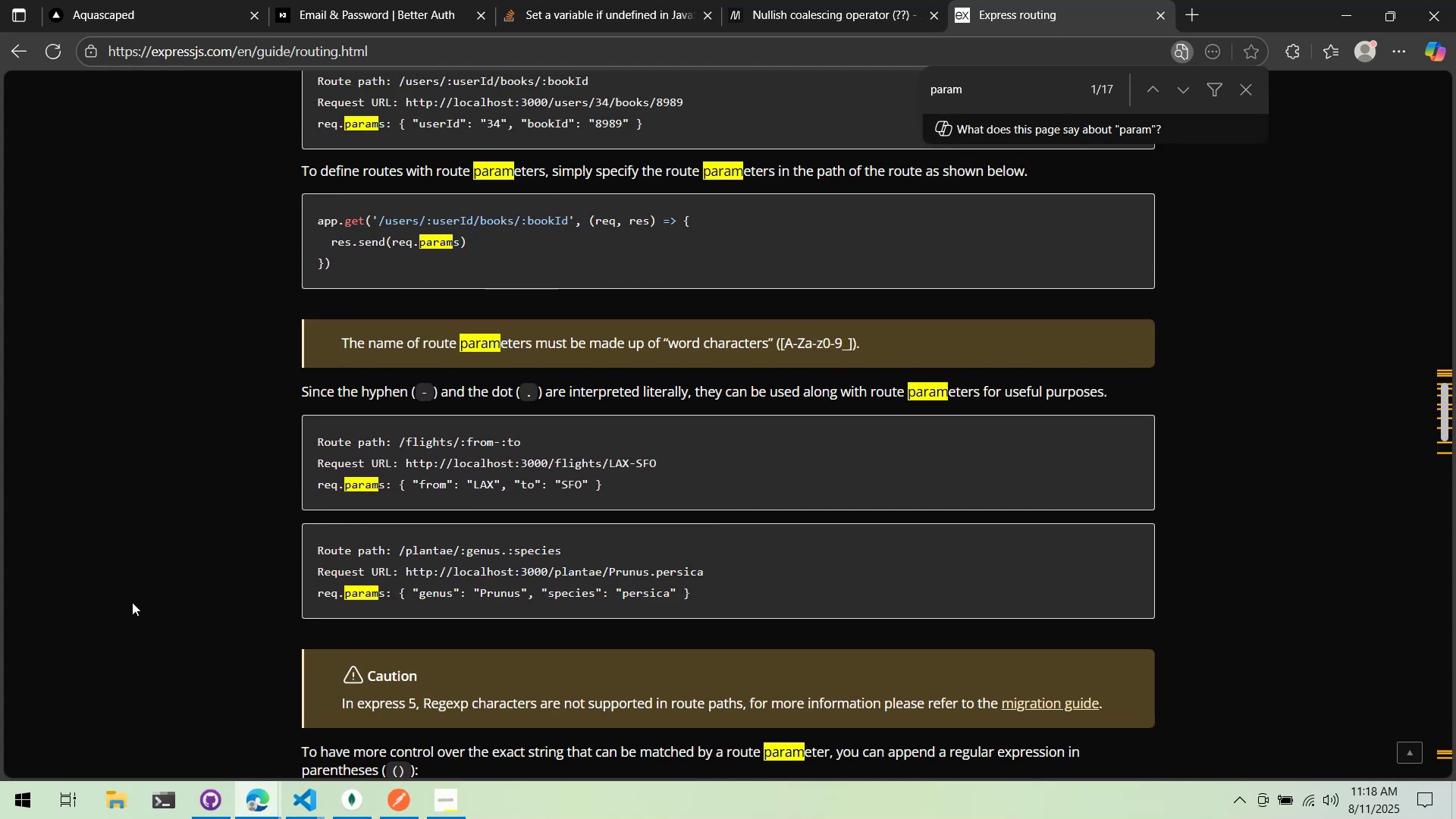 
scroll: coordinate [184, 468], scroll_direction: down, amount: 12.0
 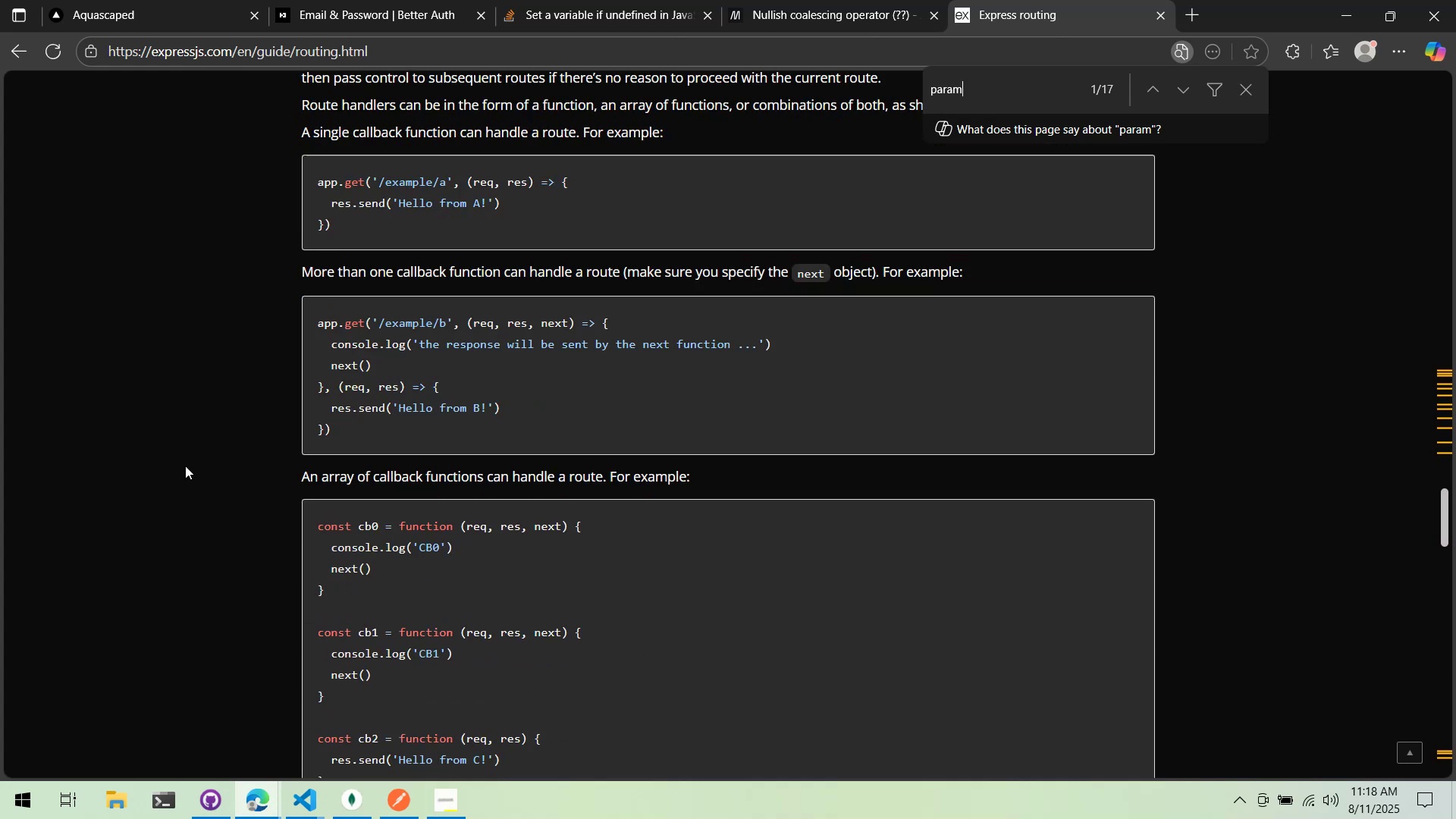 
scroll: coordinate [194, 463], scroll_direction: up, amount: 1.0
 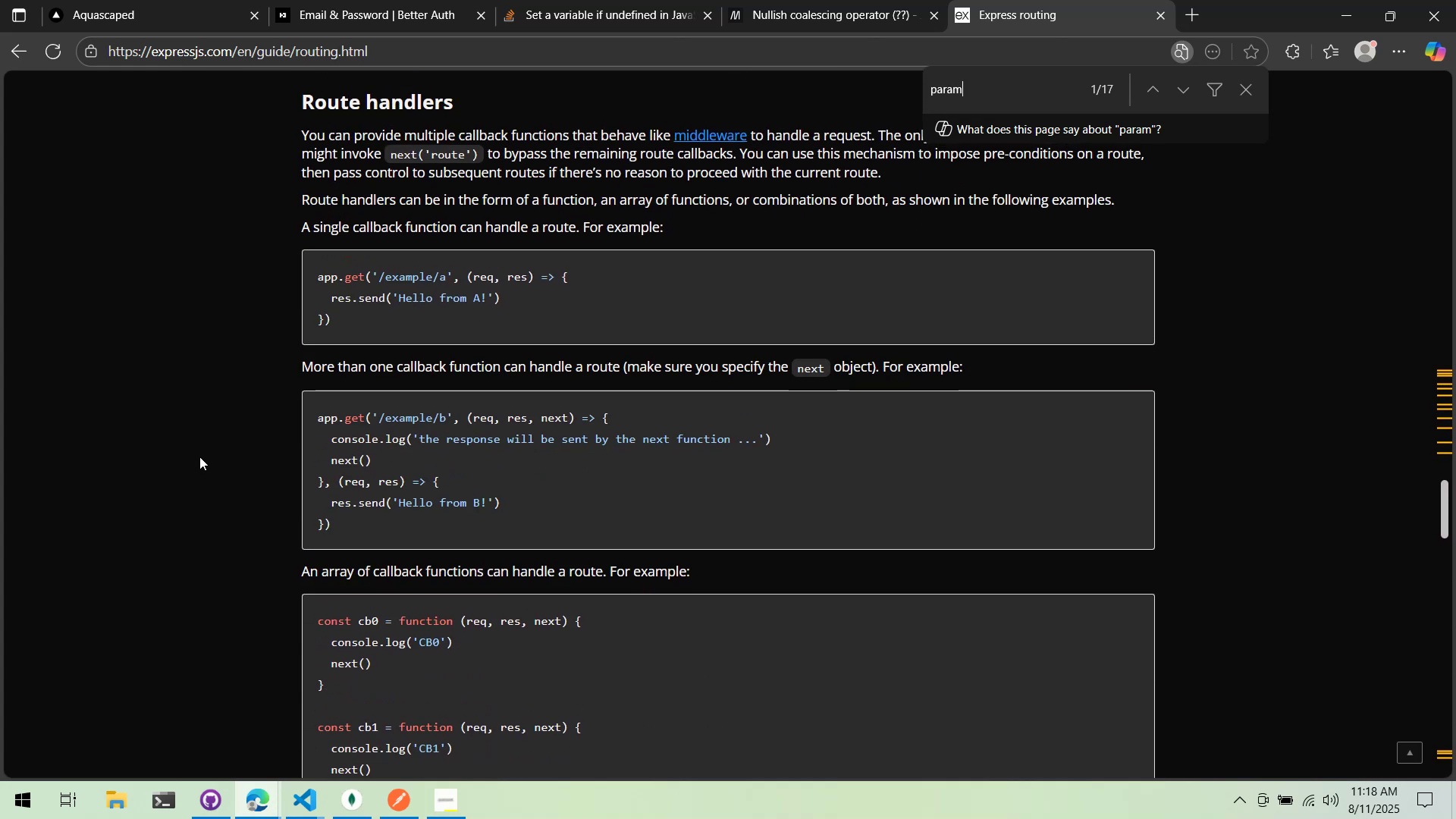 
scroll: coordinate [134, 475], scroll_direction: down, amount: 27.0
 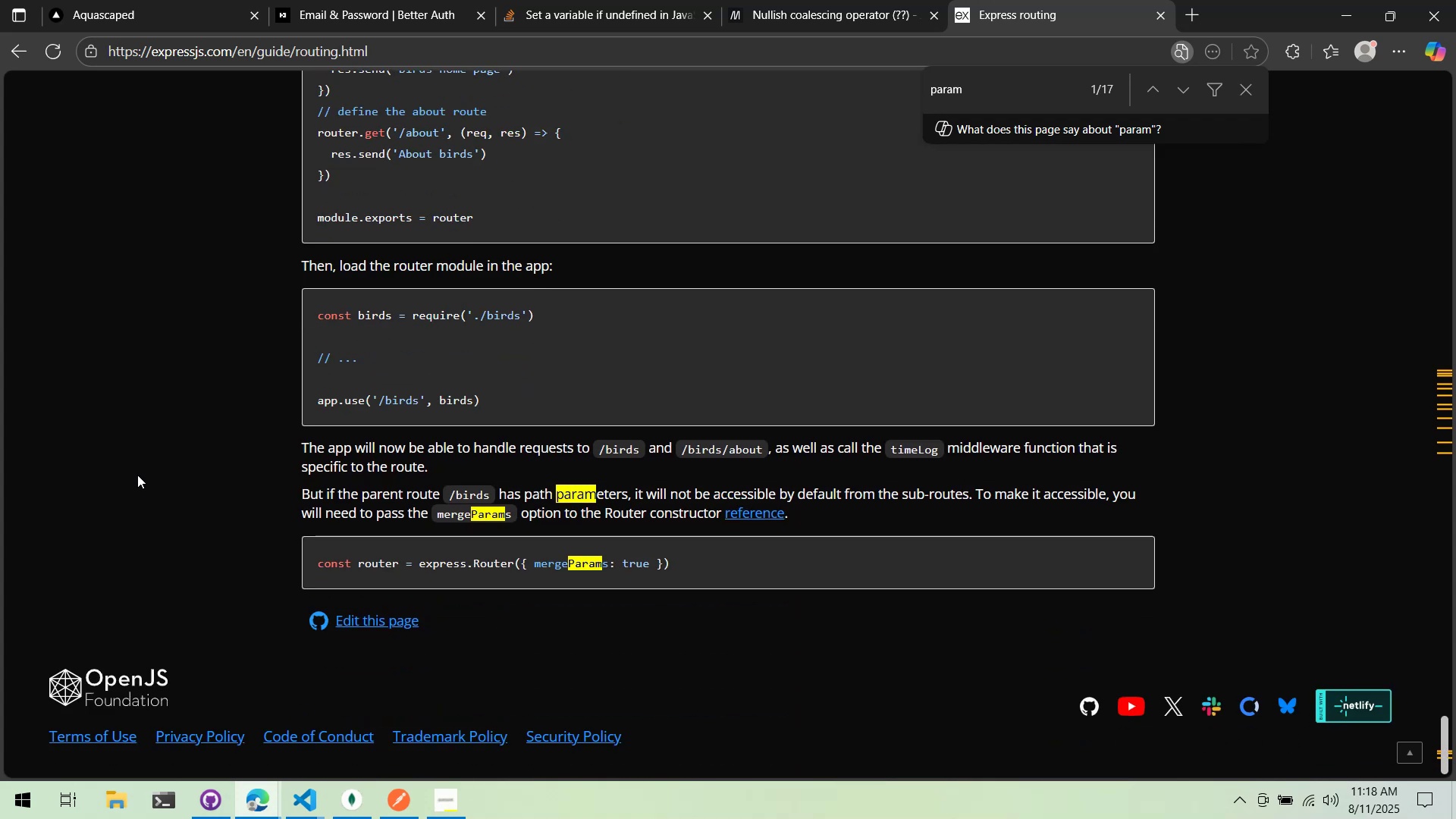 
scroll: coordinate [187, 486], scroll_direction: up, amount: 46.0
 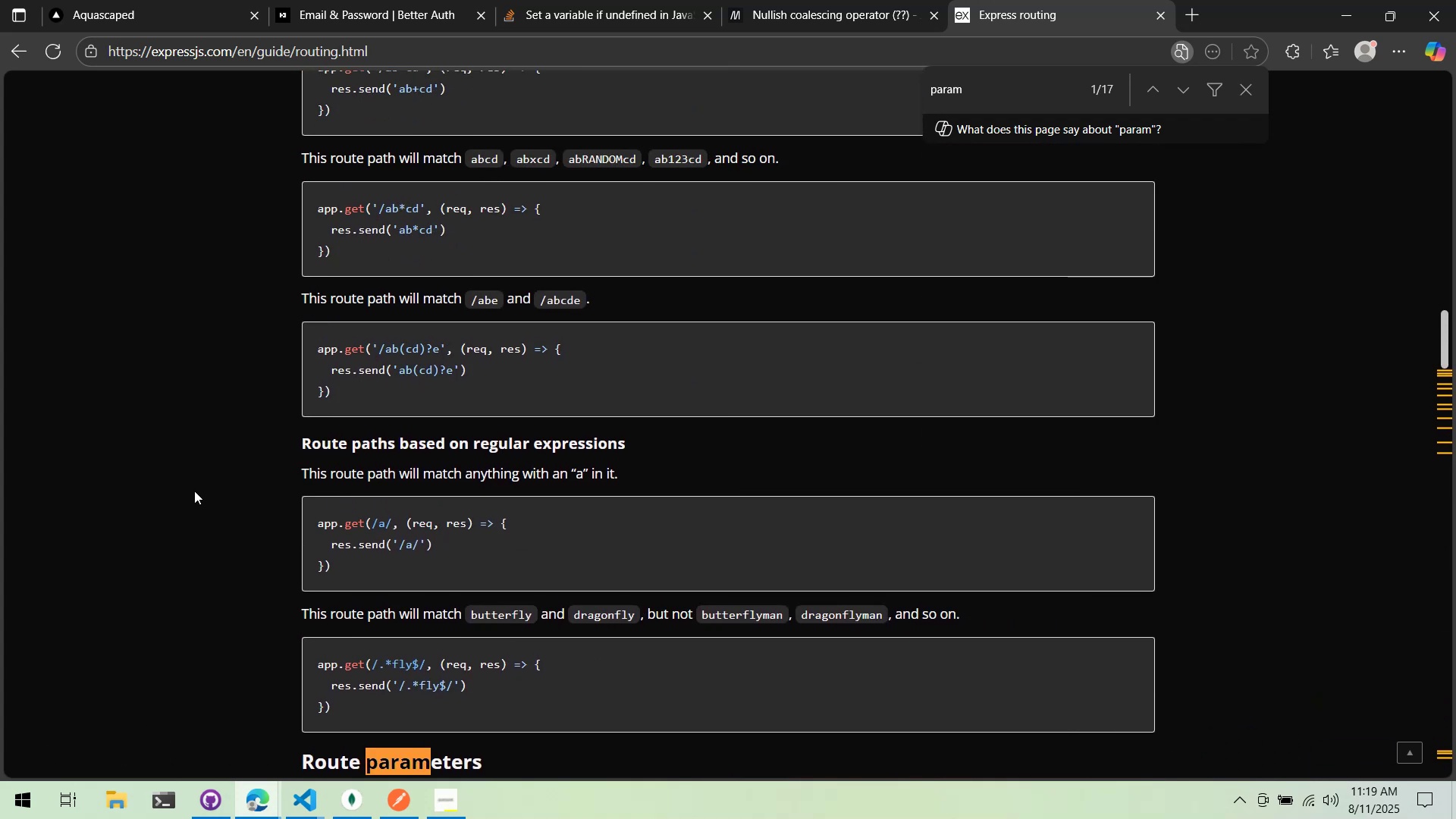 
scroll: coordinate [191, 491], scroll_direction: down, amount: 4.0
 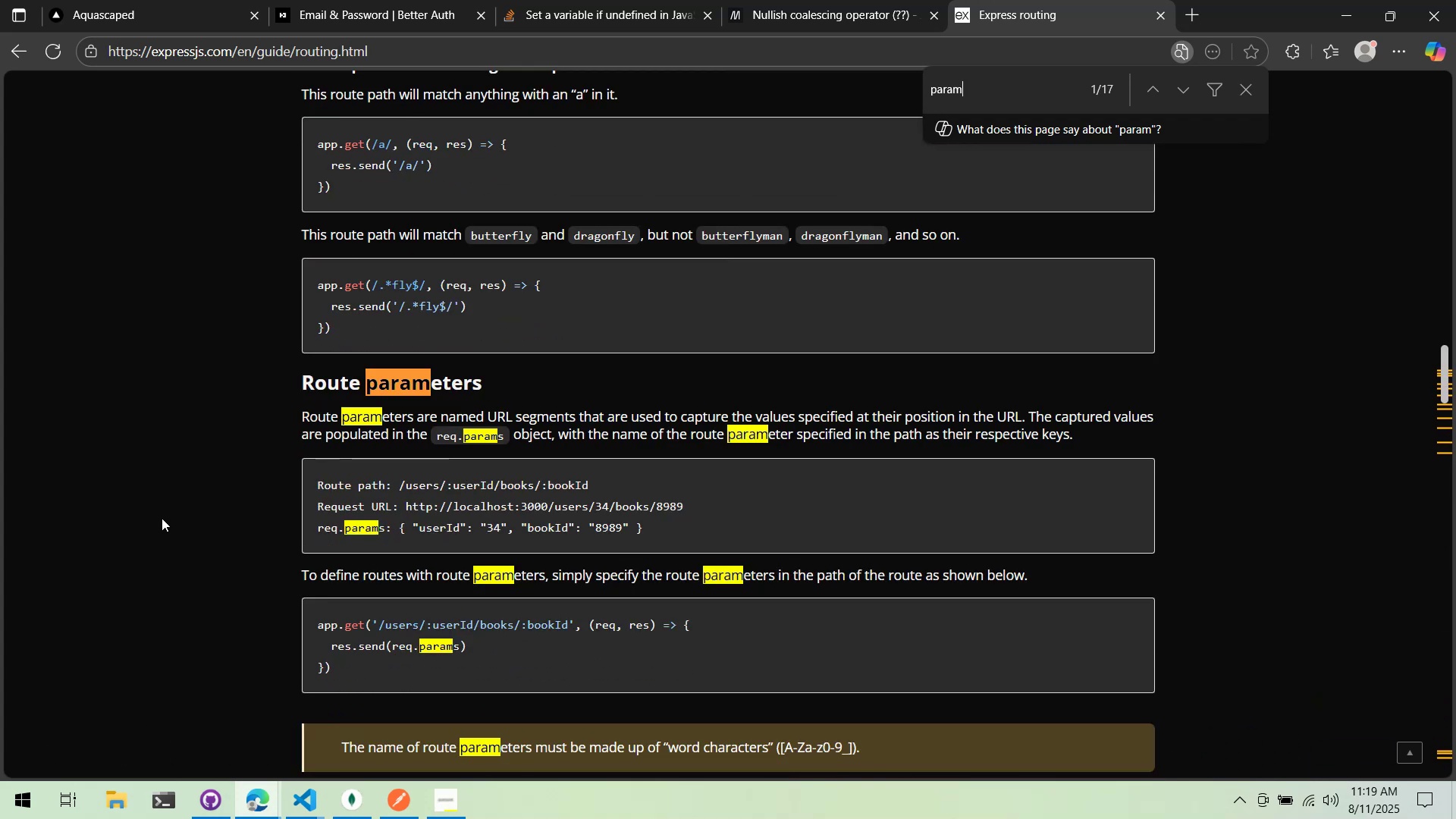 
scroll: coordinate [165, 506], scroll_direction: up, amount: 4.0
 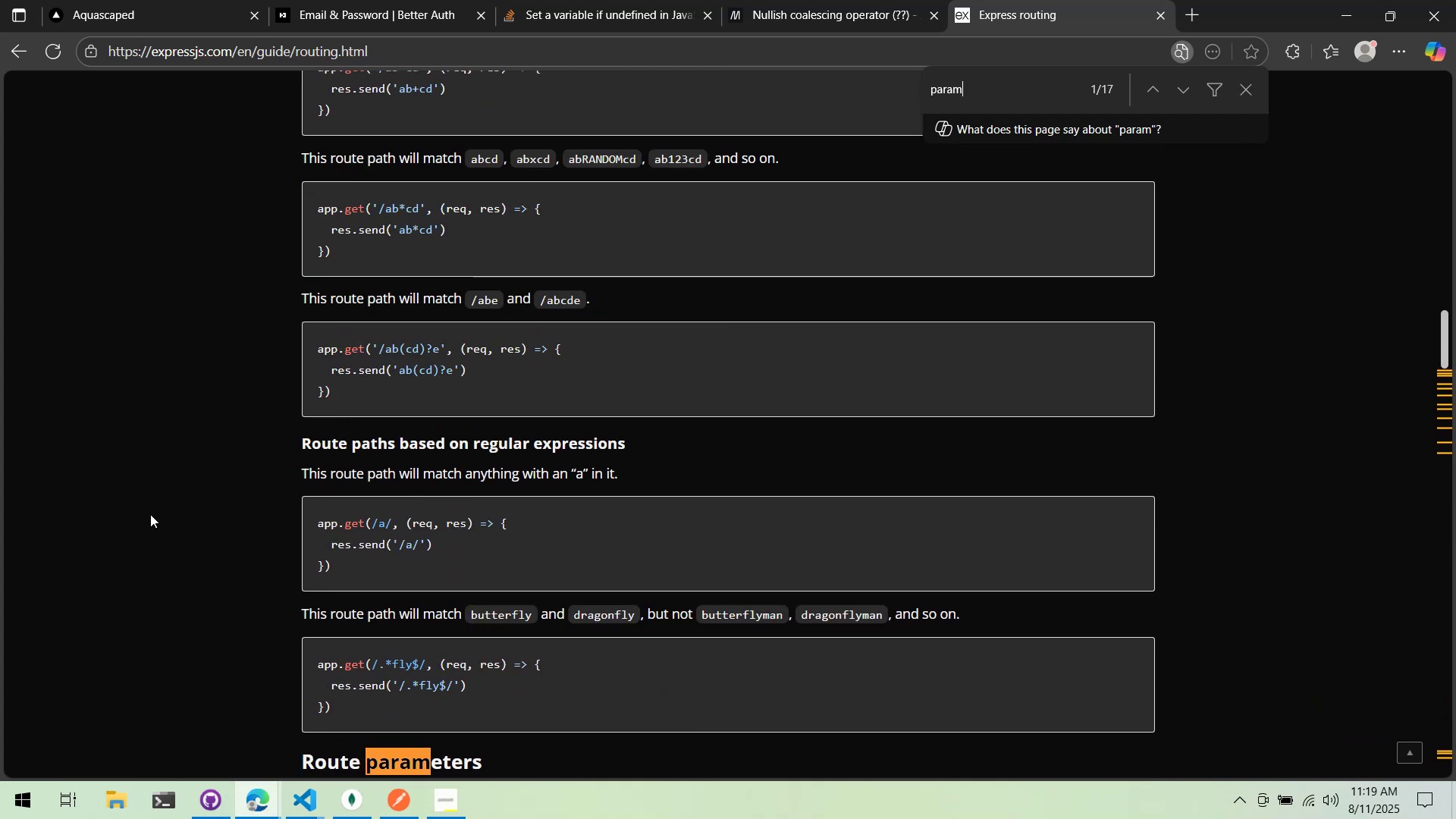 
scroll: coordinate [151, 495], scroll_direction: down, amount: 5.0
 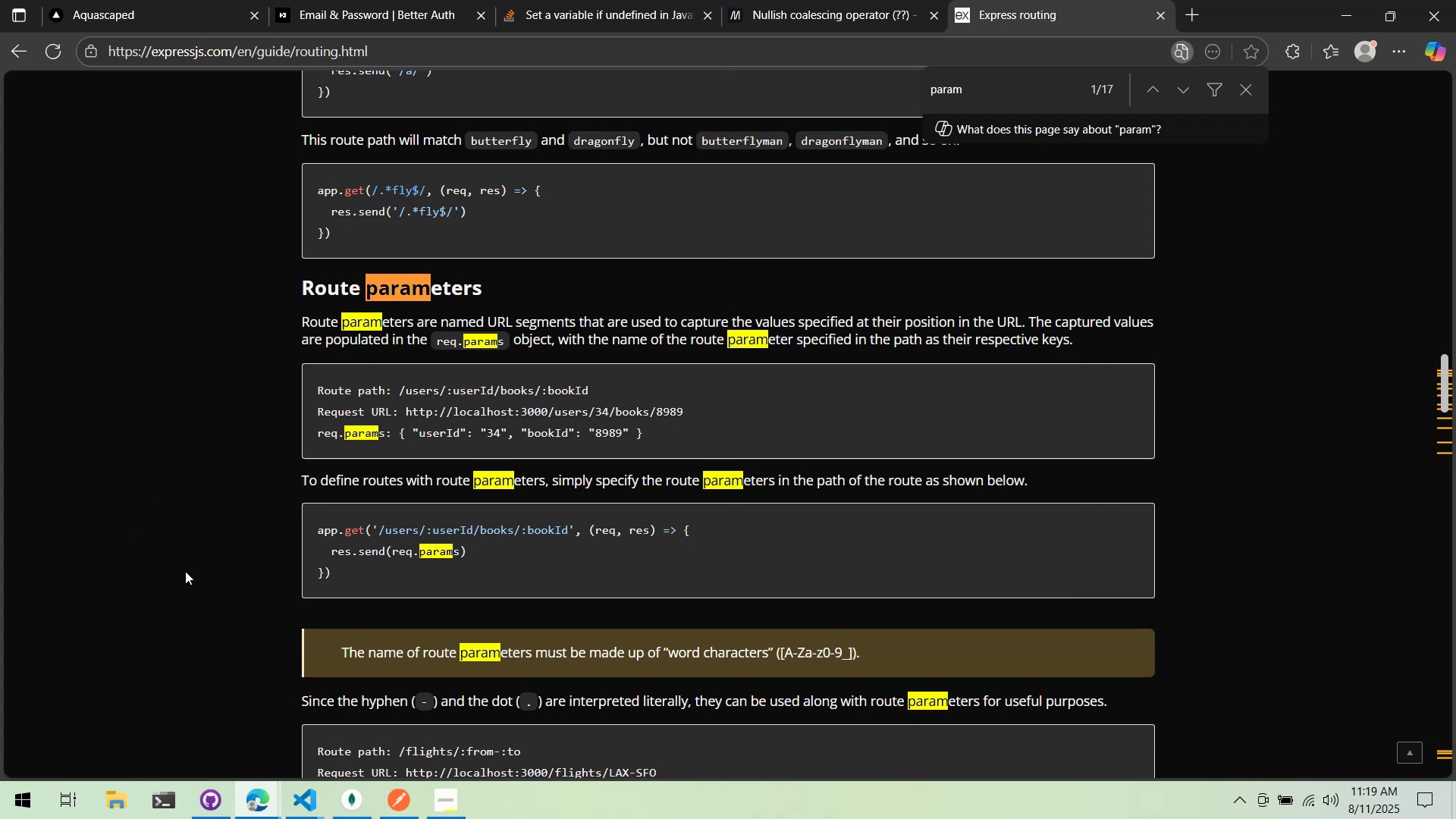 
key(Alt+AltLeft)
 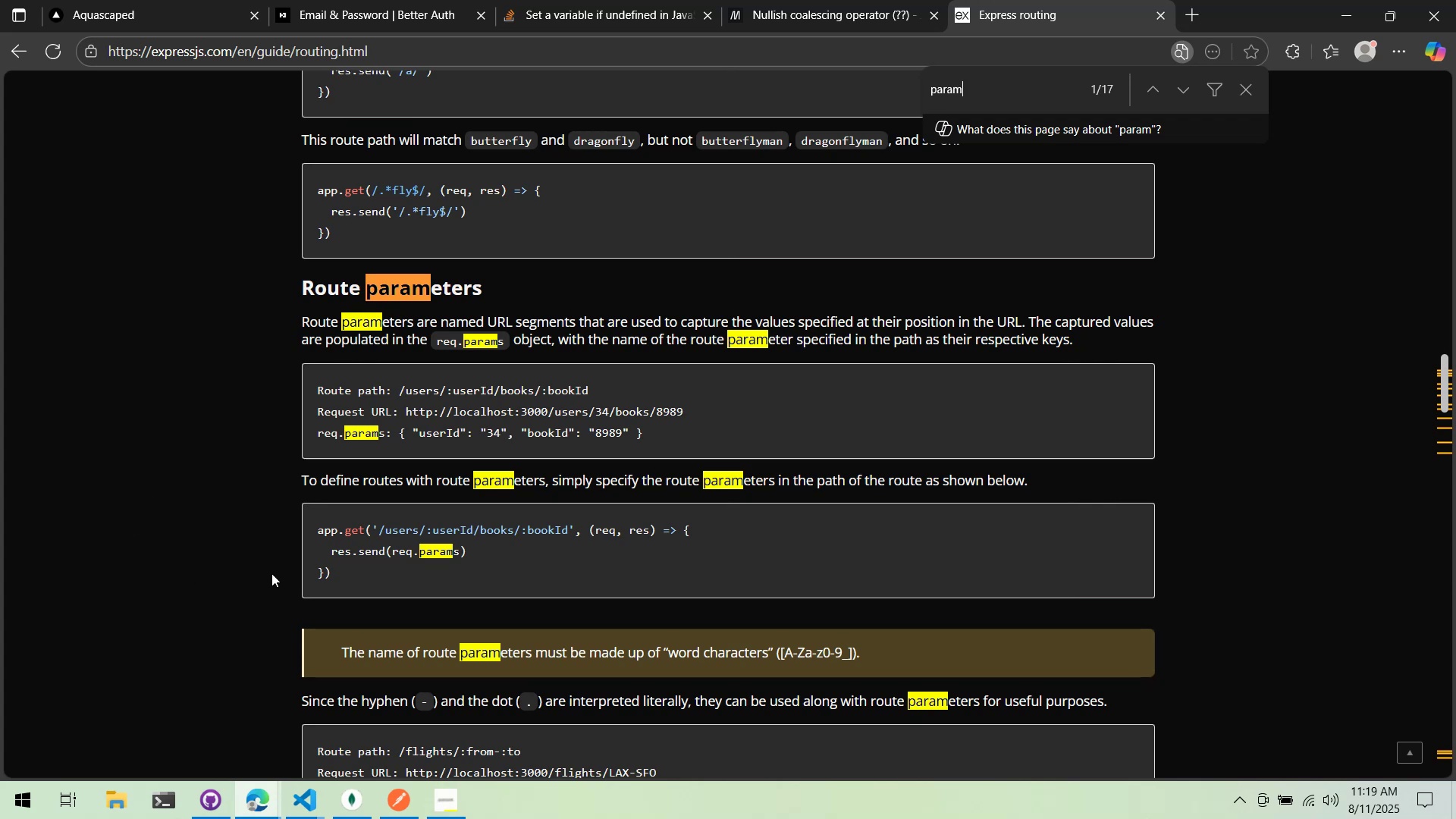 
key(Alt+Tab)
 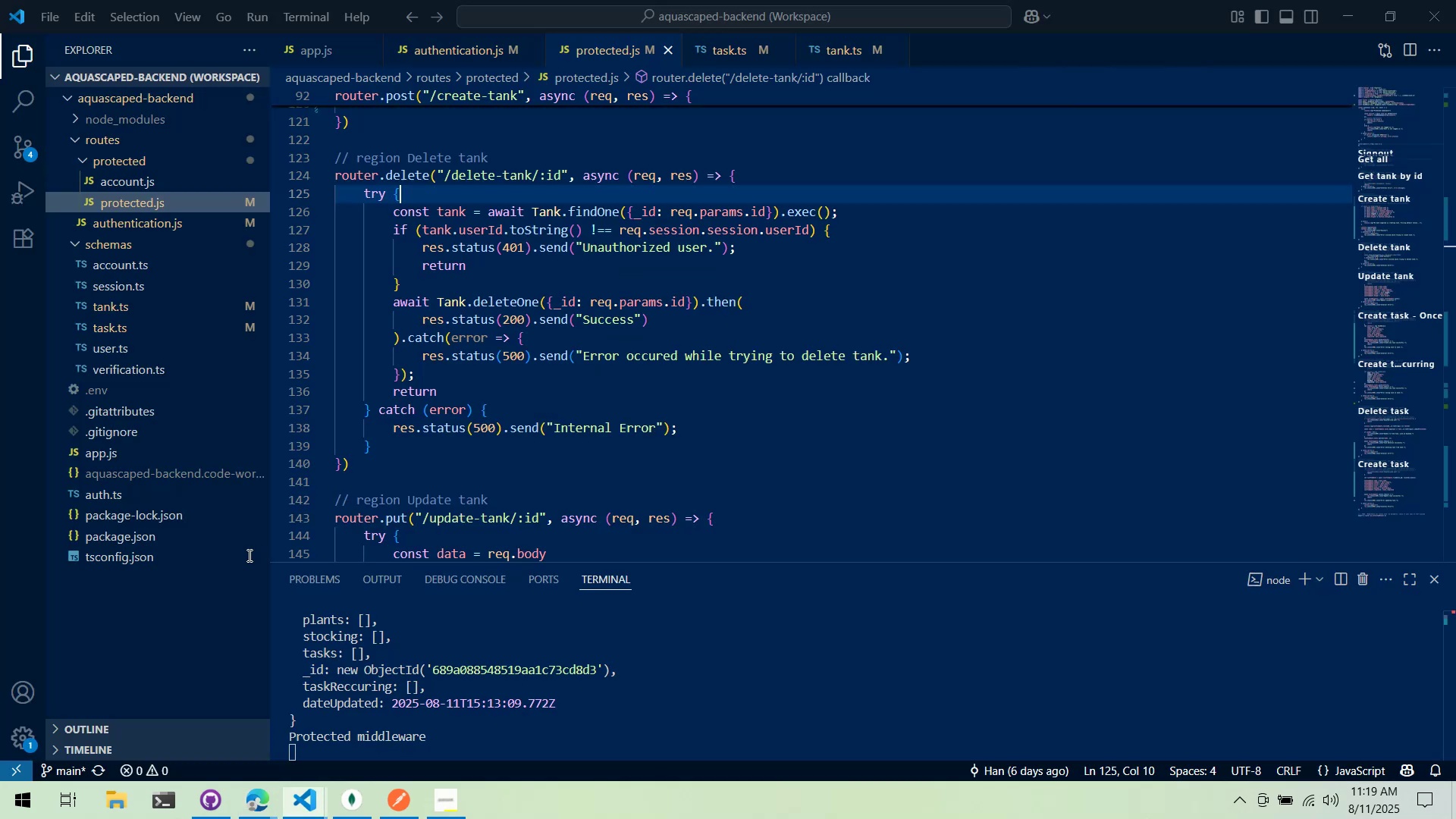 
key(Alt+AltLeft)
 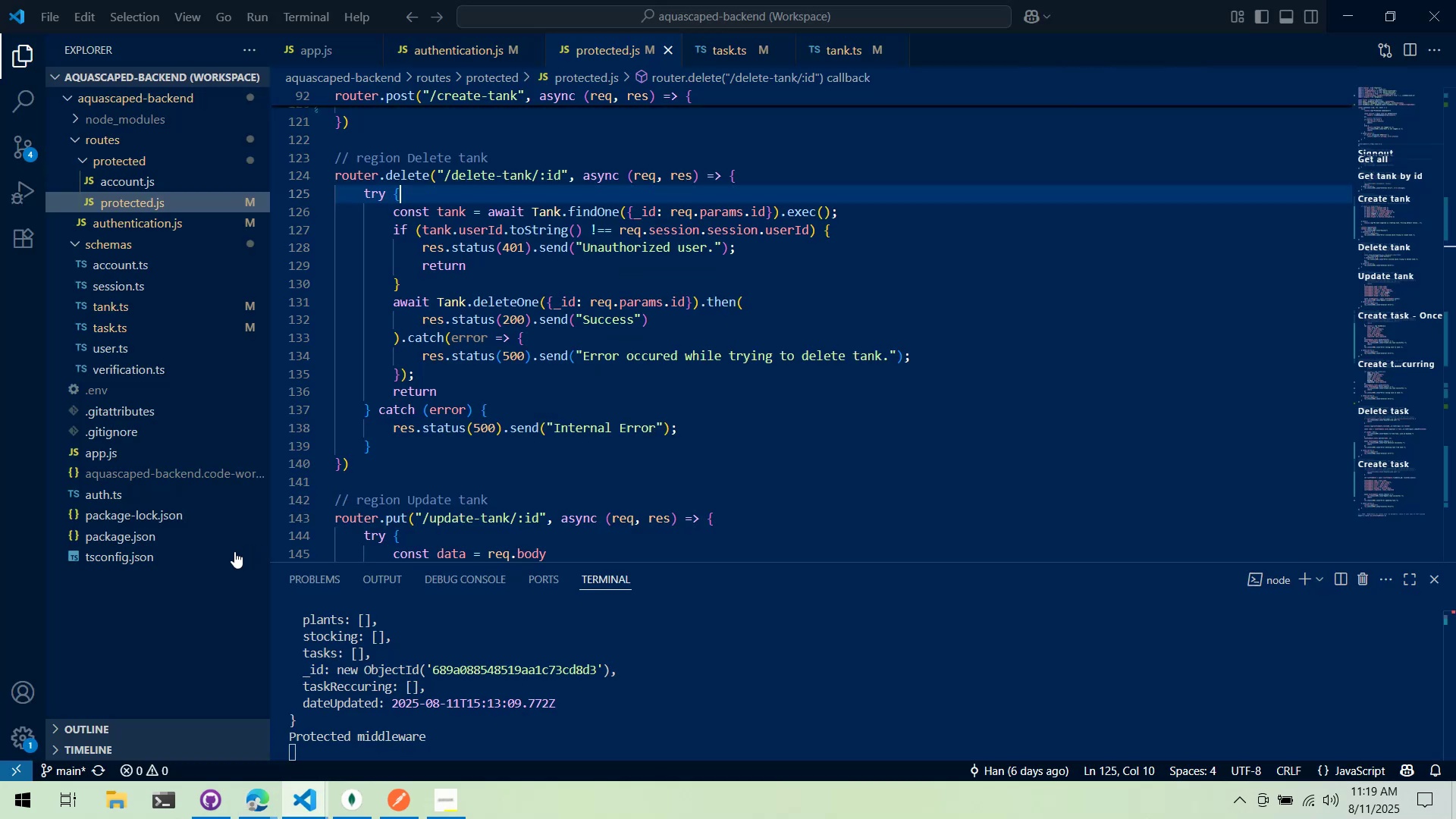 
key(Alt+Tab)
 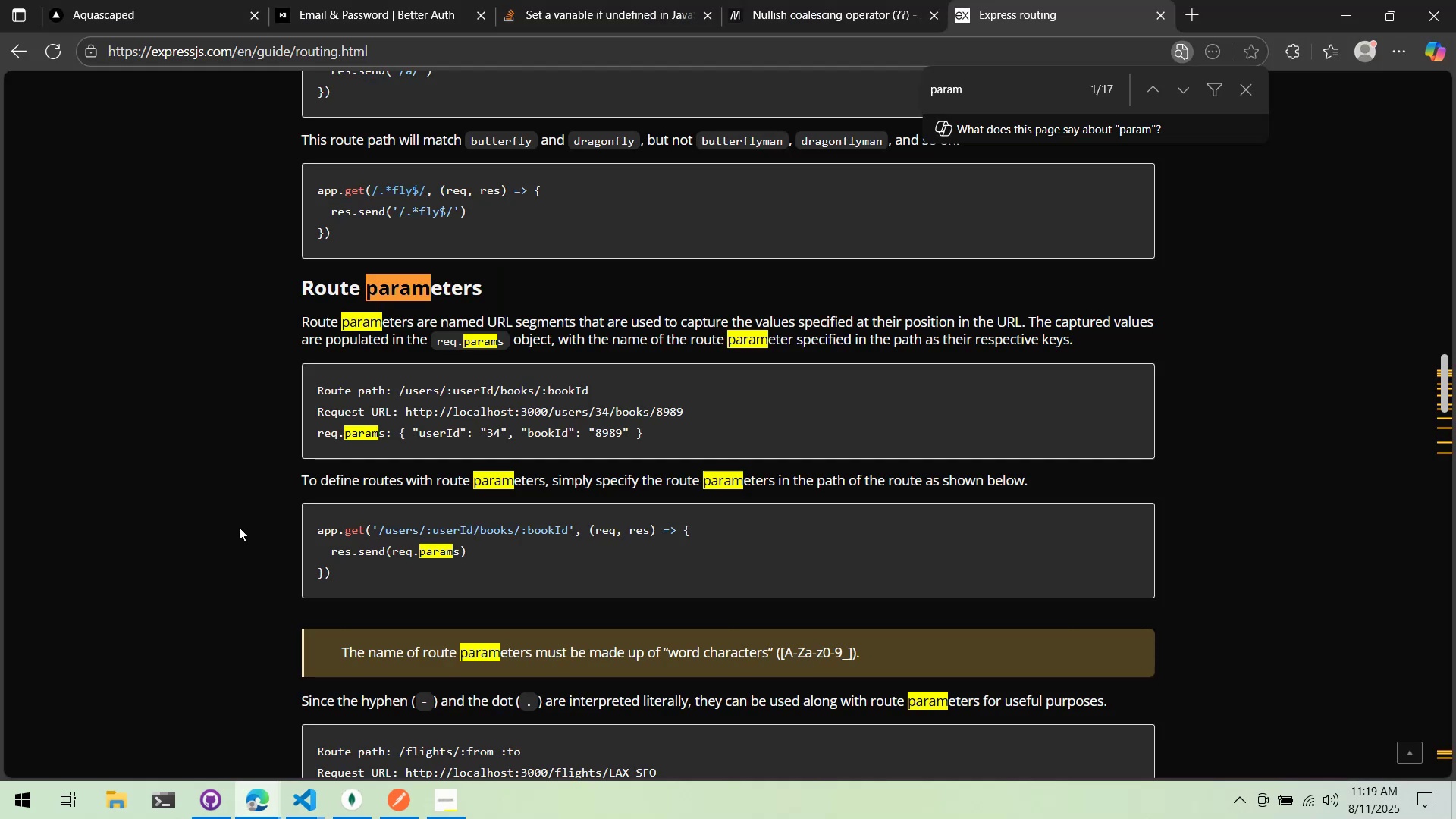 
scroll: coordinate [191, 525], scroll_direction: down, amount: 3.0
 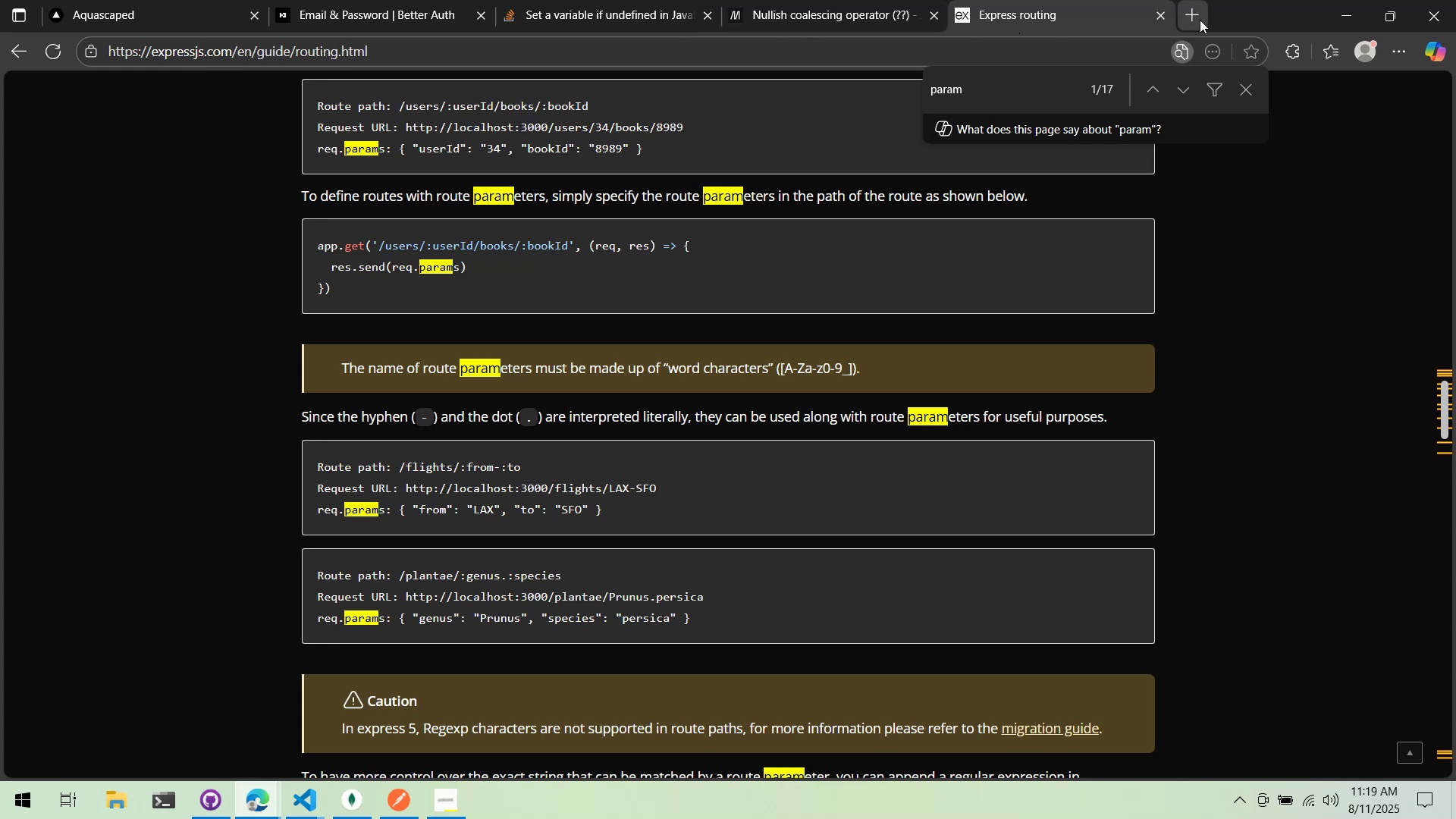 
left_click([1192, 17])
 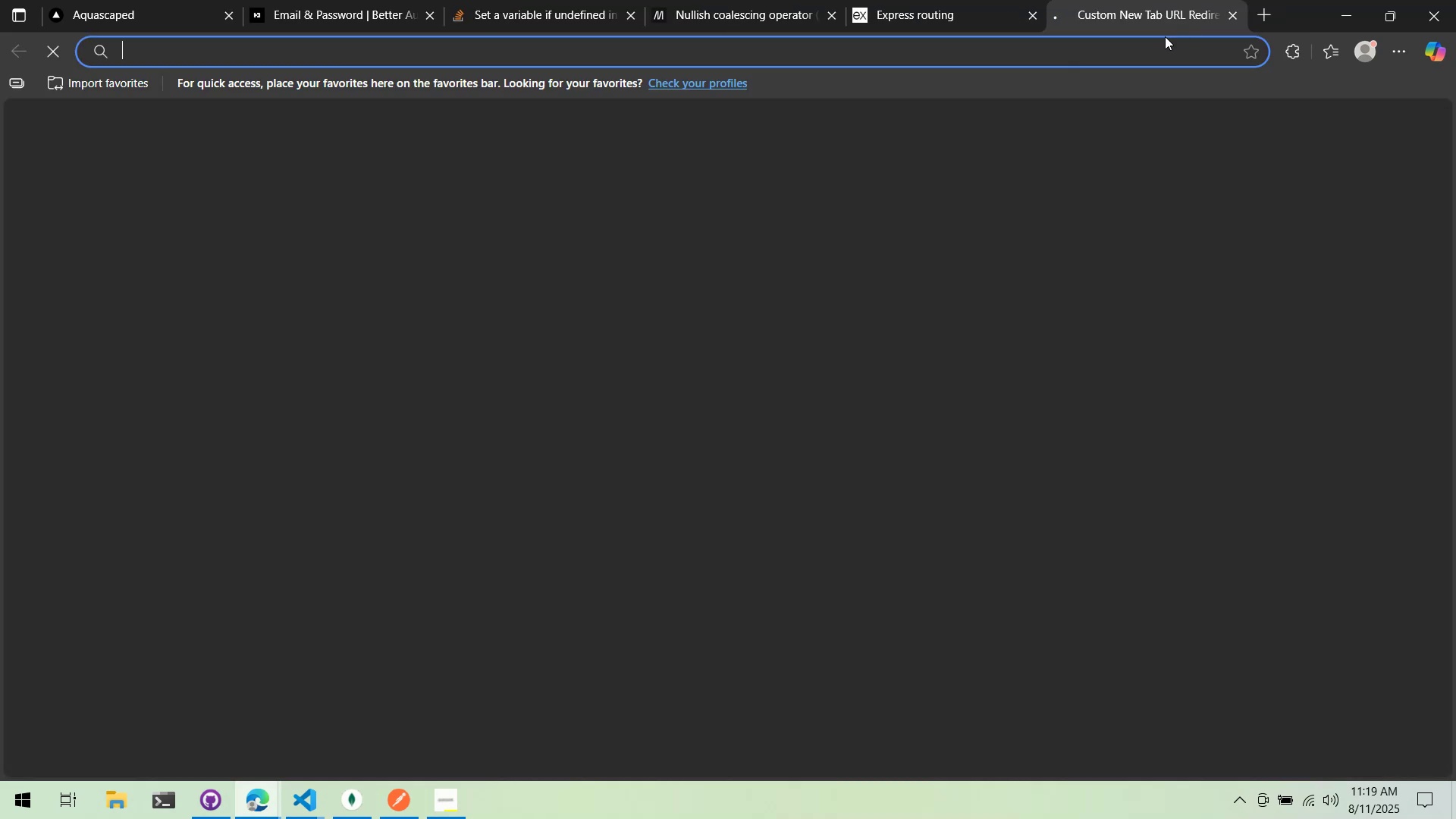 
type(ex)
 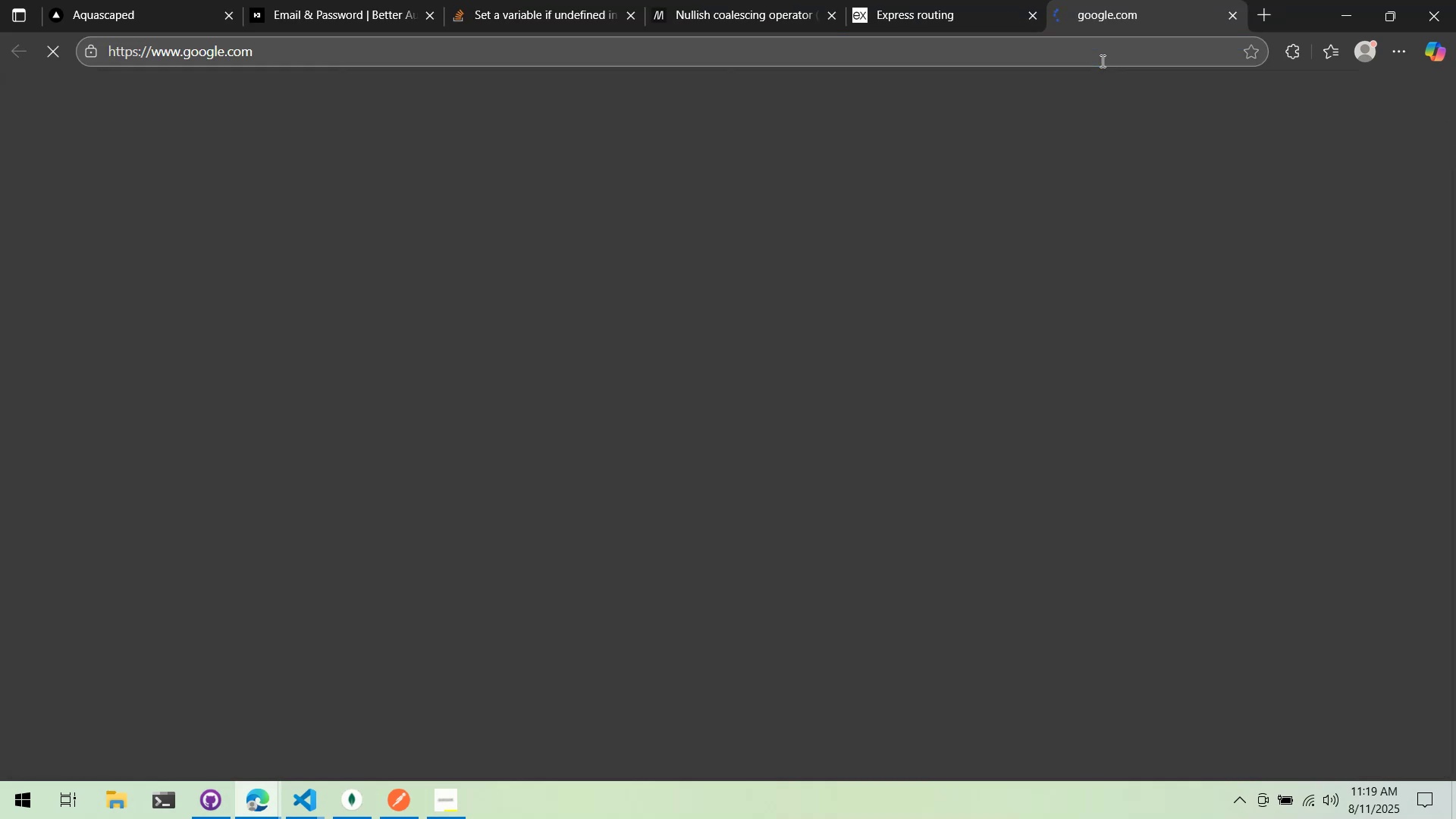 
left_click([1102, 61])
 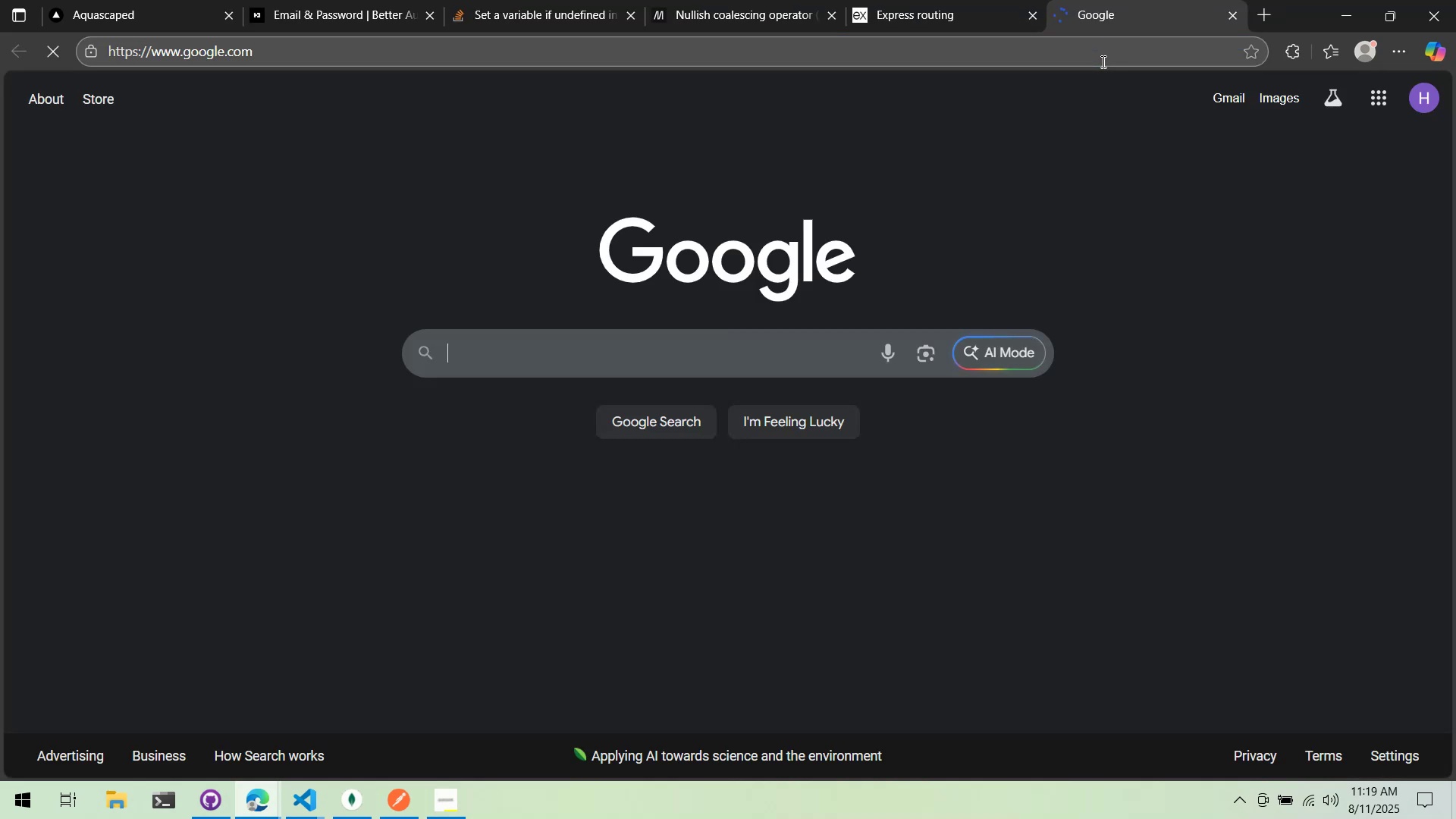 
hold_key(key=E, duration=0.92)
 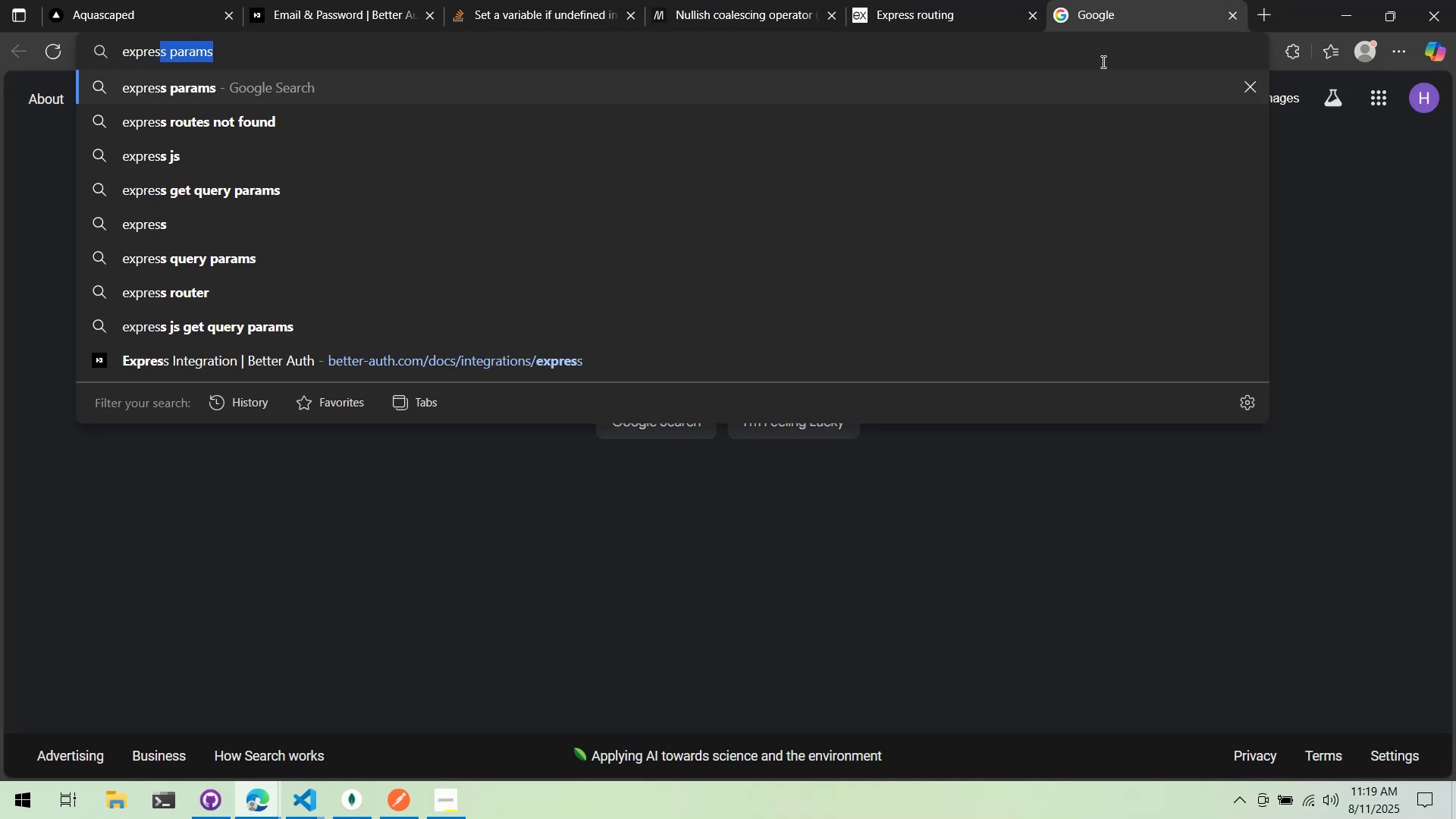 
type(xprss get query )
 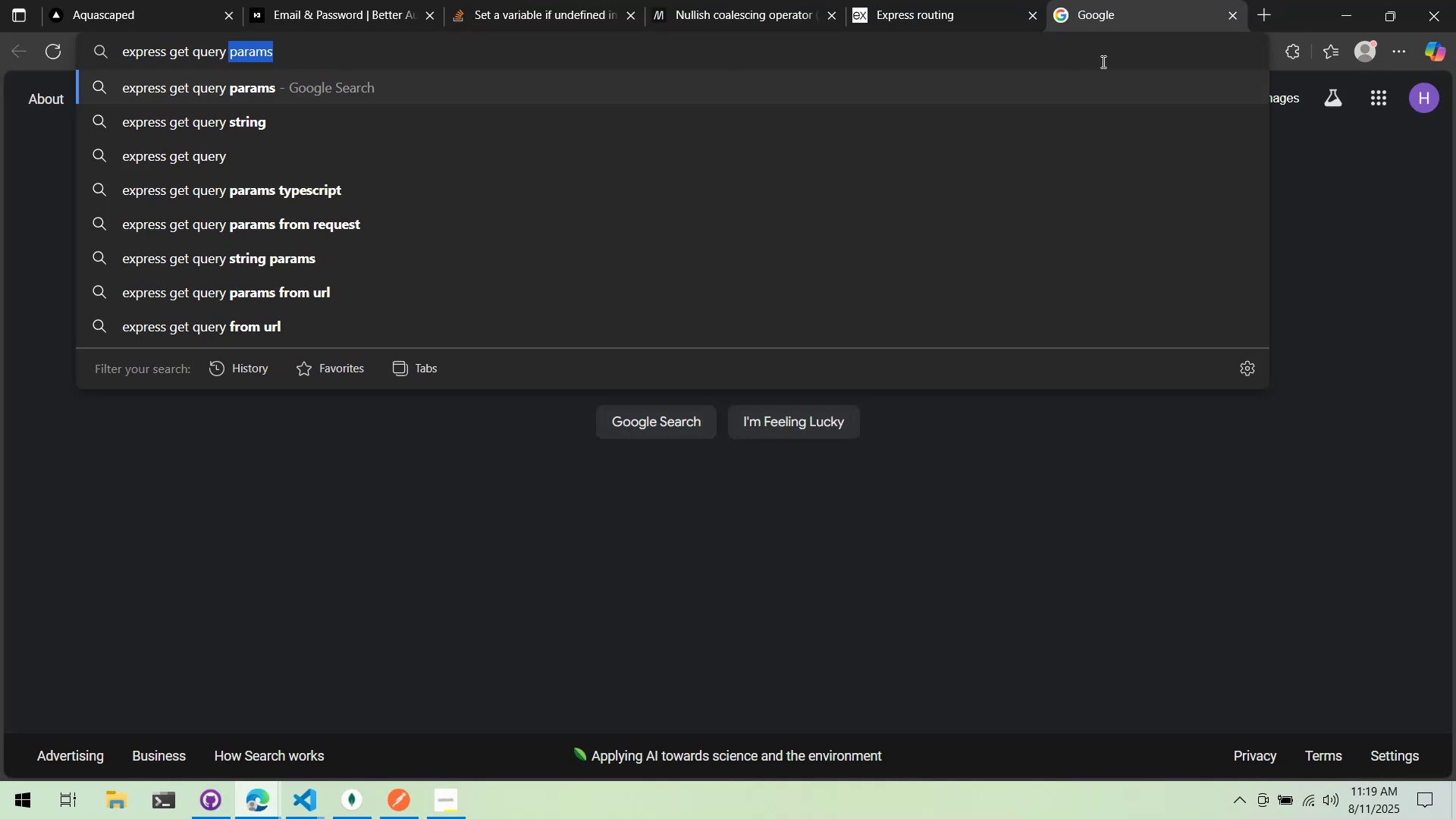 
key(Enter)
 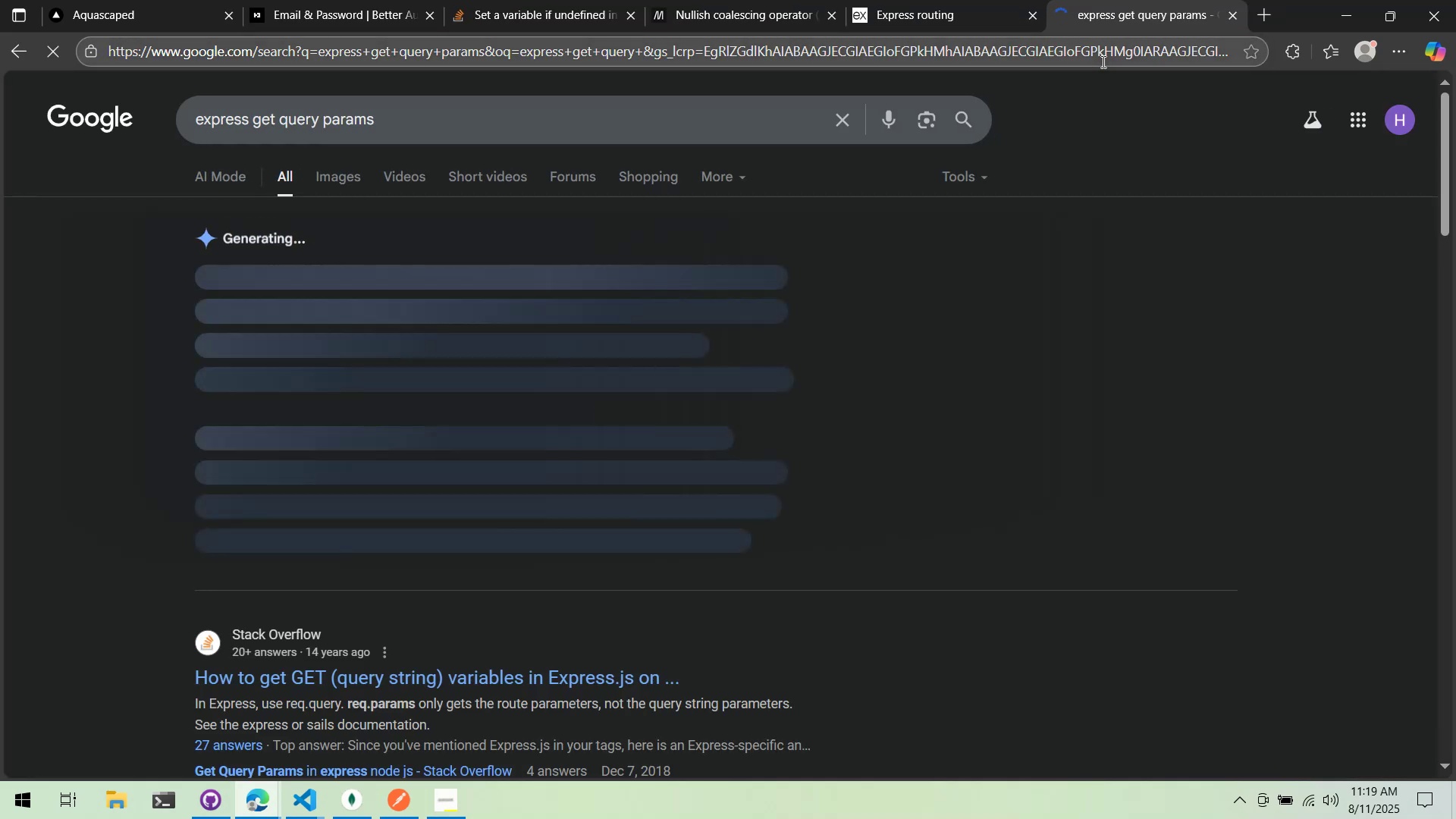 
scroll: coordinate [613, 509], scroll_direction: down, amount: 4.0
 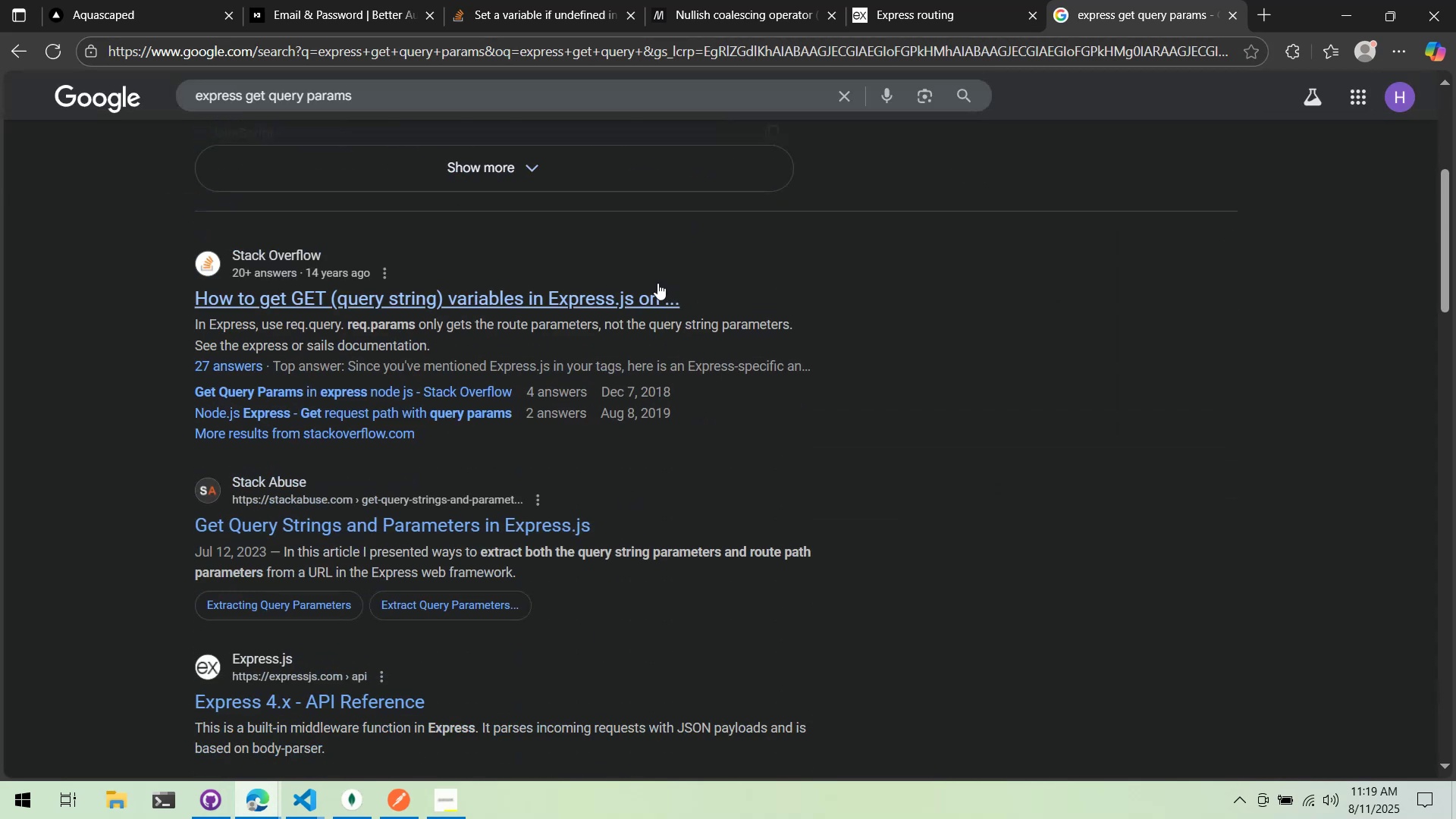 
left_click([654, 285])
 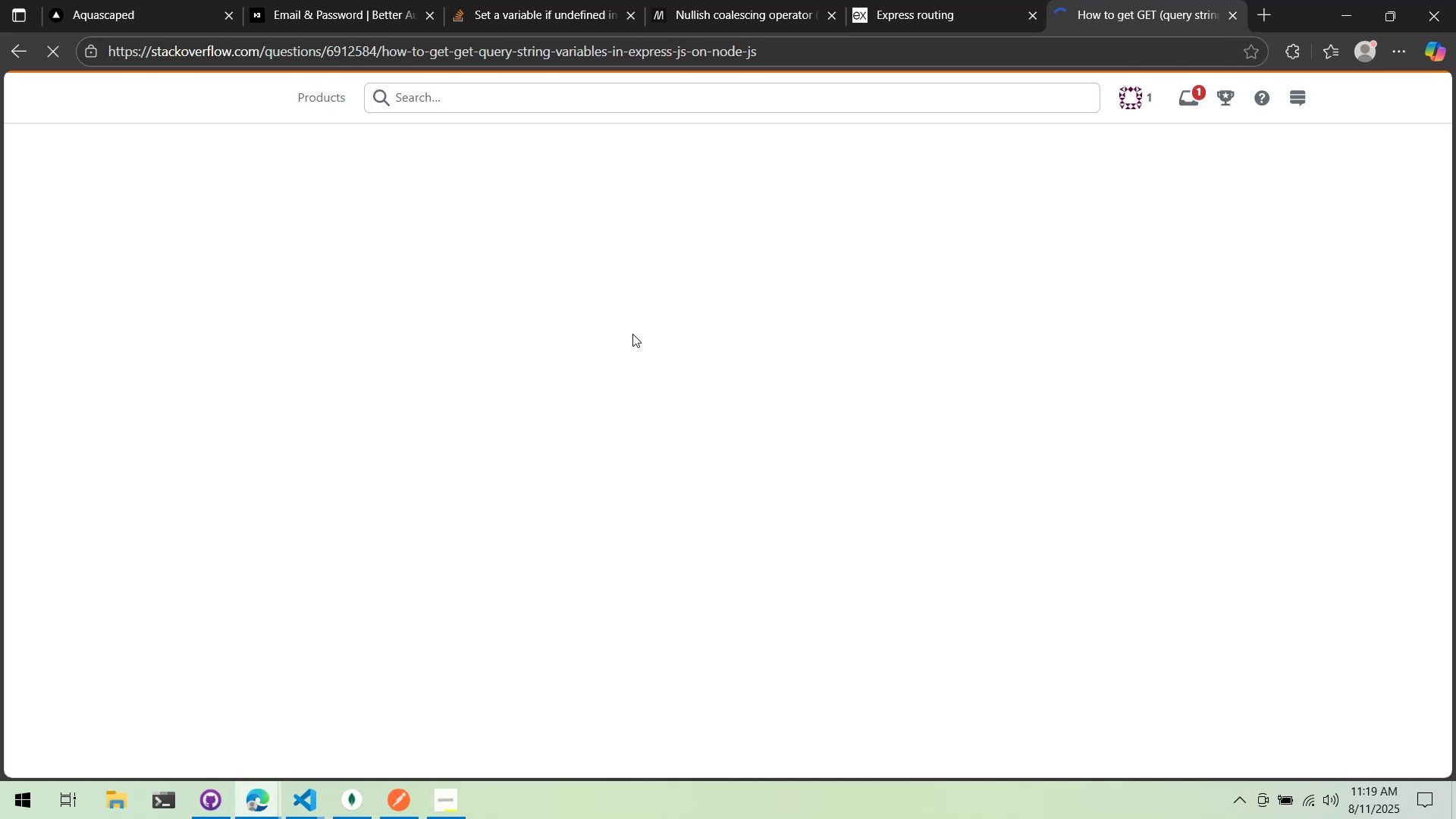 
scroll: coordinate [602, 342], scroll_direction: down, amount: 4.0
 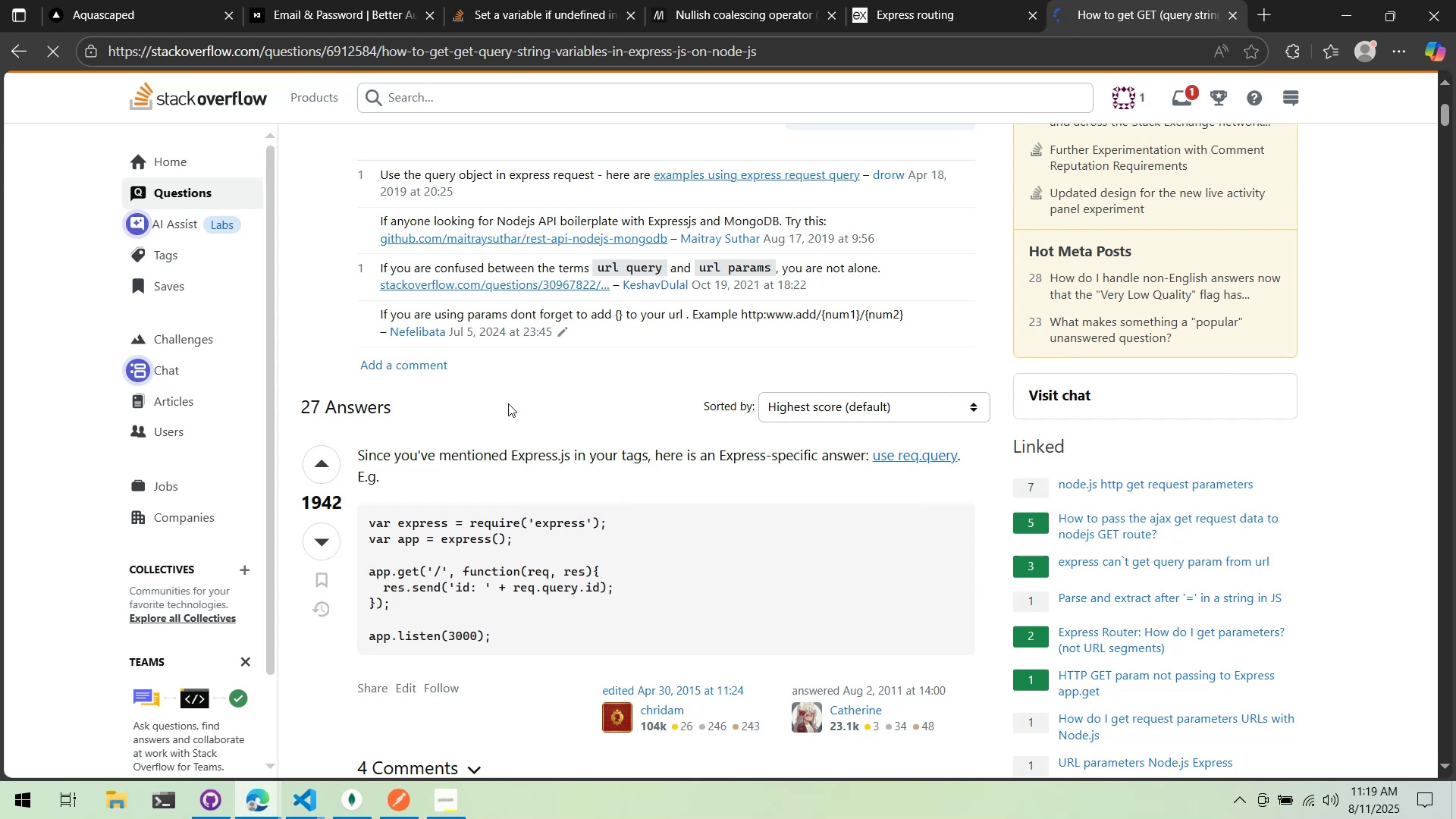 
key(Alt+AltLeft)
 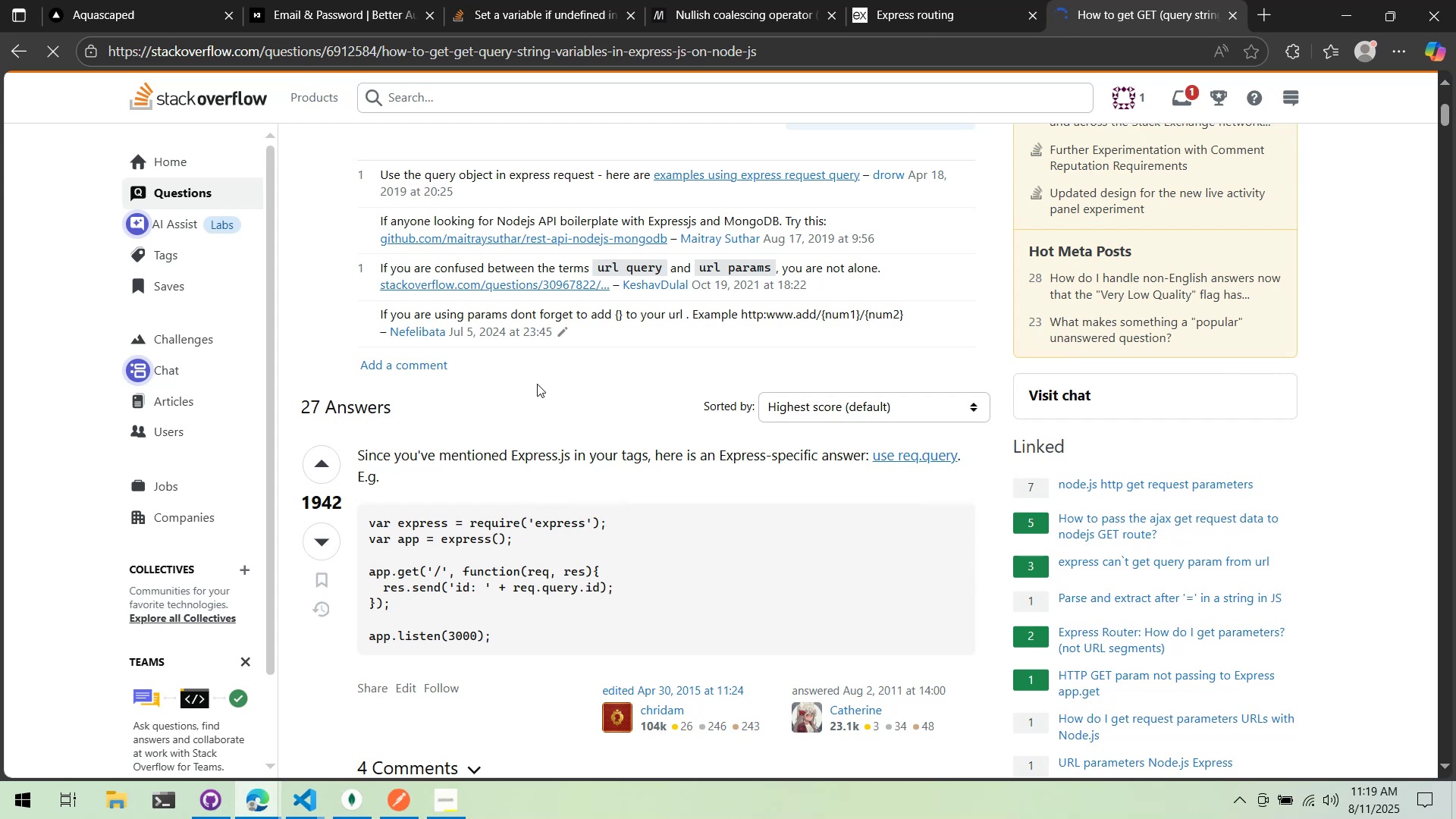 
key(Alt+Tab)
 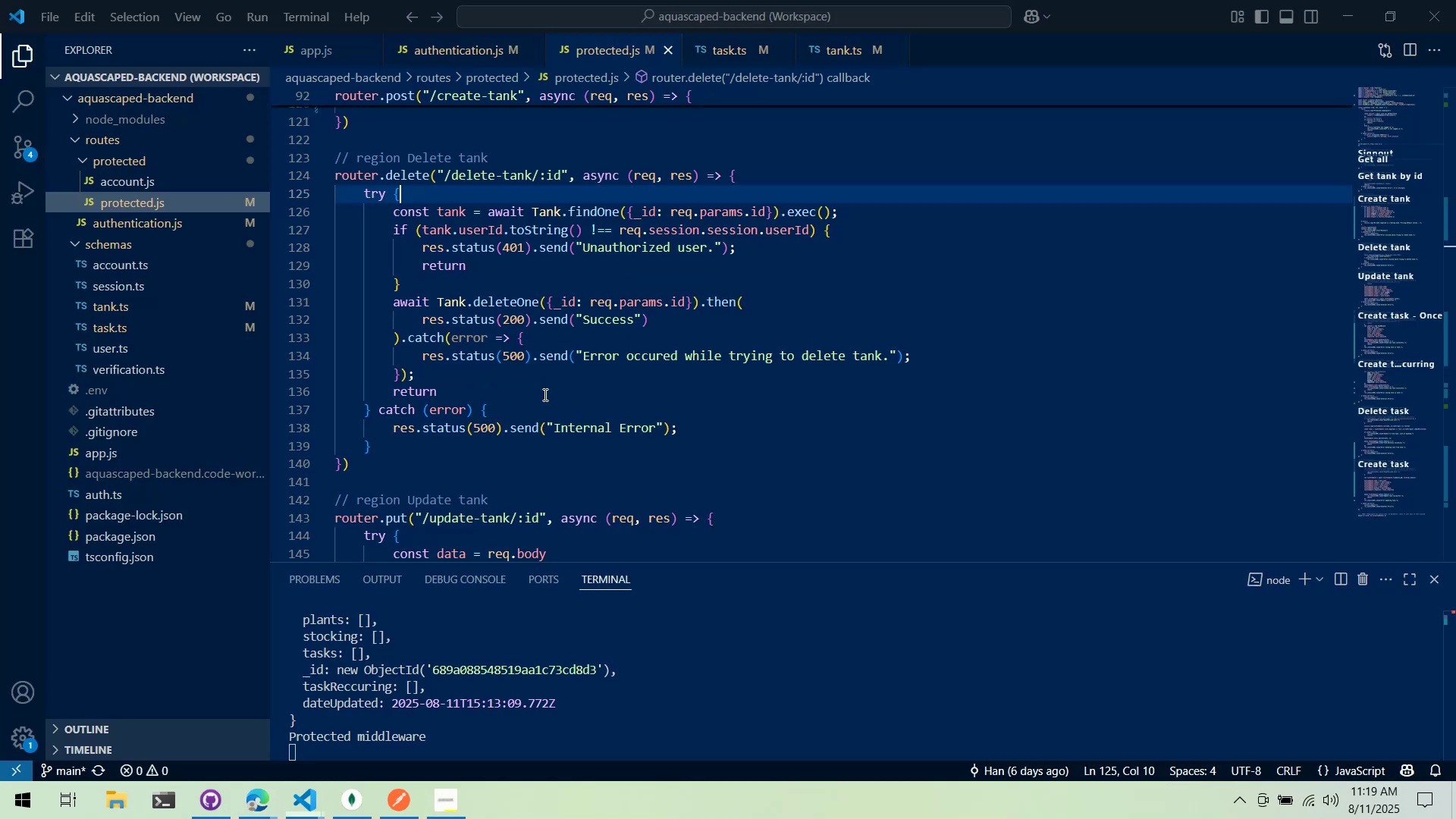 
key(Alt+Tab)
 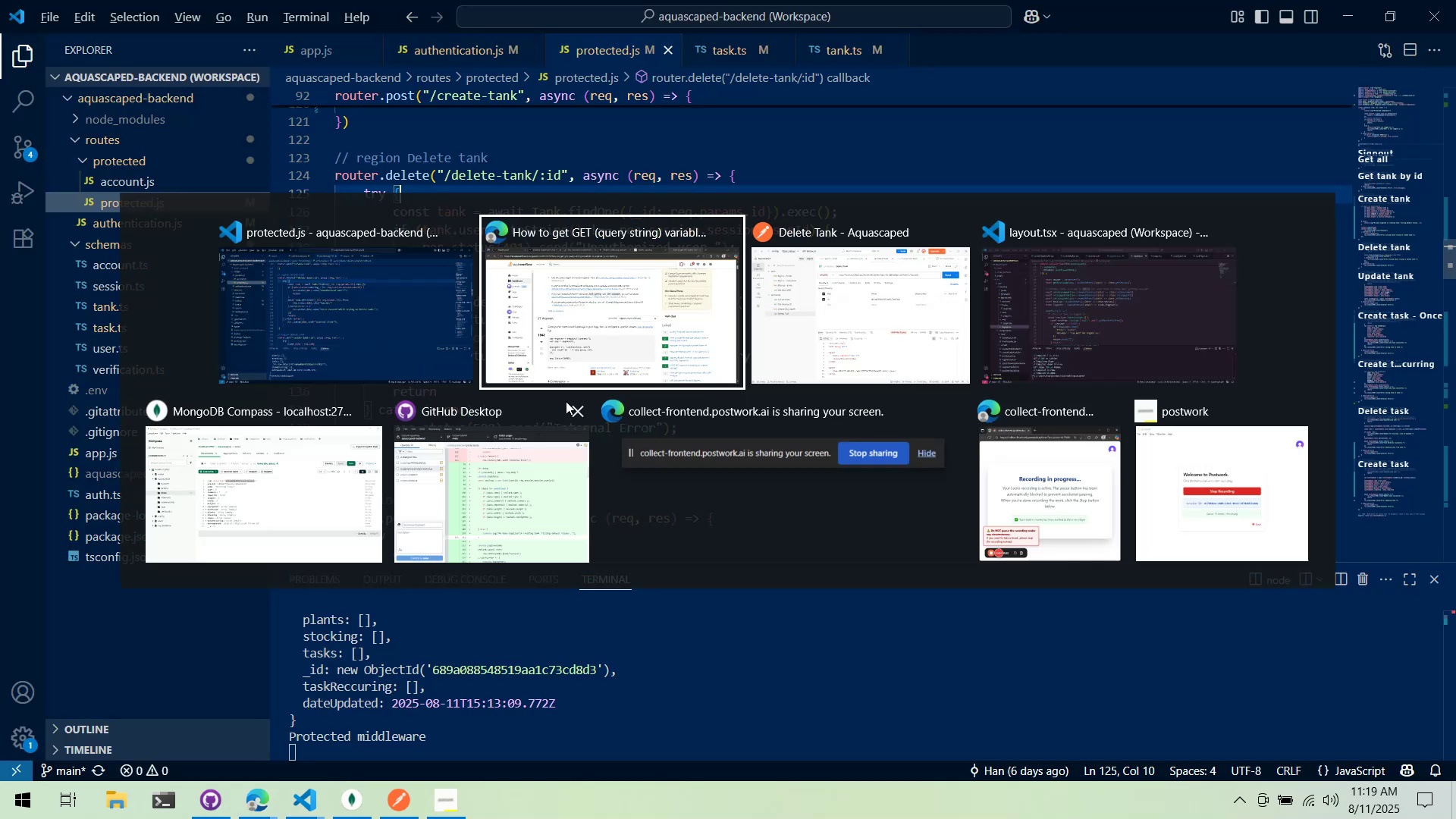 
key(Alt+AltLeft)
 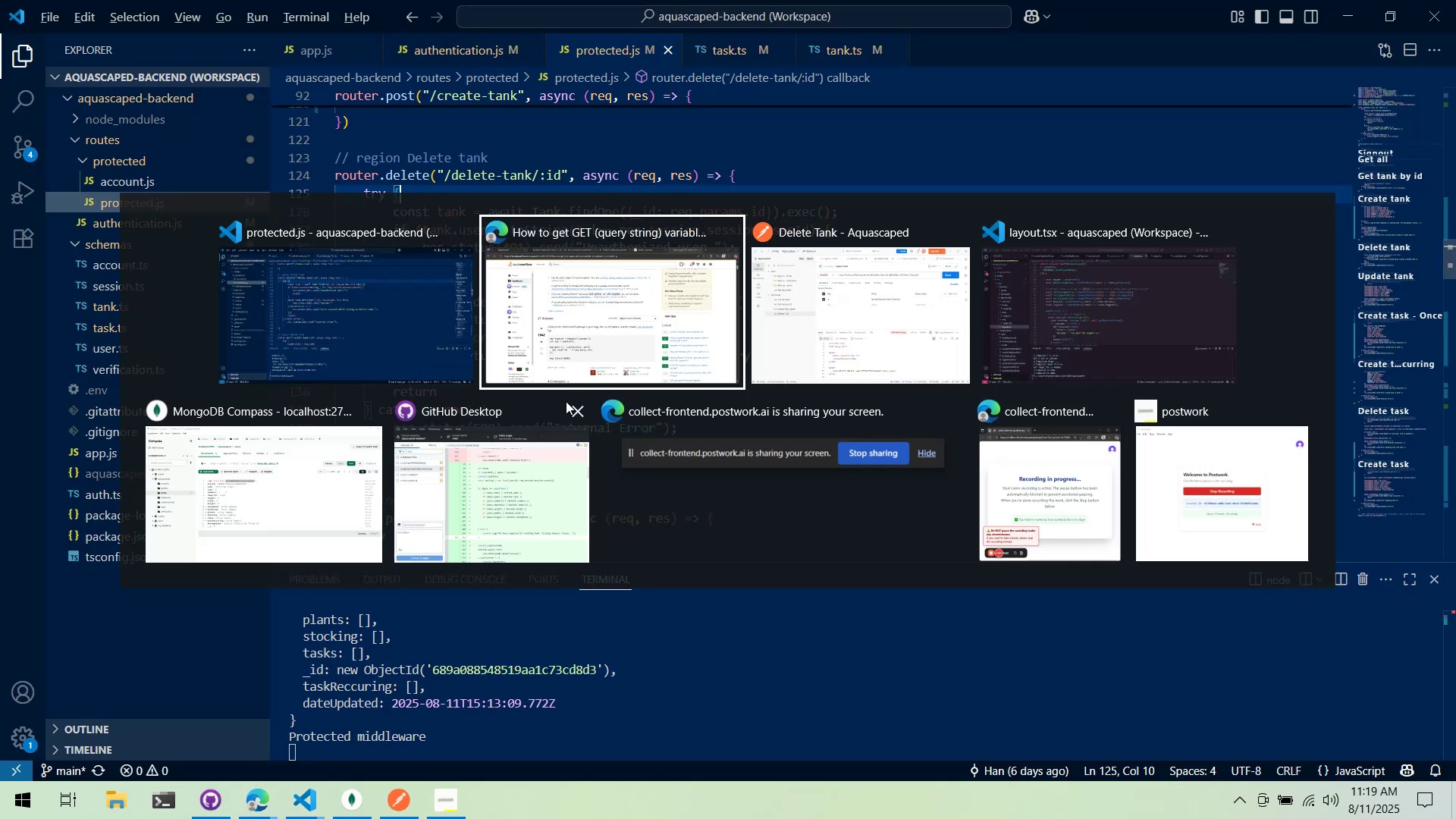 
key(Alt+Tab)
 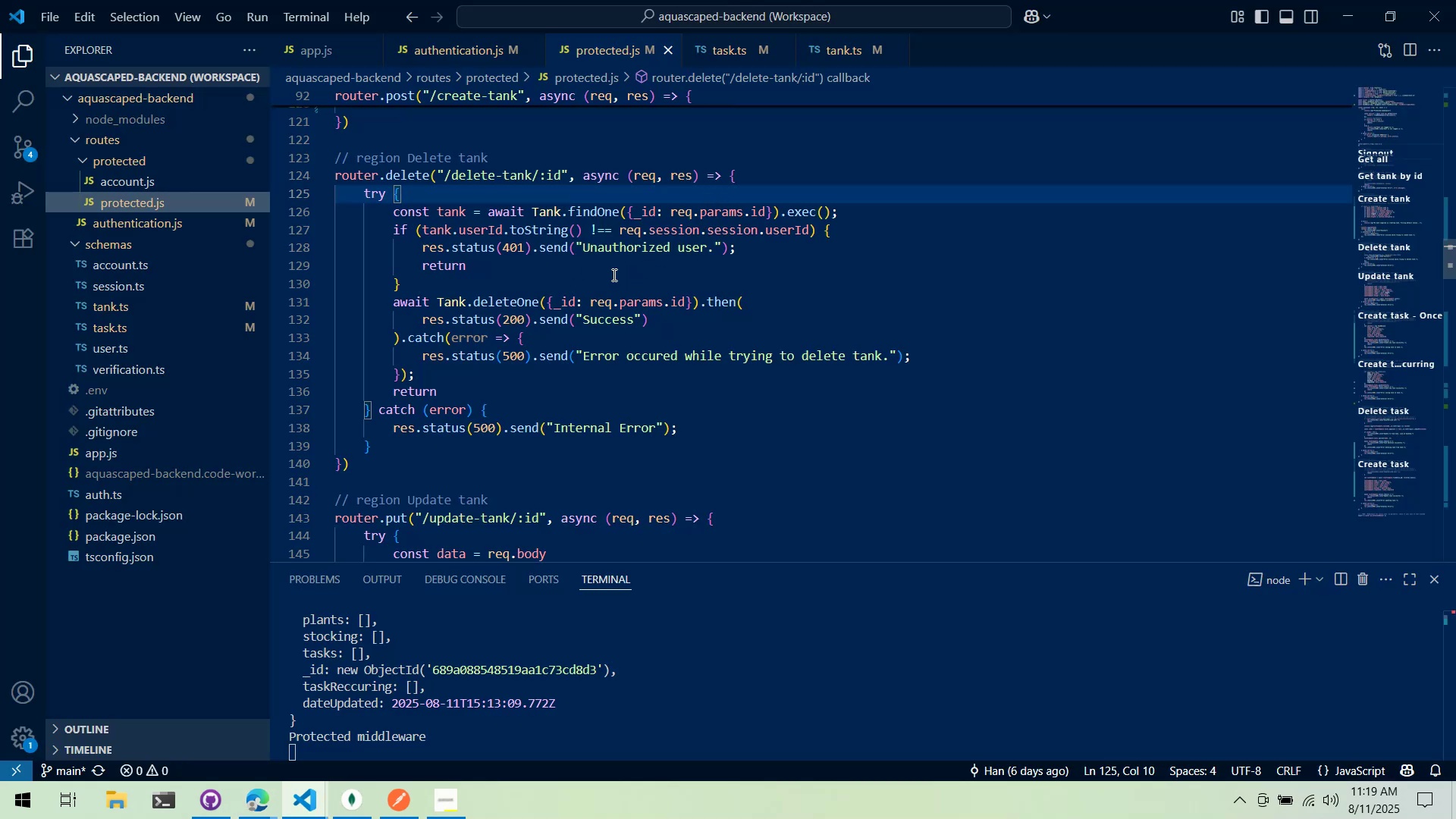 
wait(6.69)
 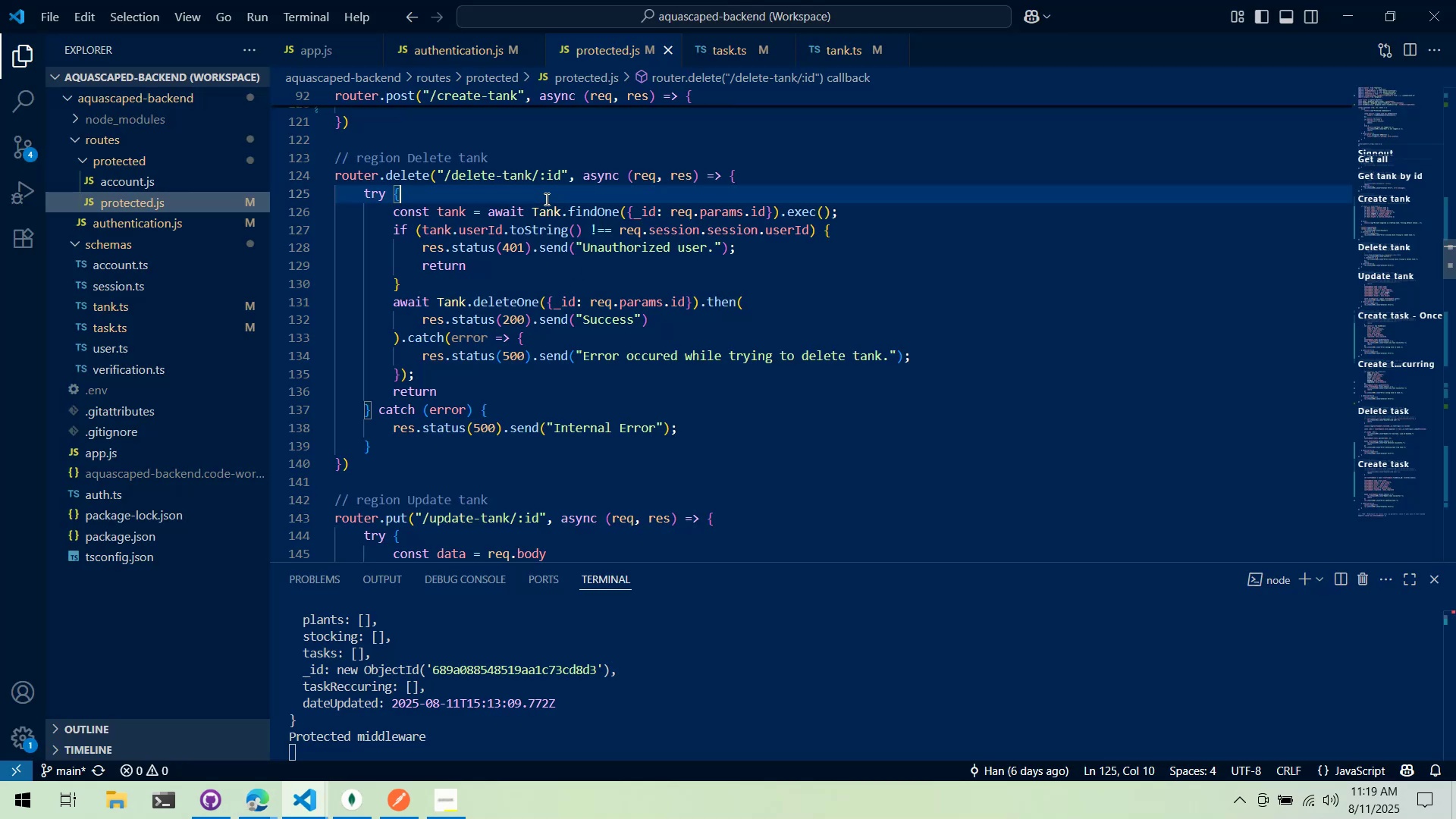 
left_click([576, 401])
 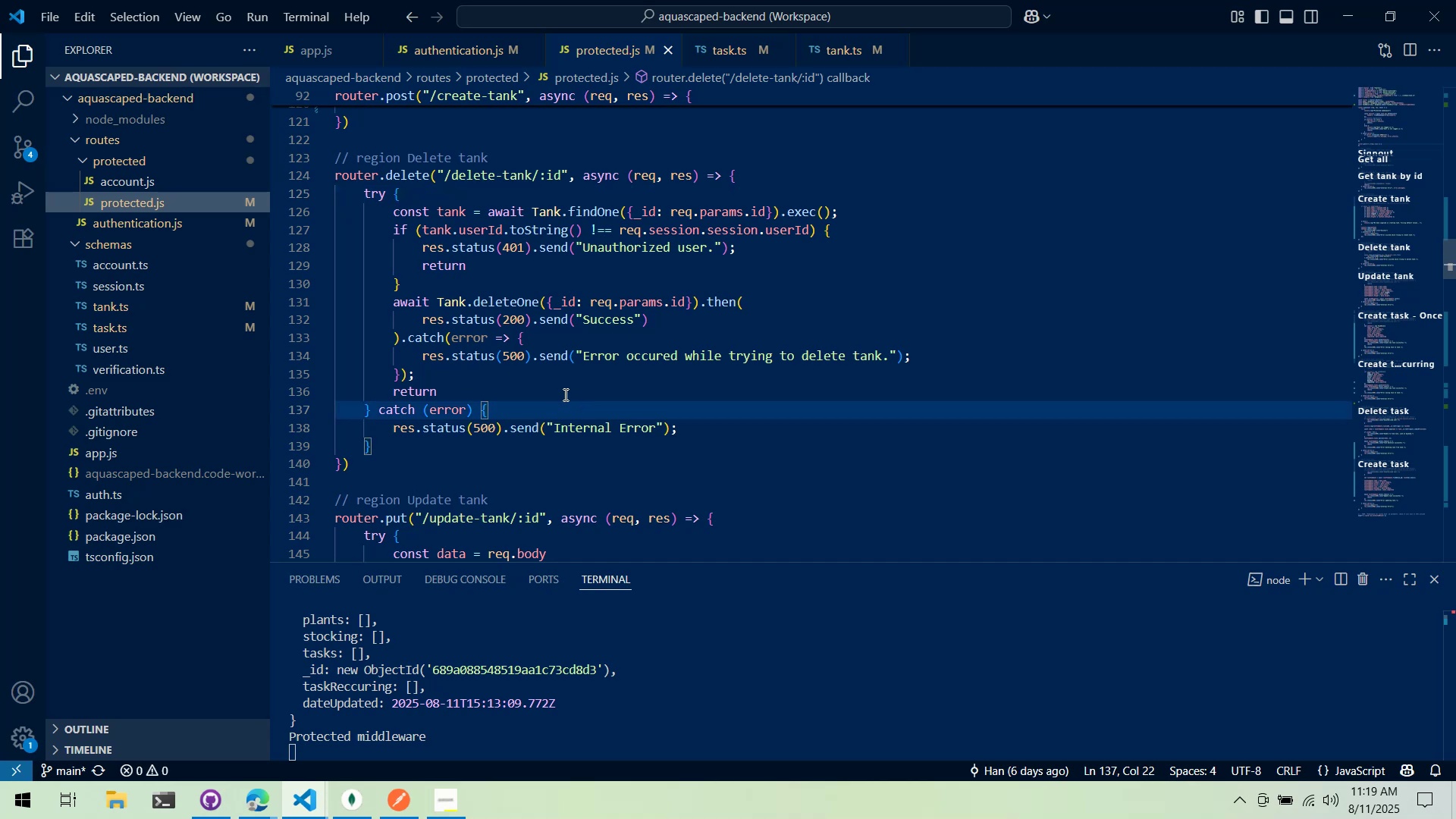 
left_click([570, 384])
 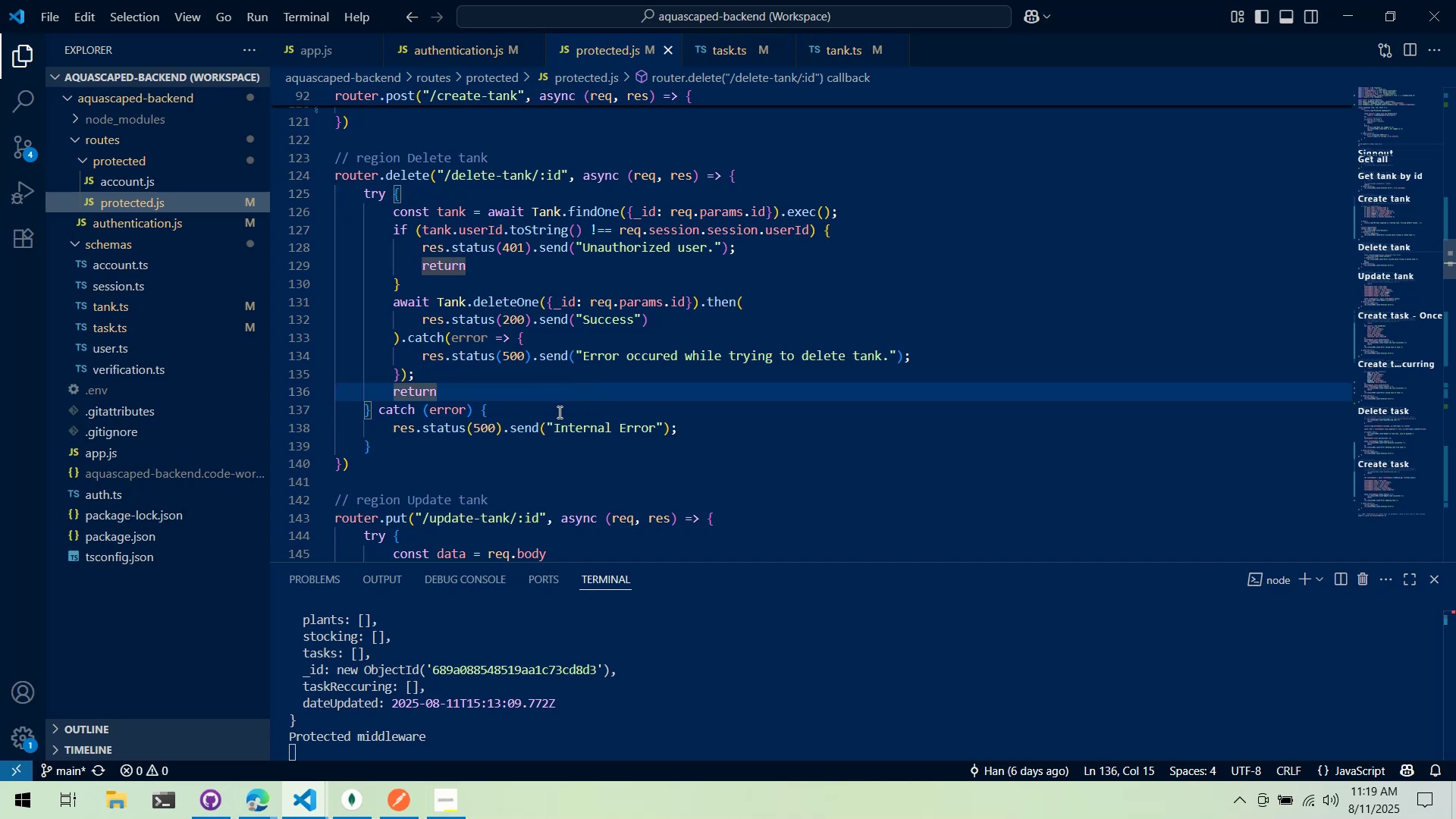 
left_click([558, 412])
 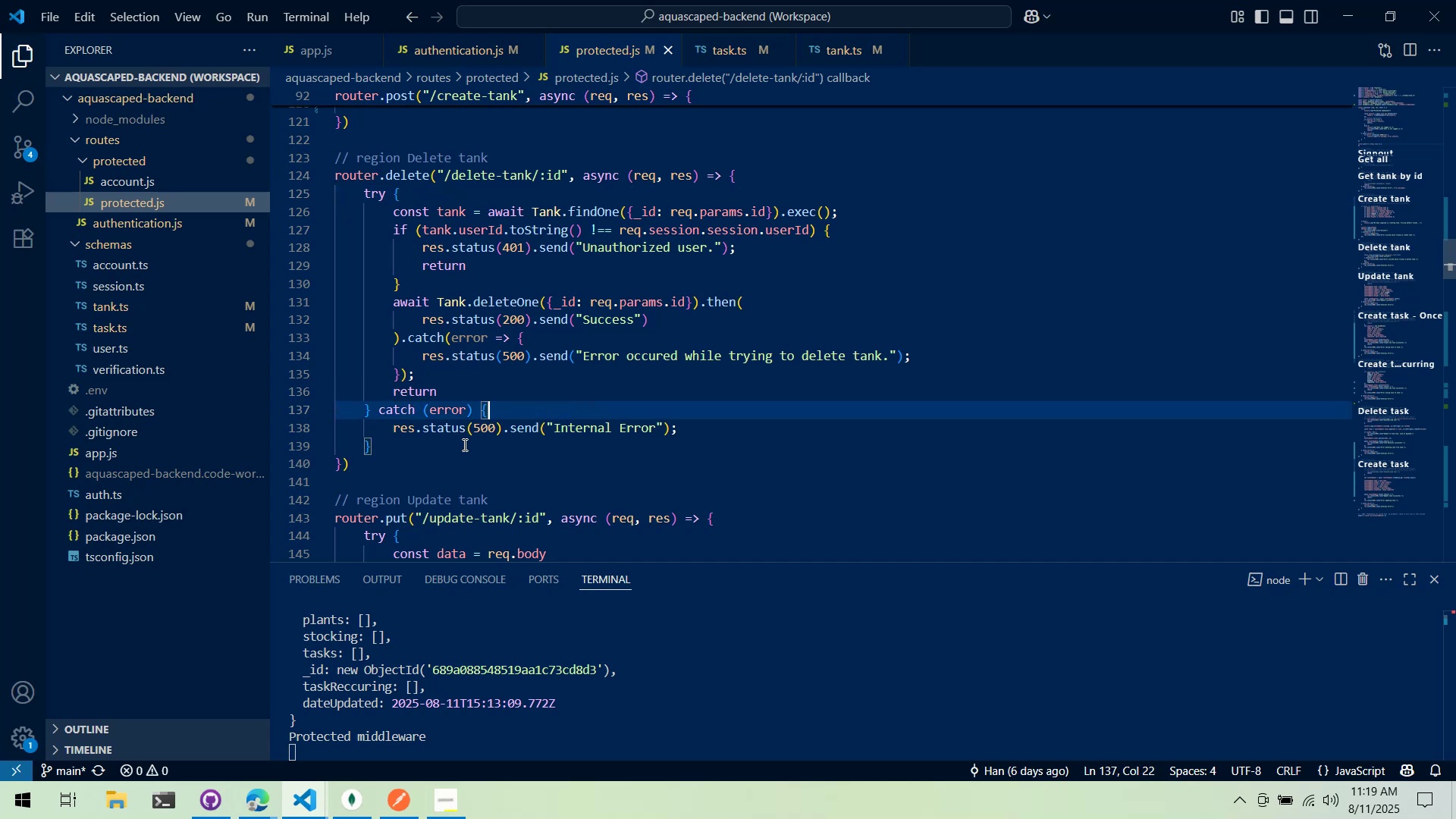 
left_click([466, 442])
 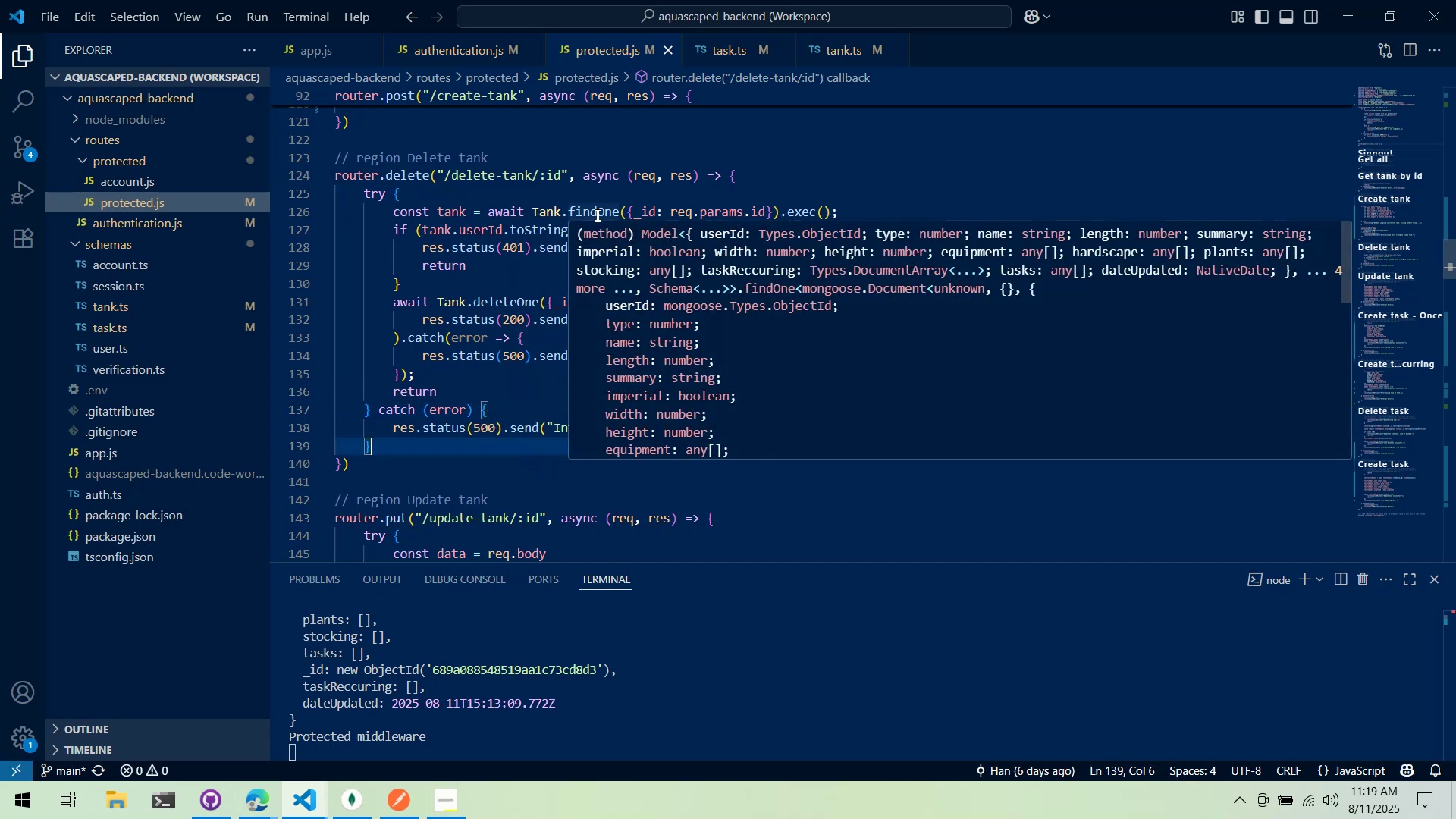 
left_click([632, 182])
 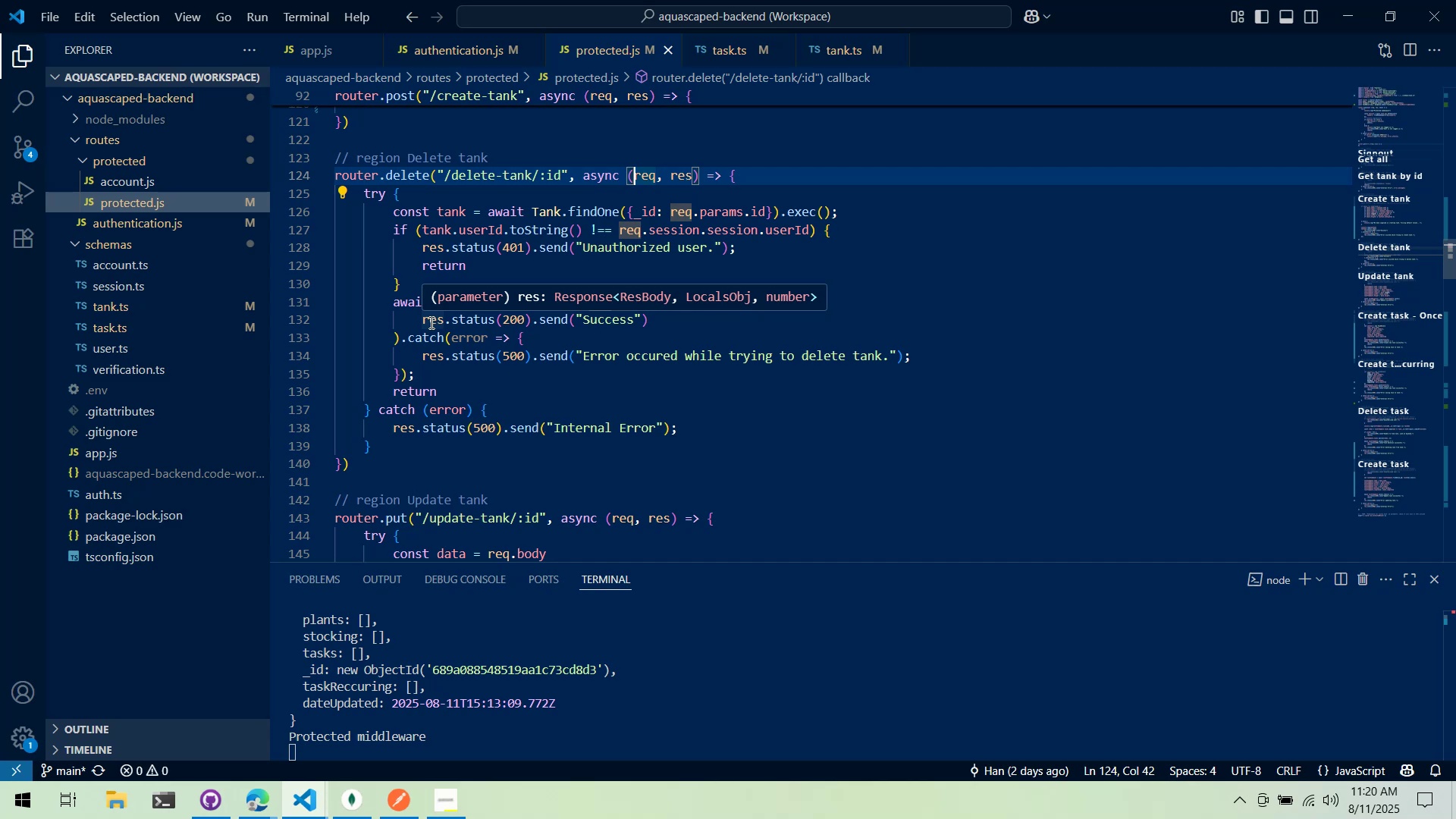 
wait(48.29)
 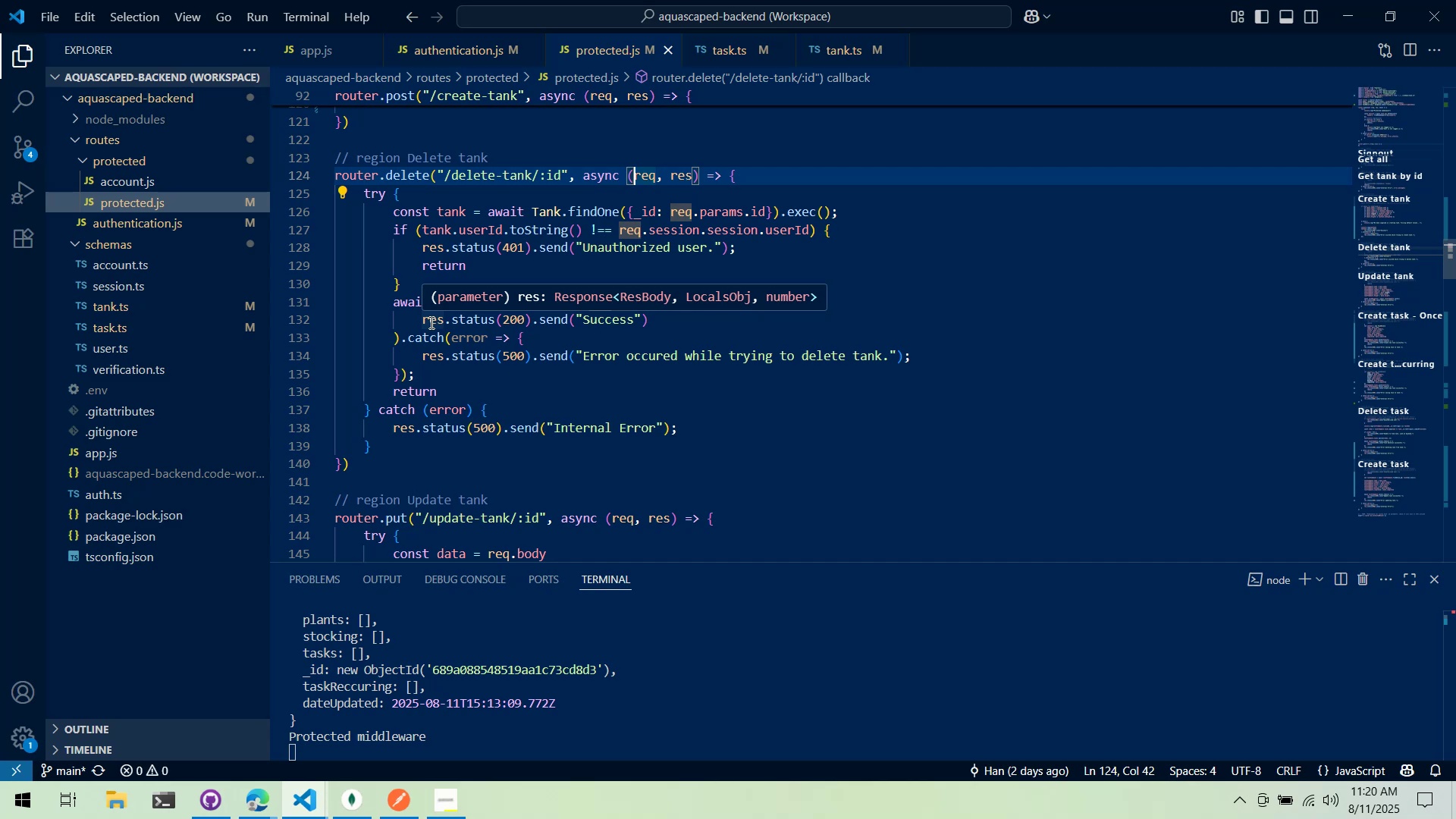 
left_click_drag(start_coordinate=[512, 189], to_coordinate=[512, 209])
 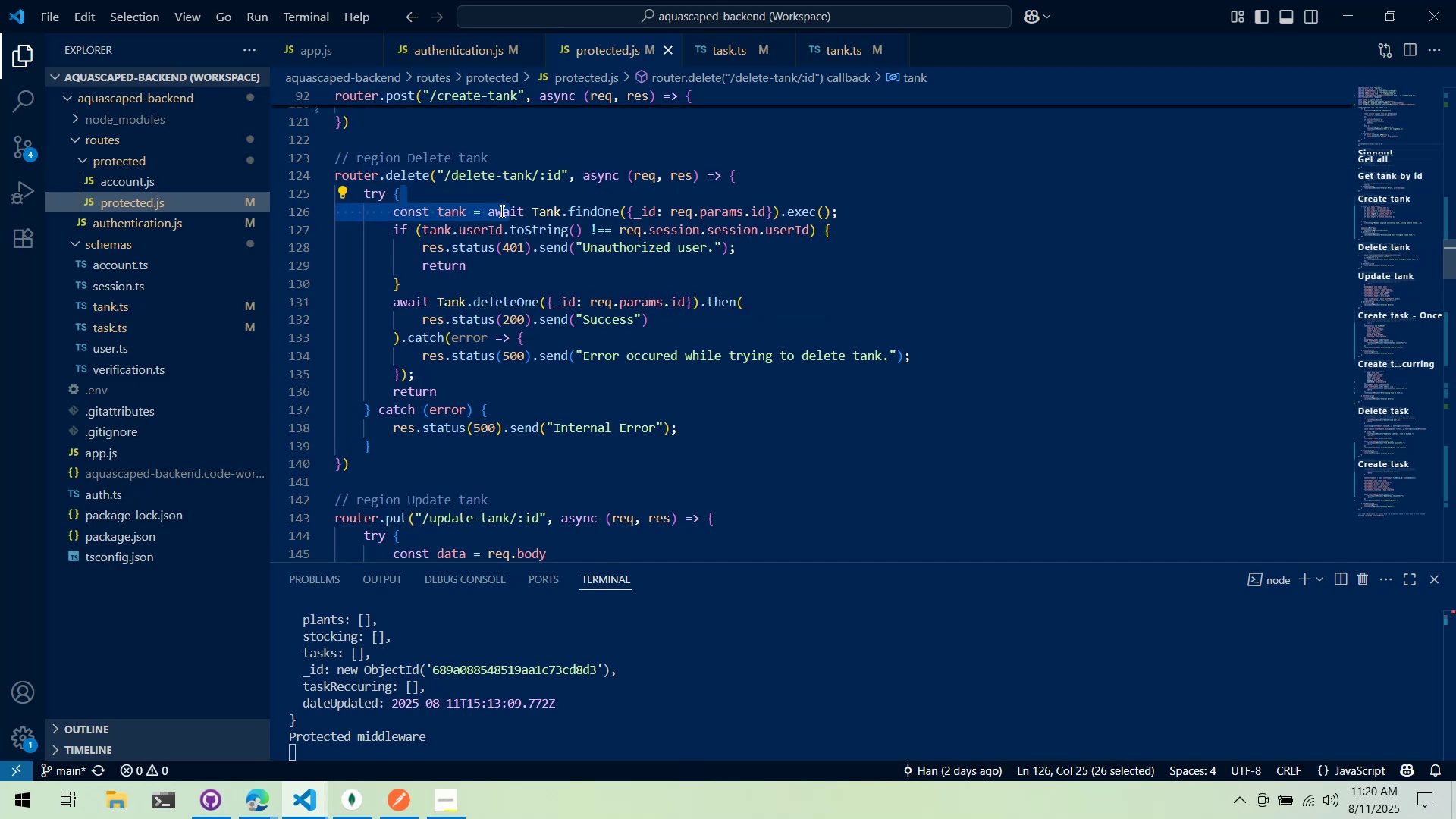 
left_click([478, 196])
 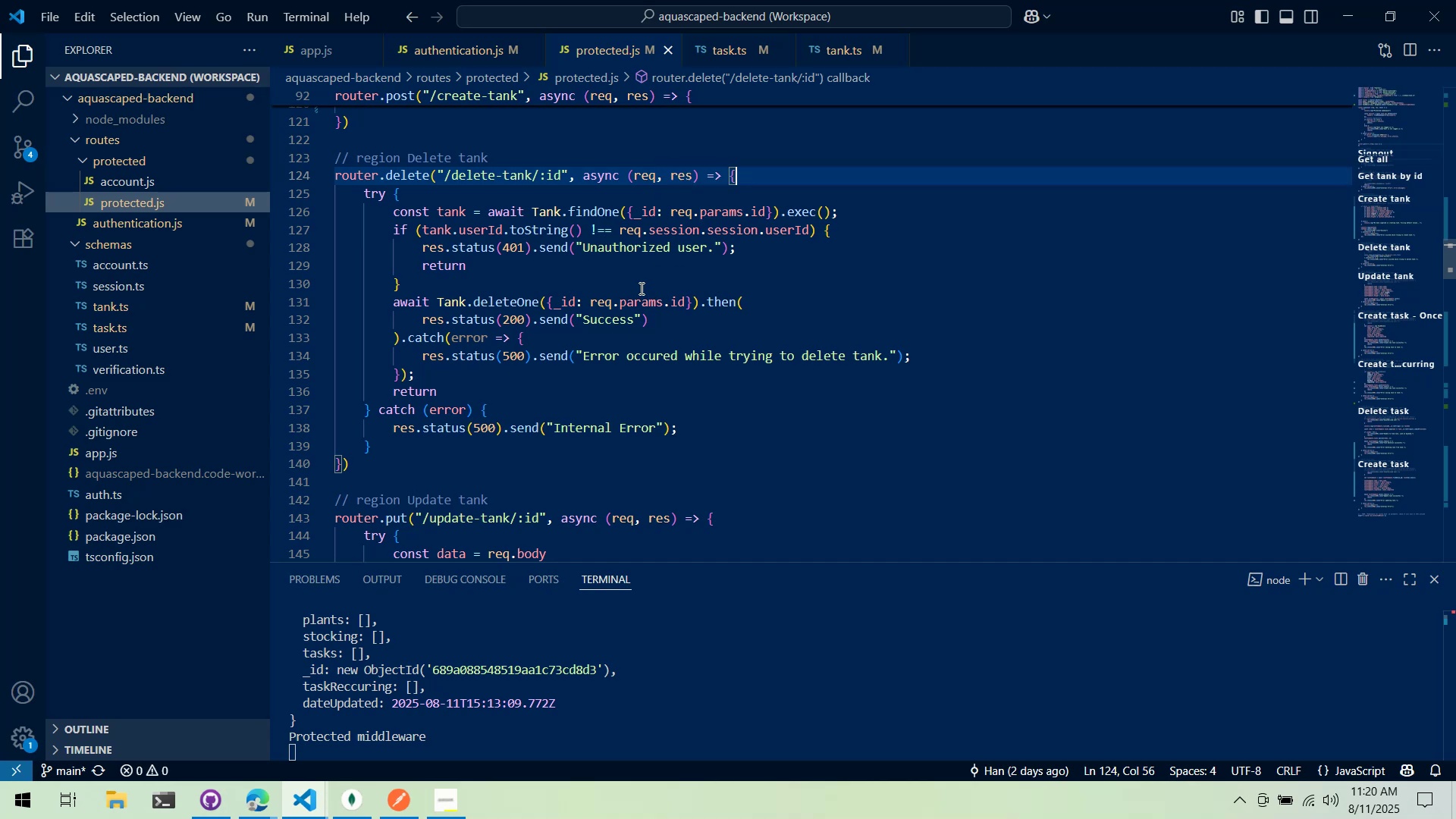 
wait(5.55)
 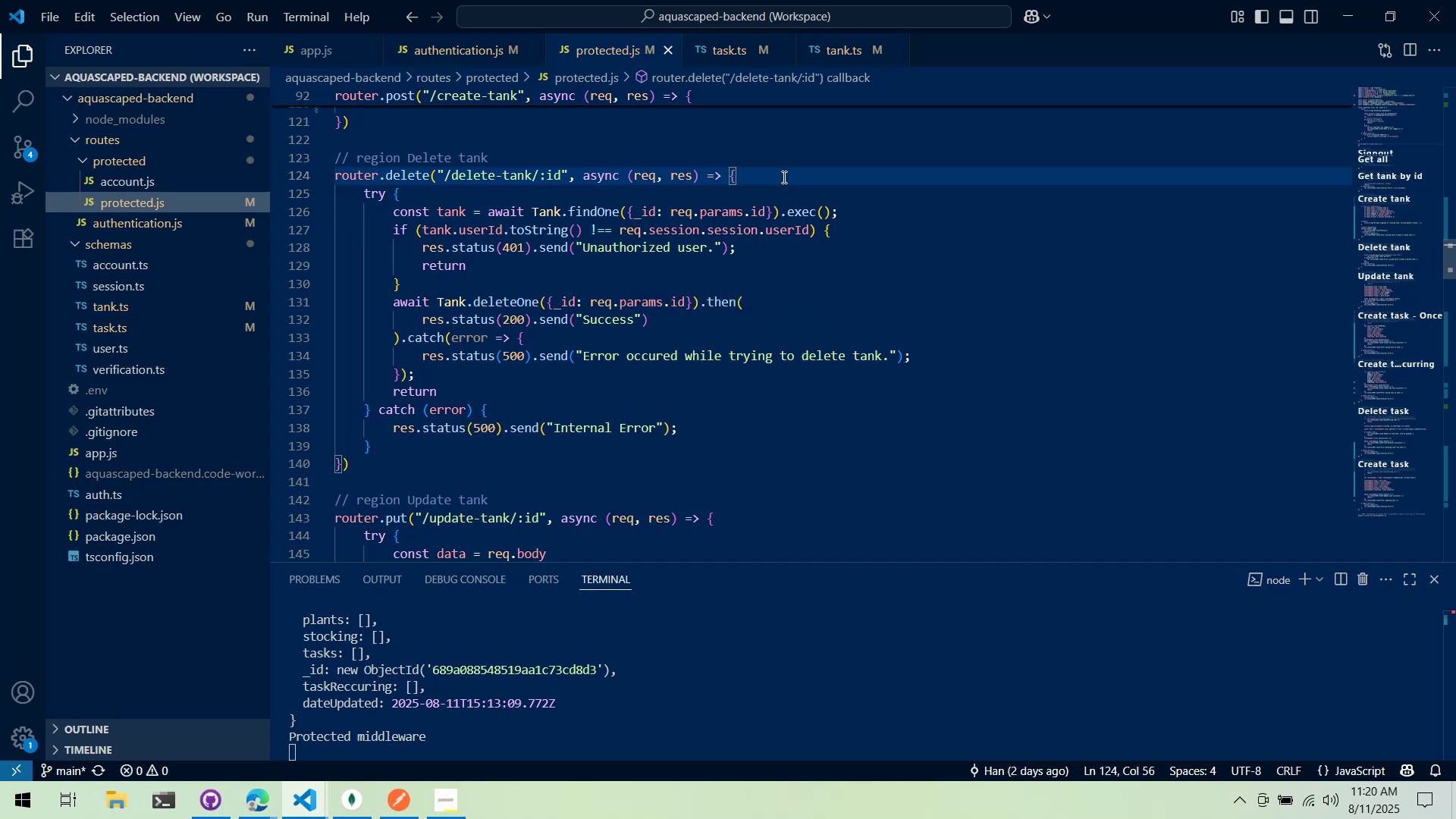 
key(Alt+AltLeft)
 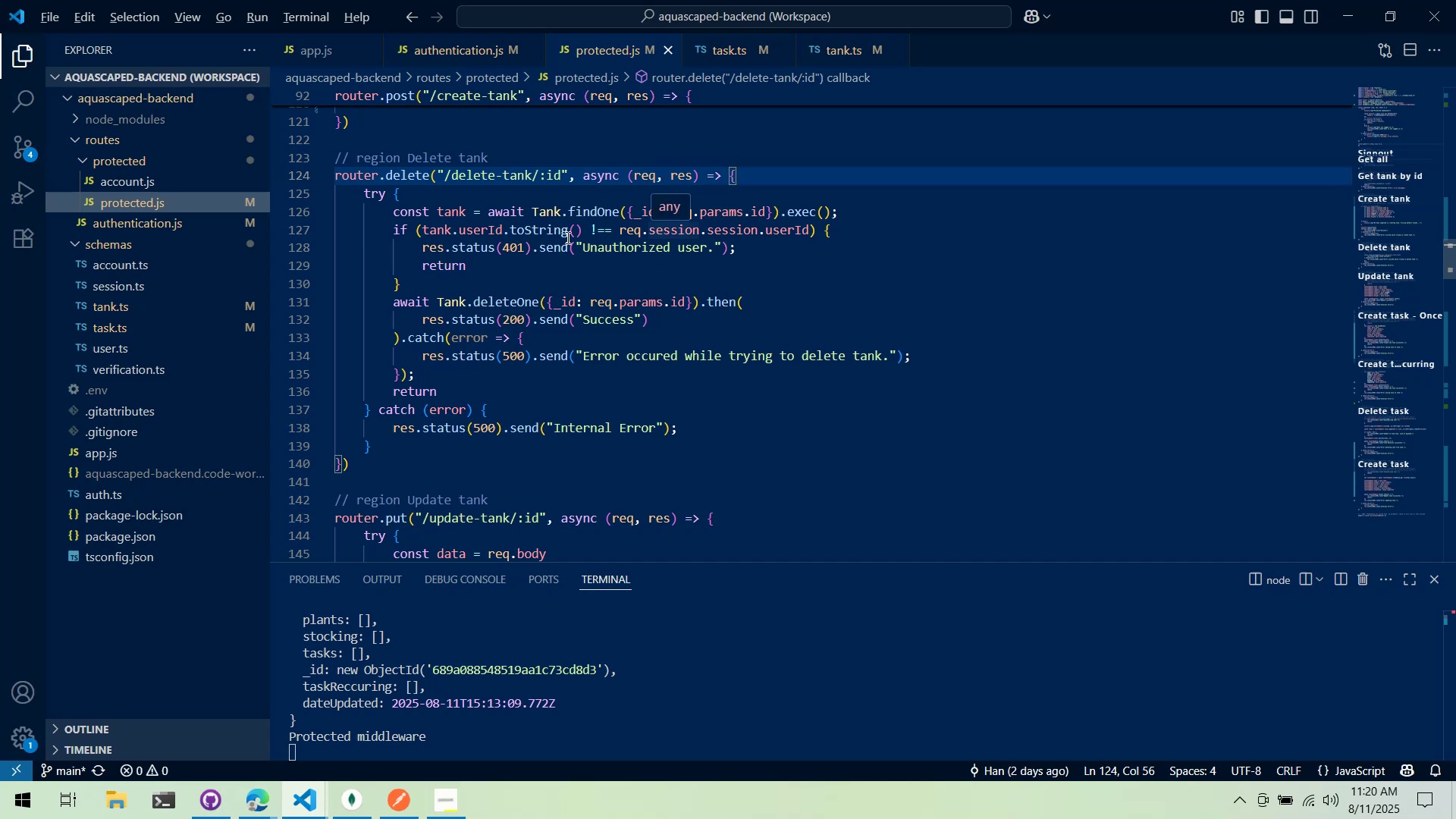 
key(Alt+Tab)
 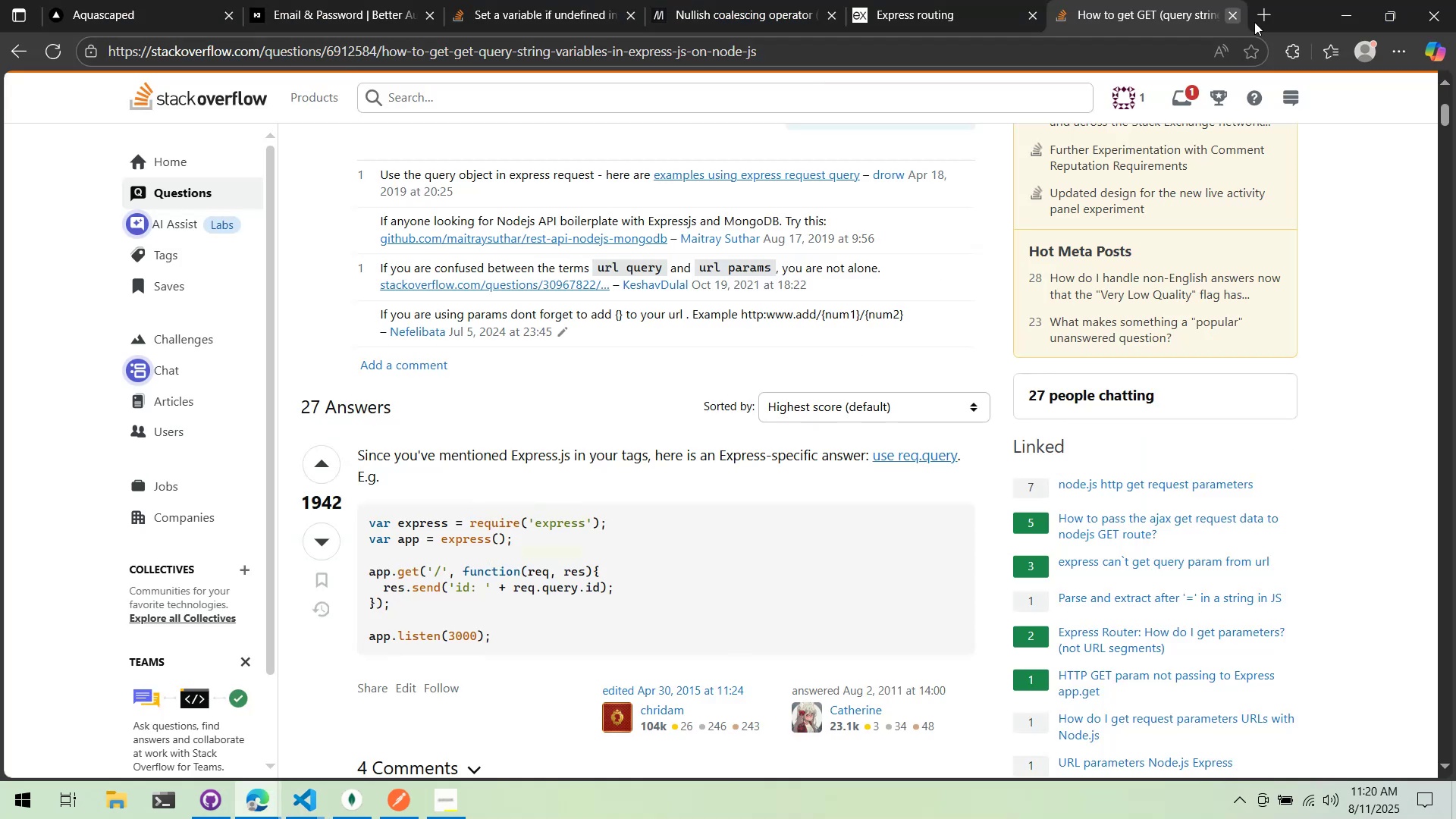 
left_click([1263, 12])
 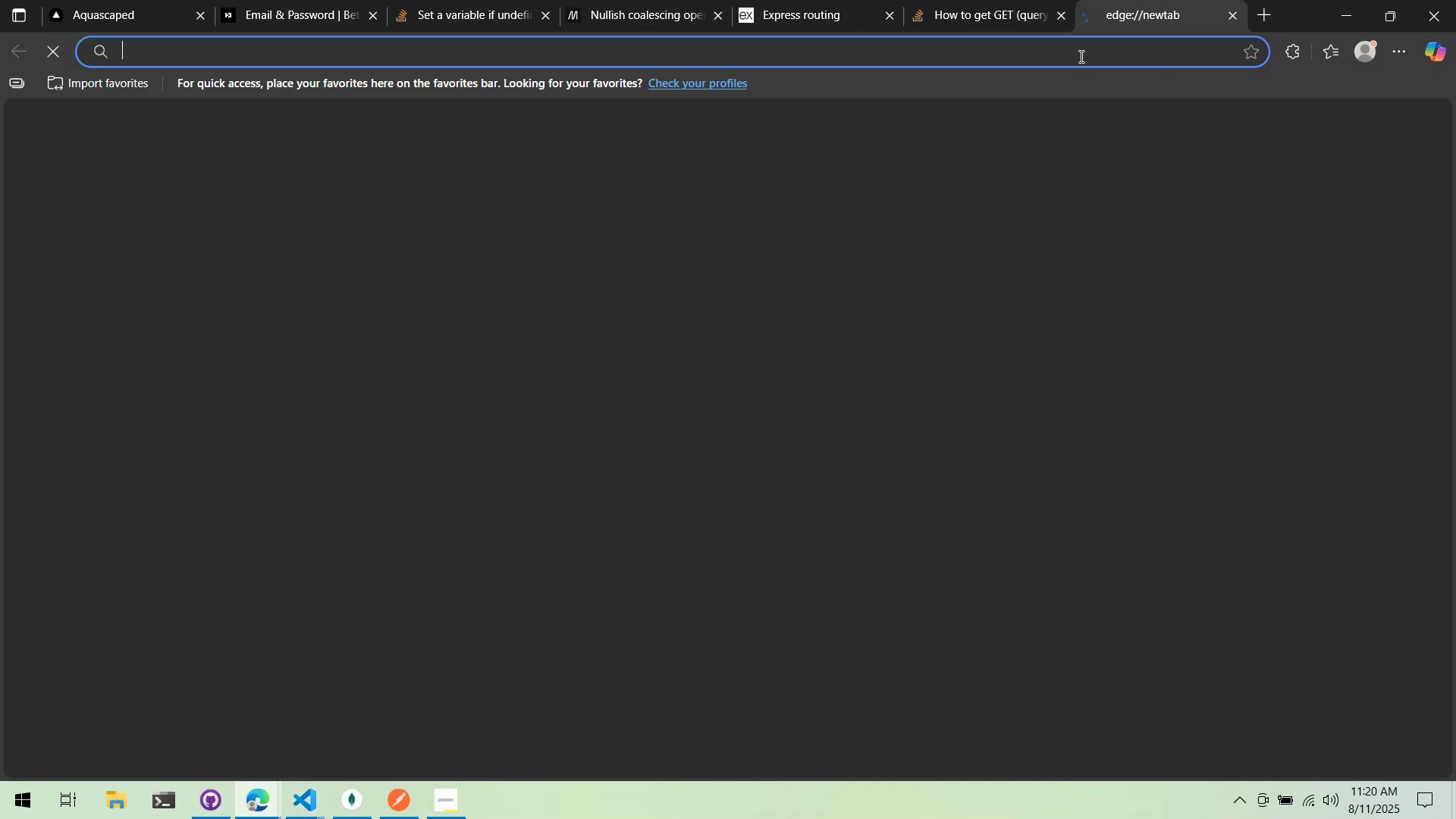 
type(oaran)
 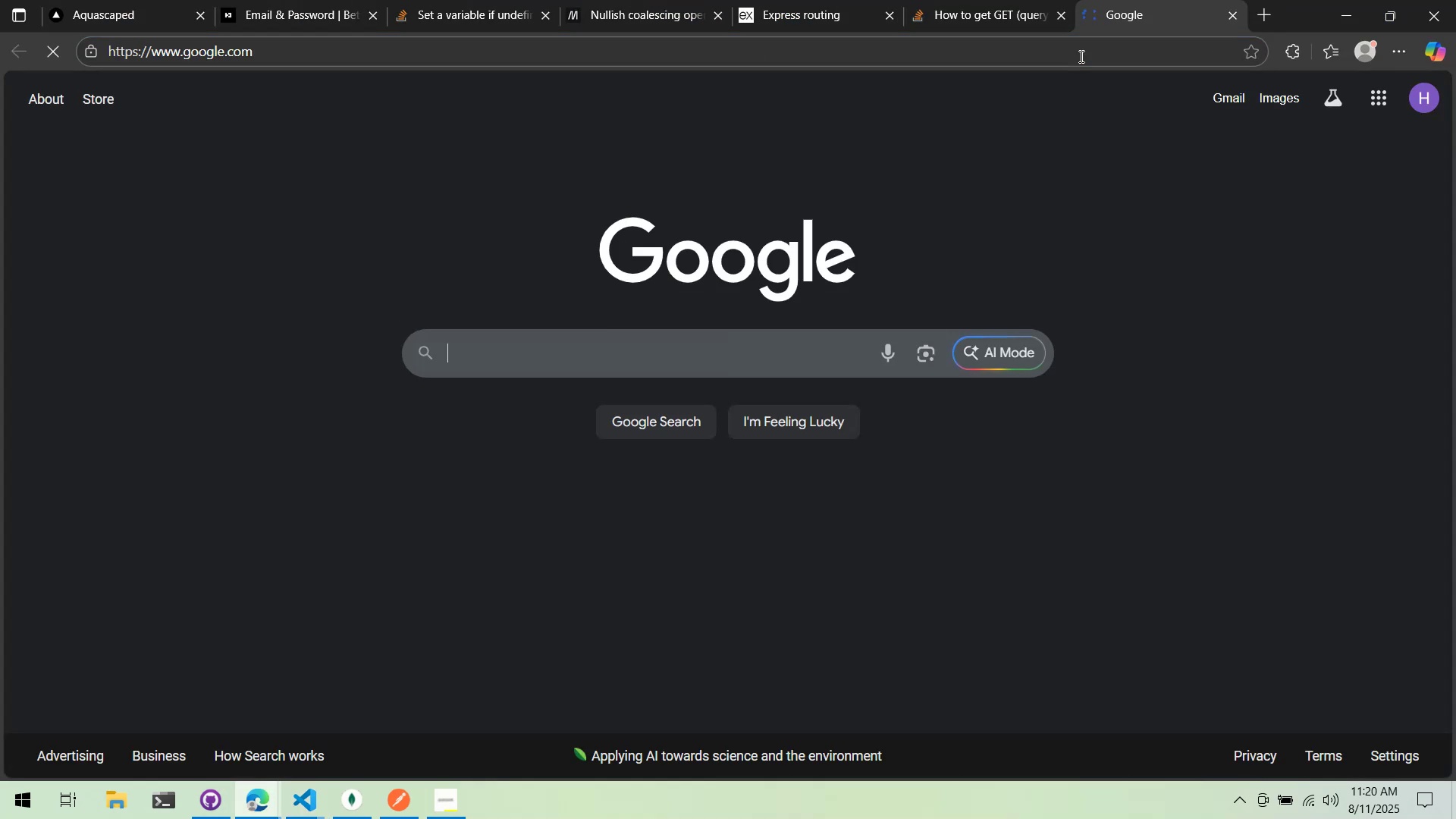 
key(Alt+AltLeft)
 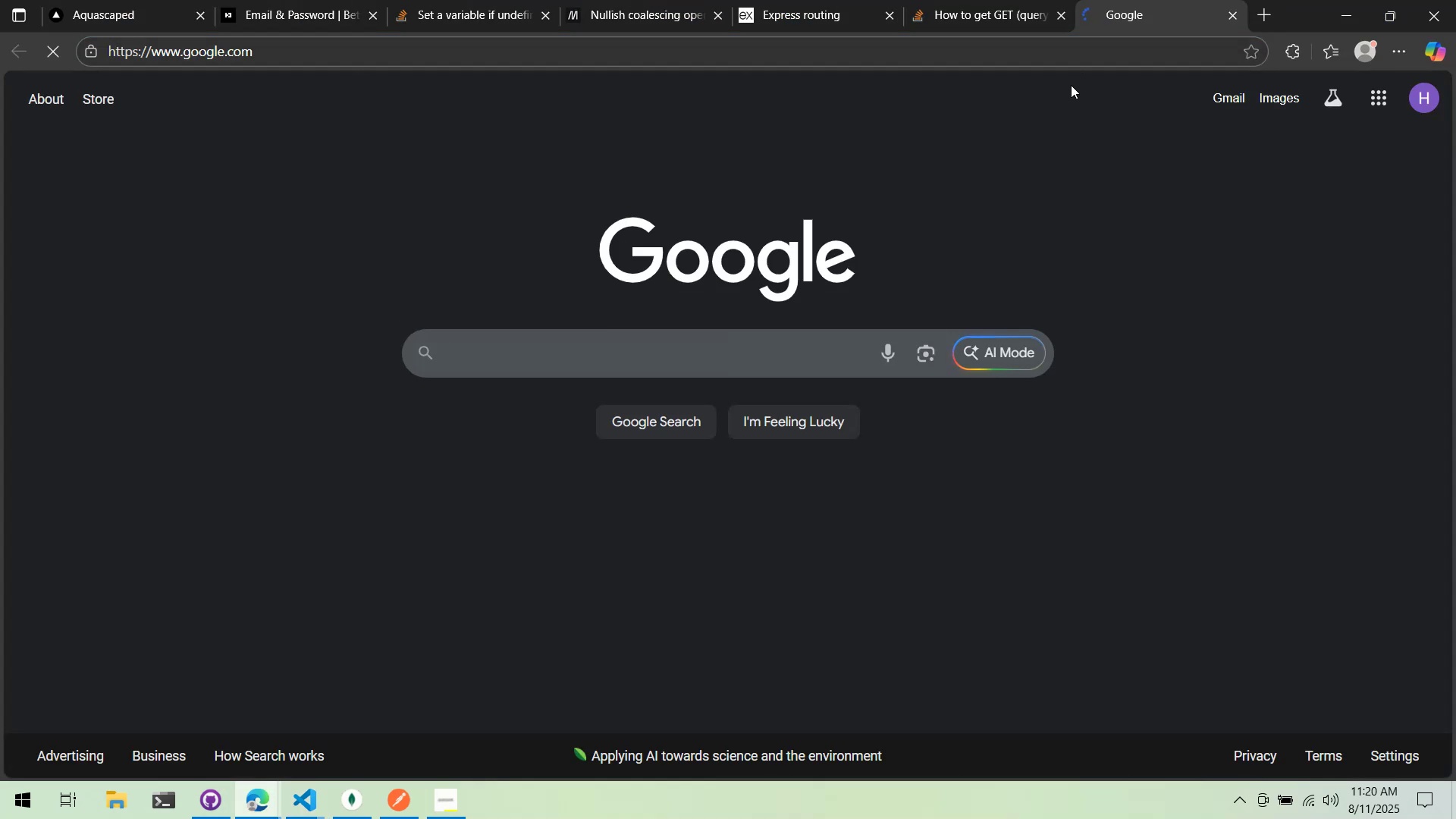 
key(Alt+Tab)
 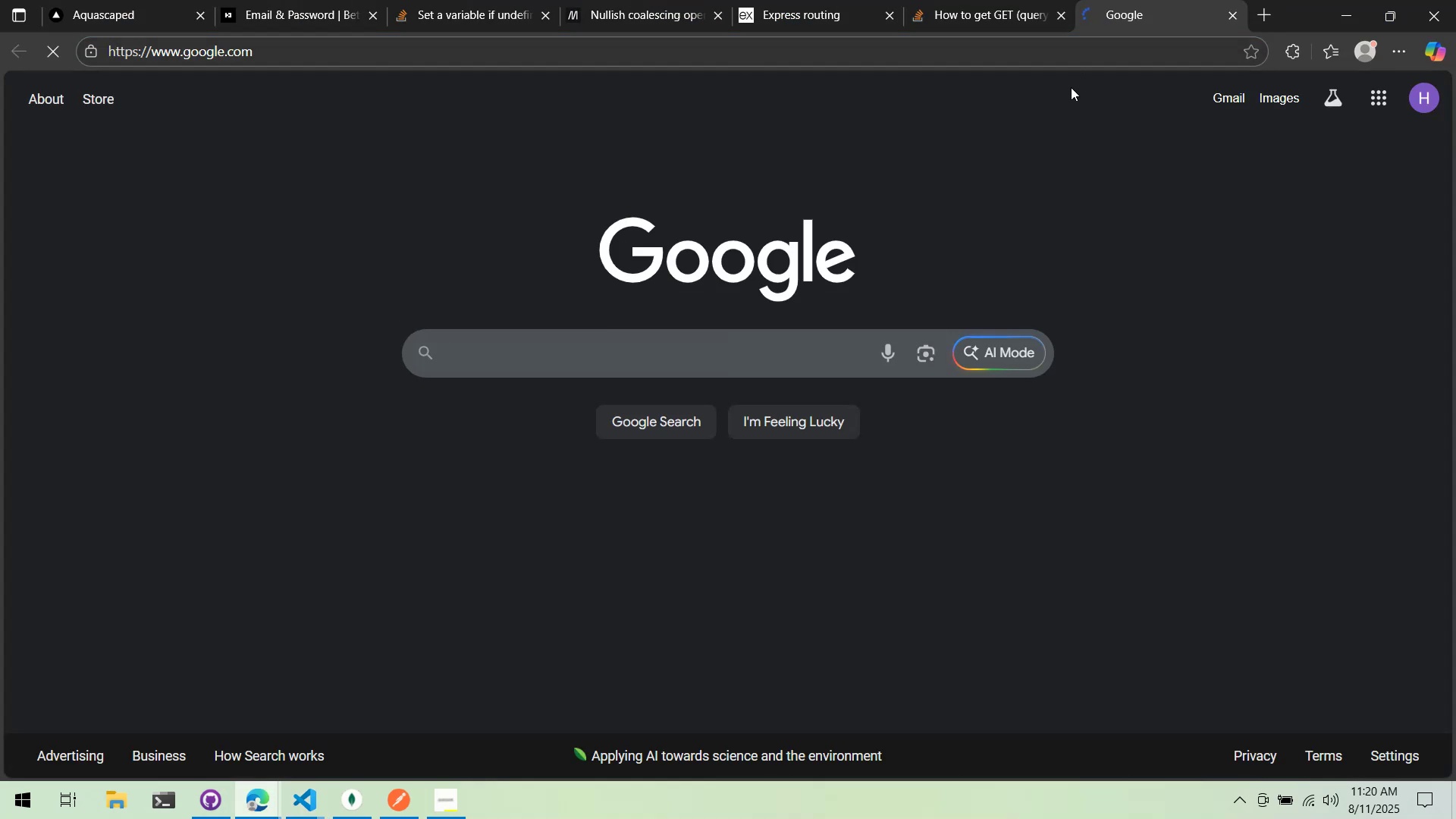 
key(Alt+AltLeft)
 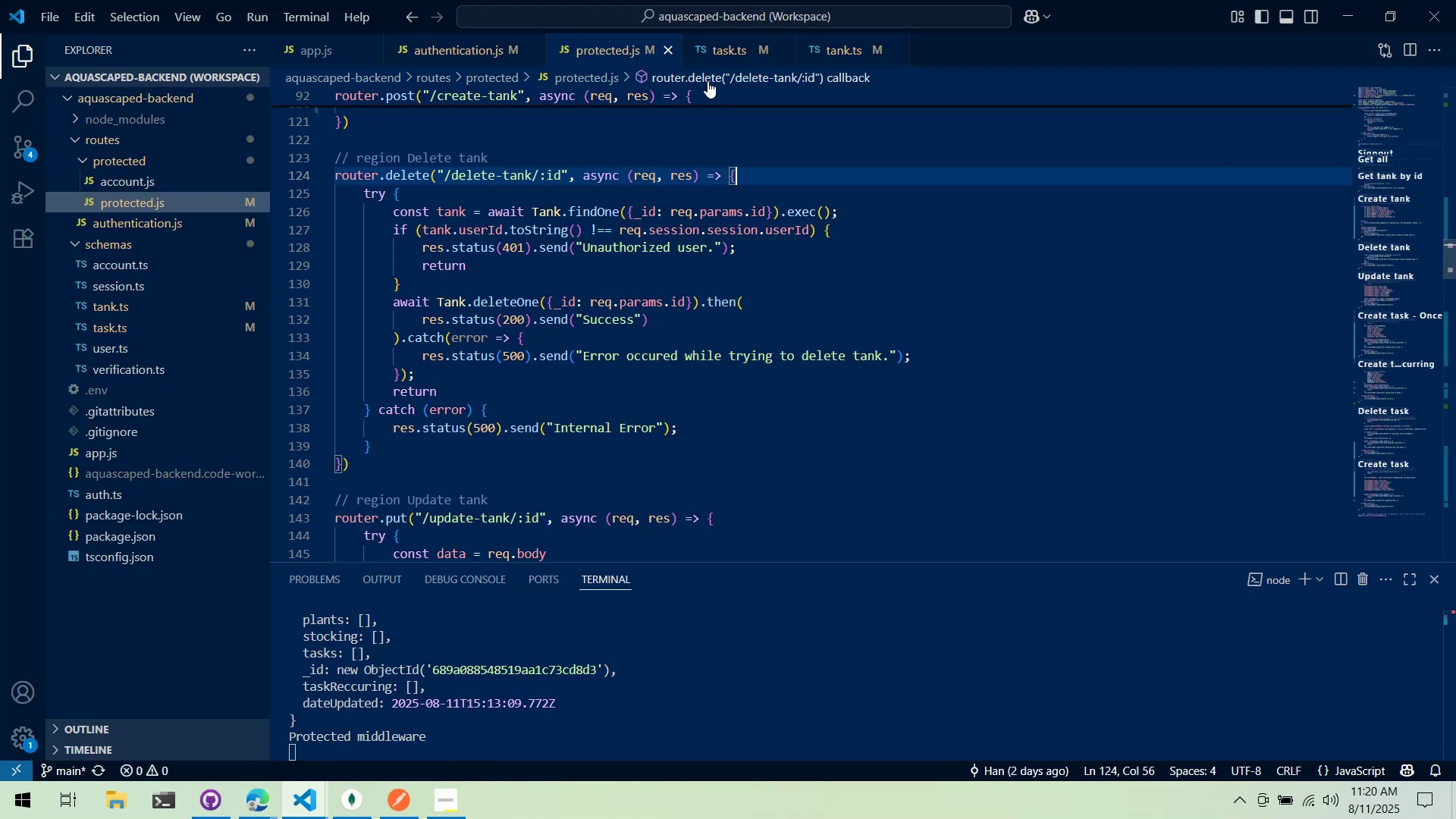 
key(Alt+Tab)
 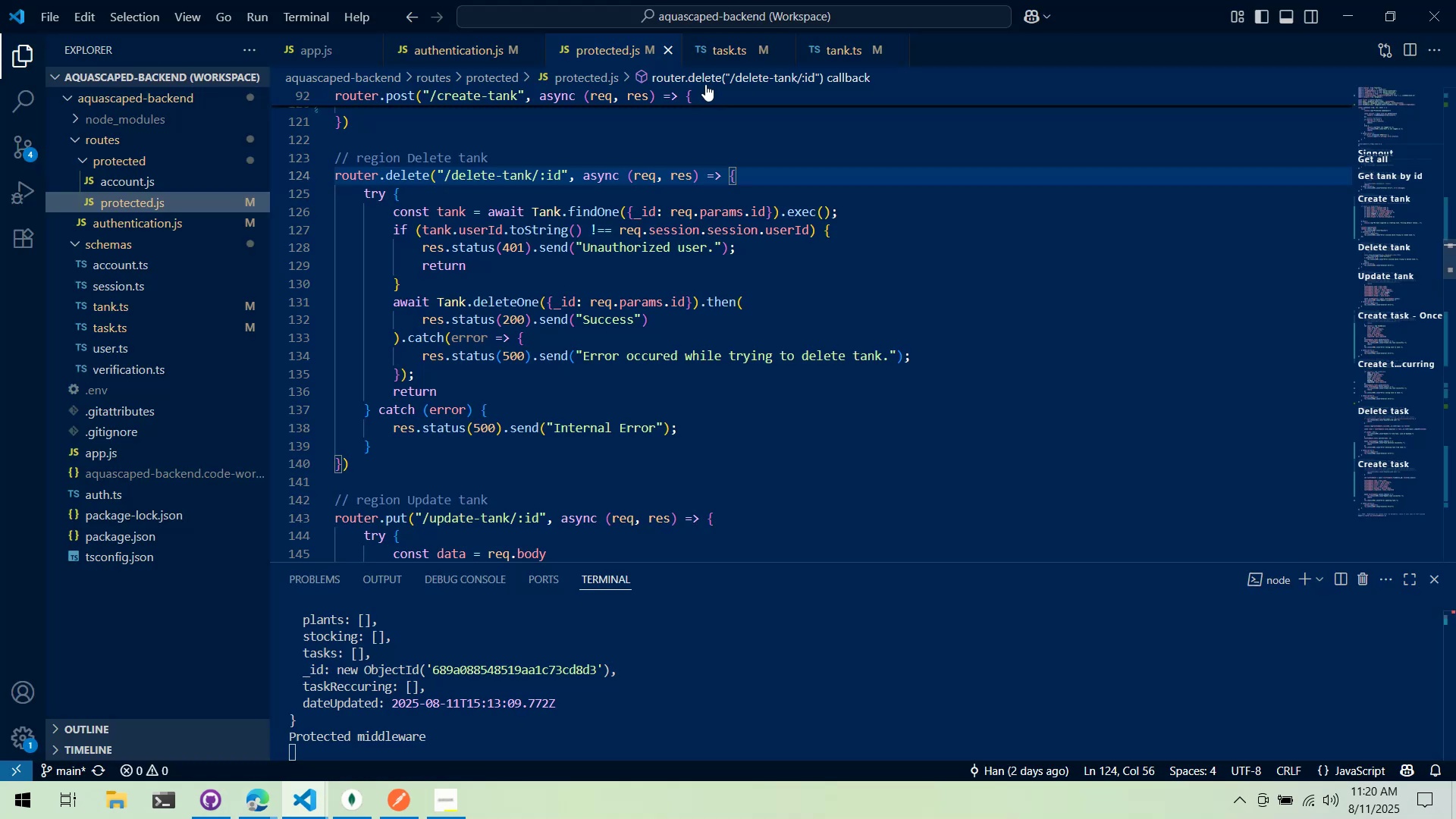 
left_click([804, 54])
 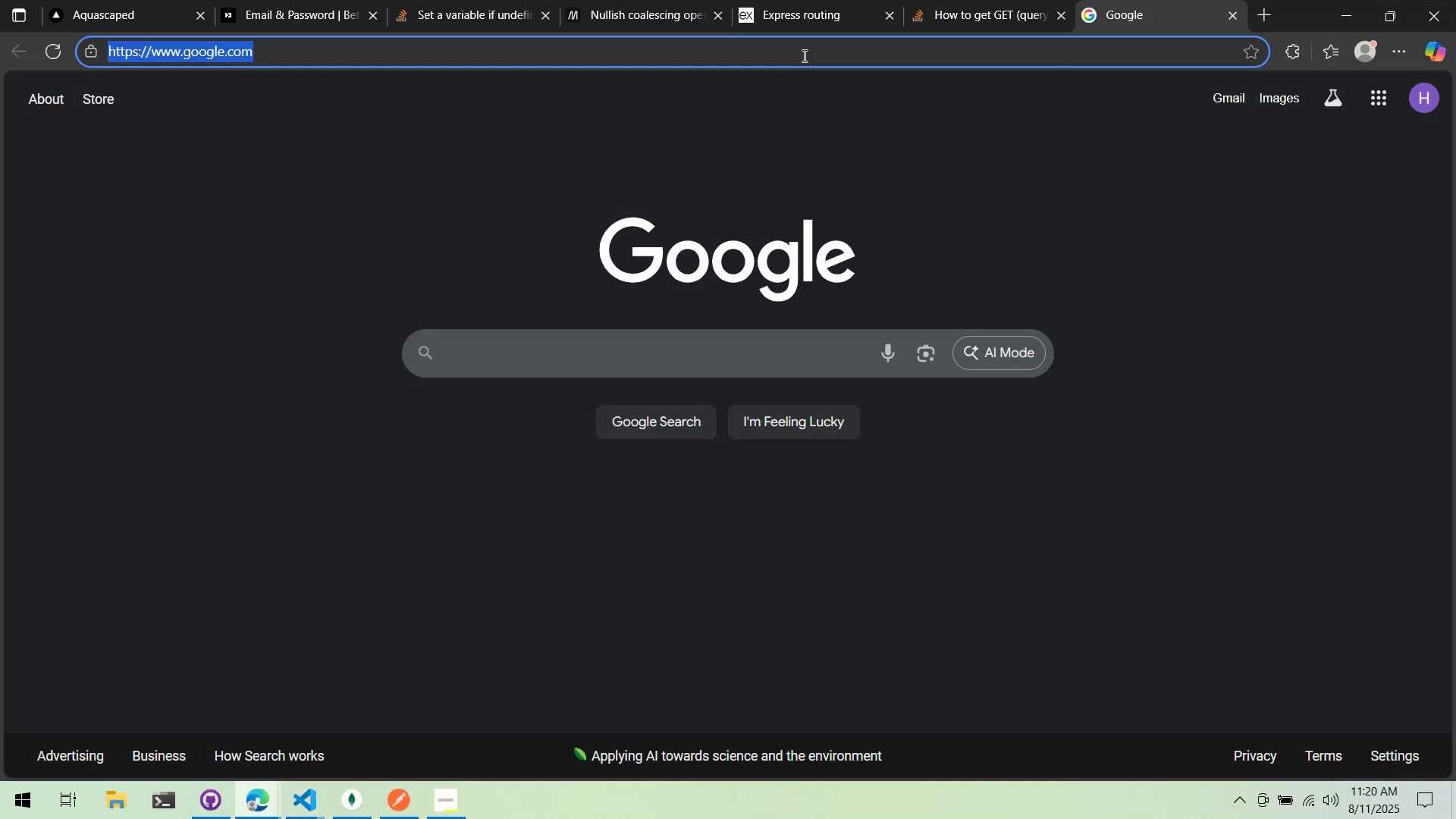 
type(para or query )
 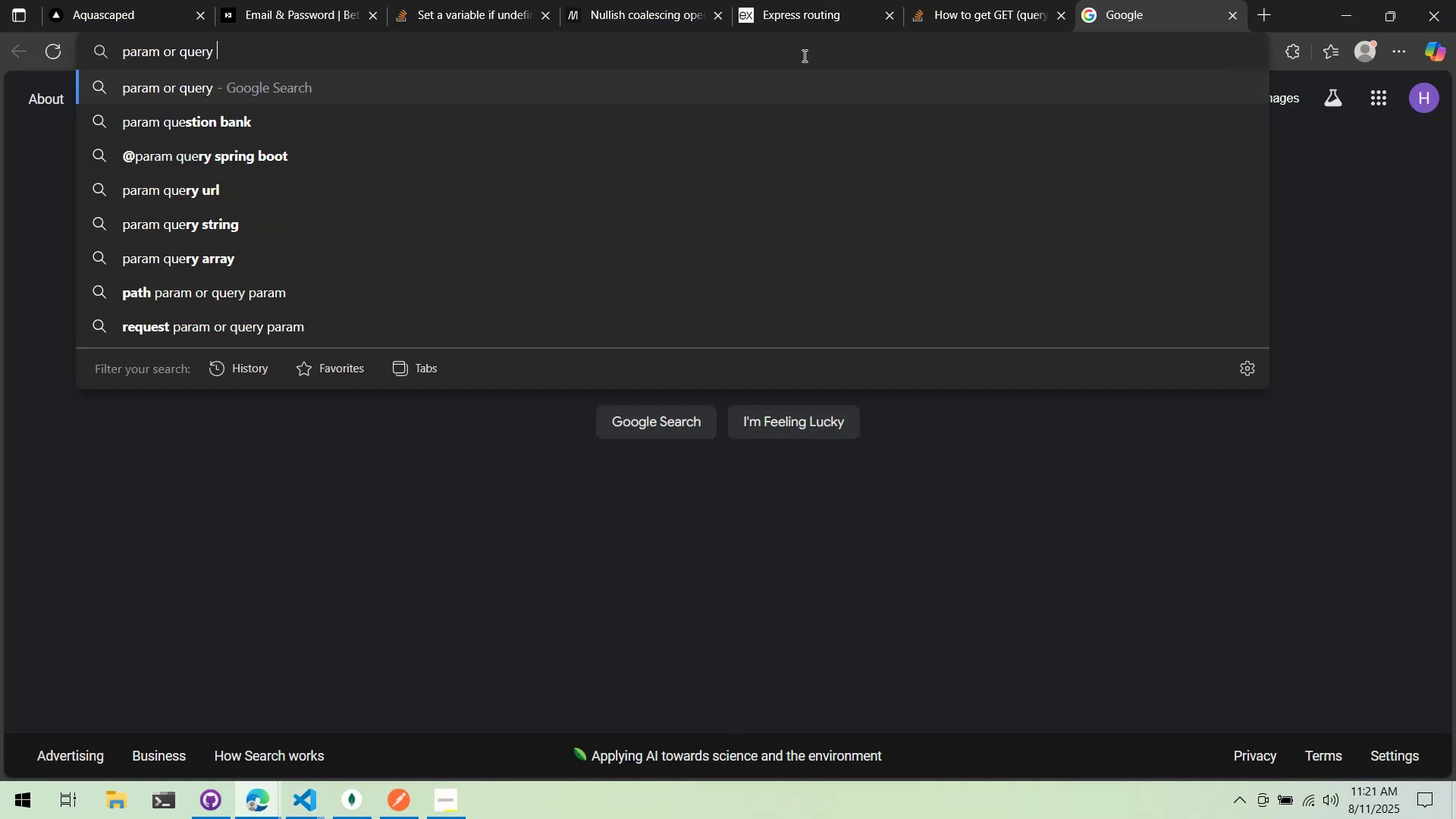 
key(Enter)
 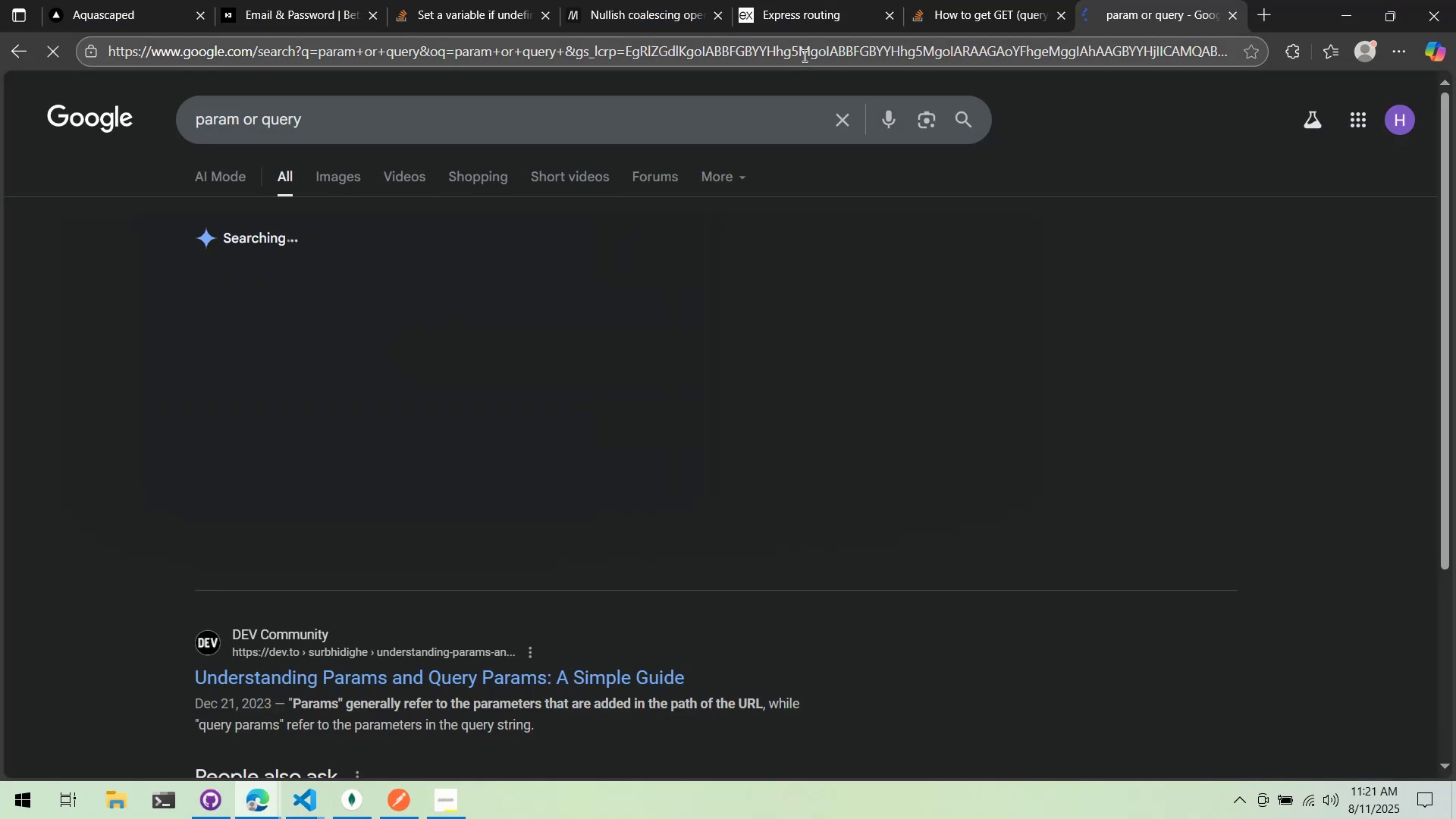 
scroll: coordinate [749, 387], scroll_direction: down, amount: 1.0
 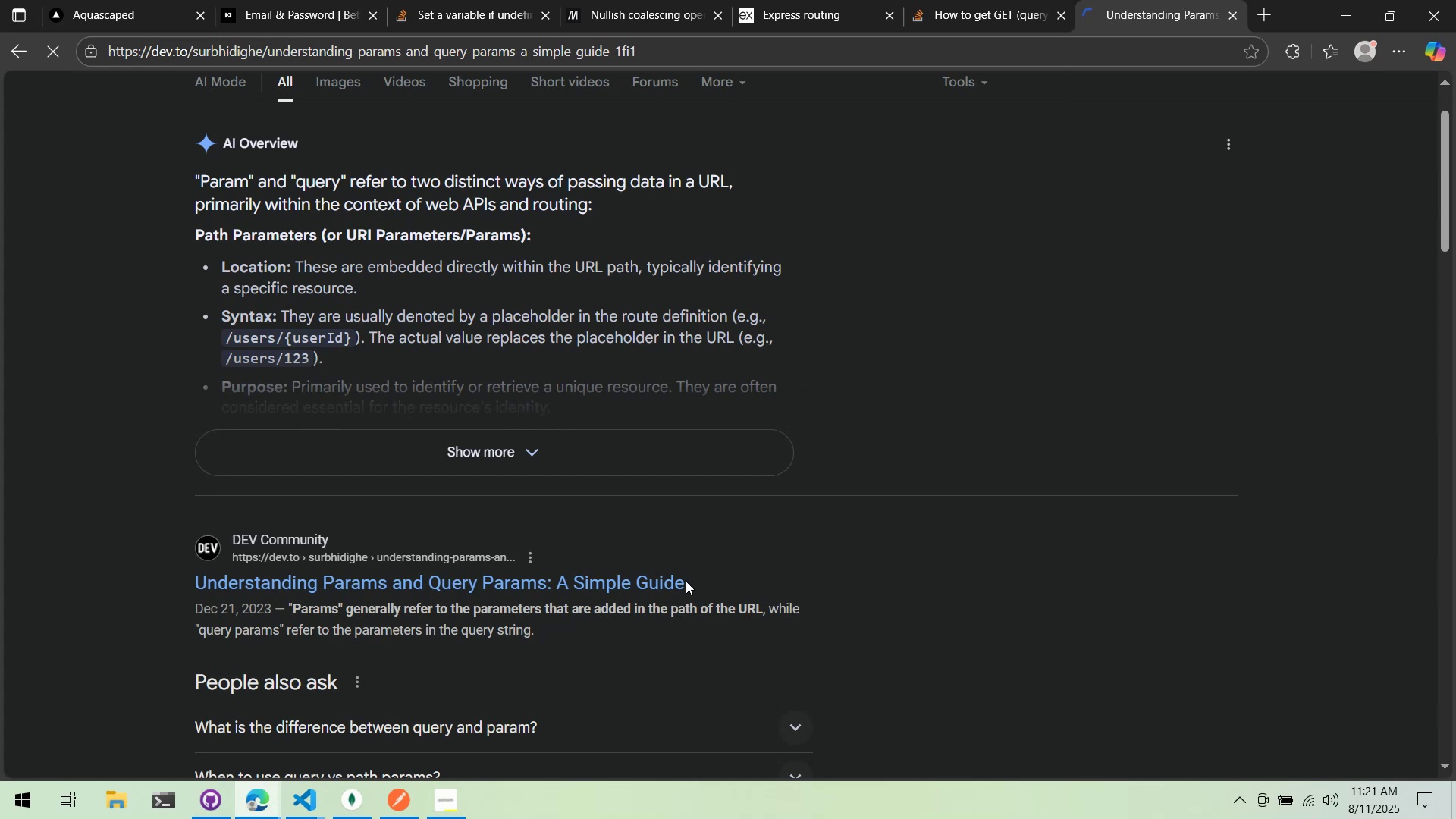 
wait(6.14)
 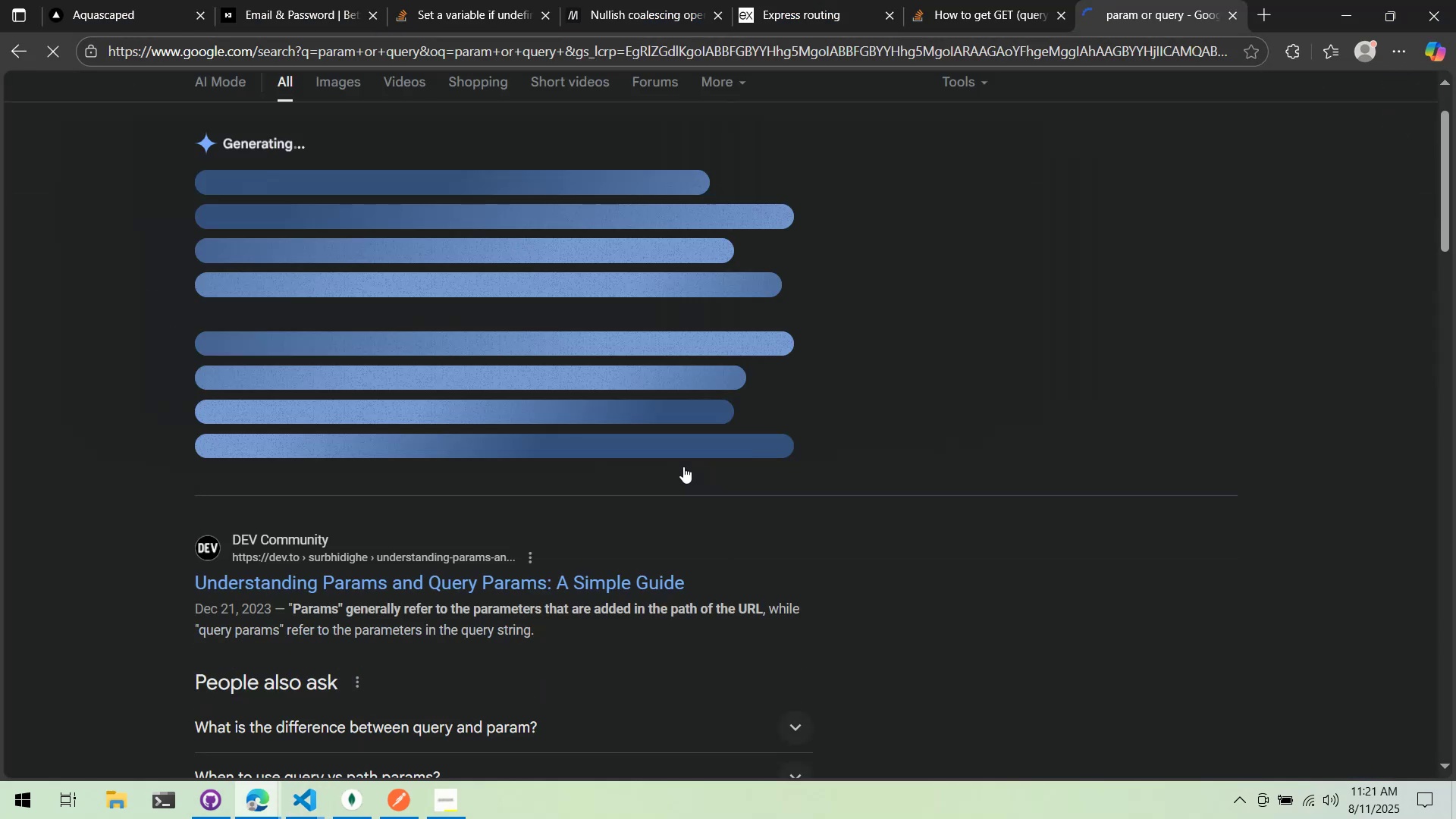 
scroll: coordinate [618, 413], scroll_direction: down, amount: 7.0
 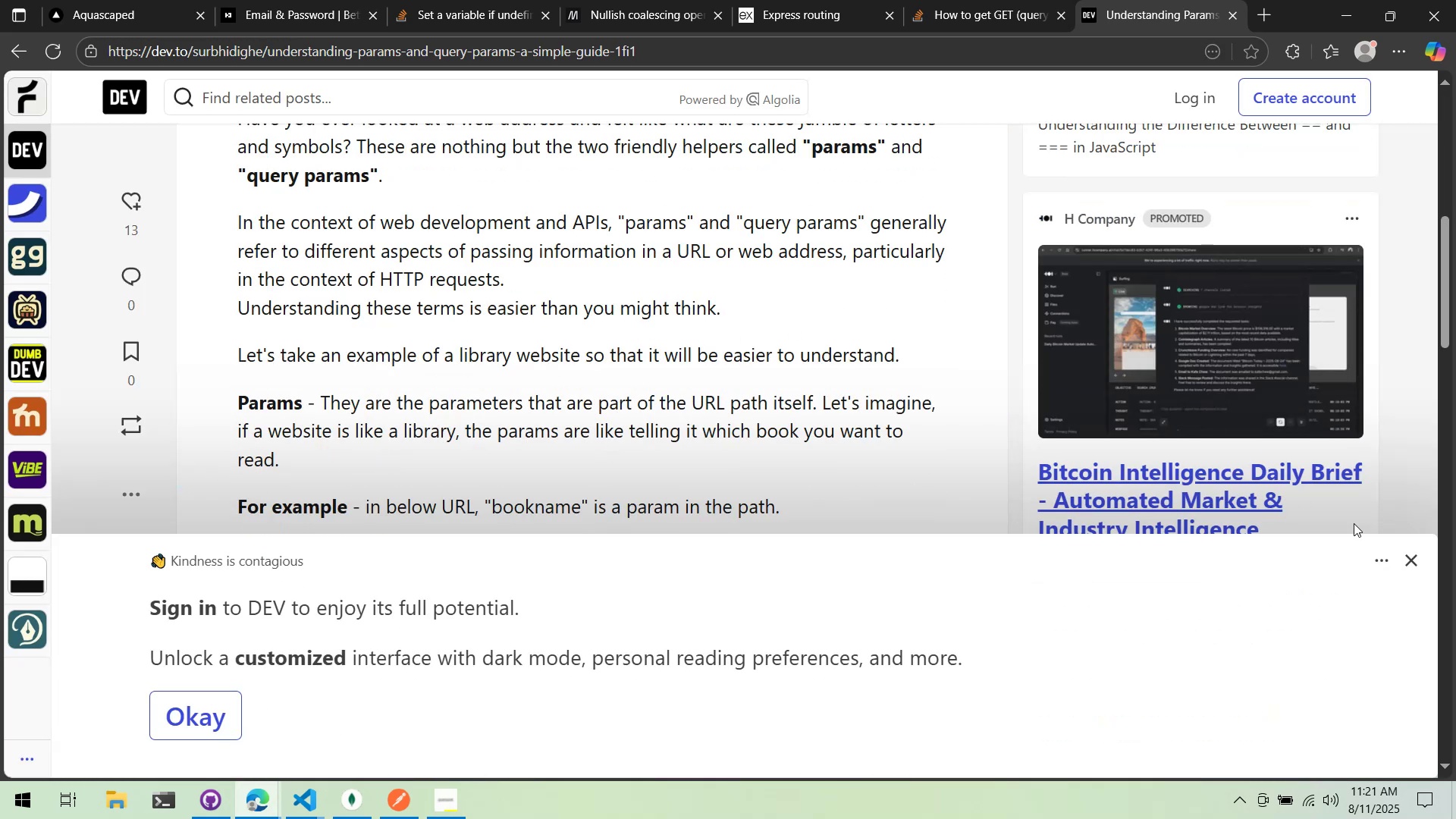 
wait(10.24)
 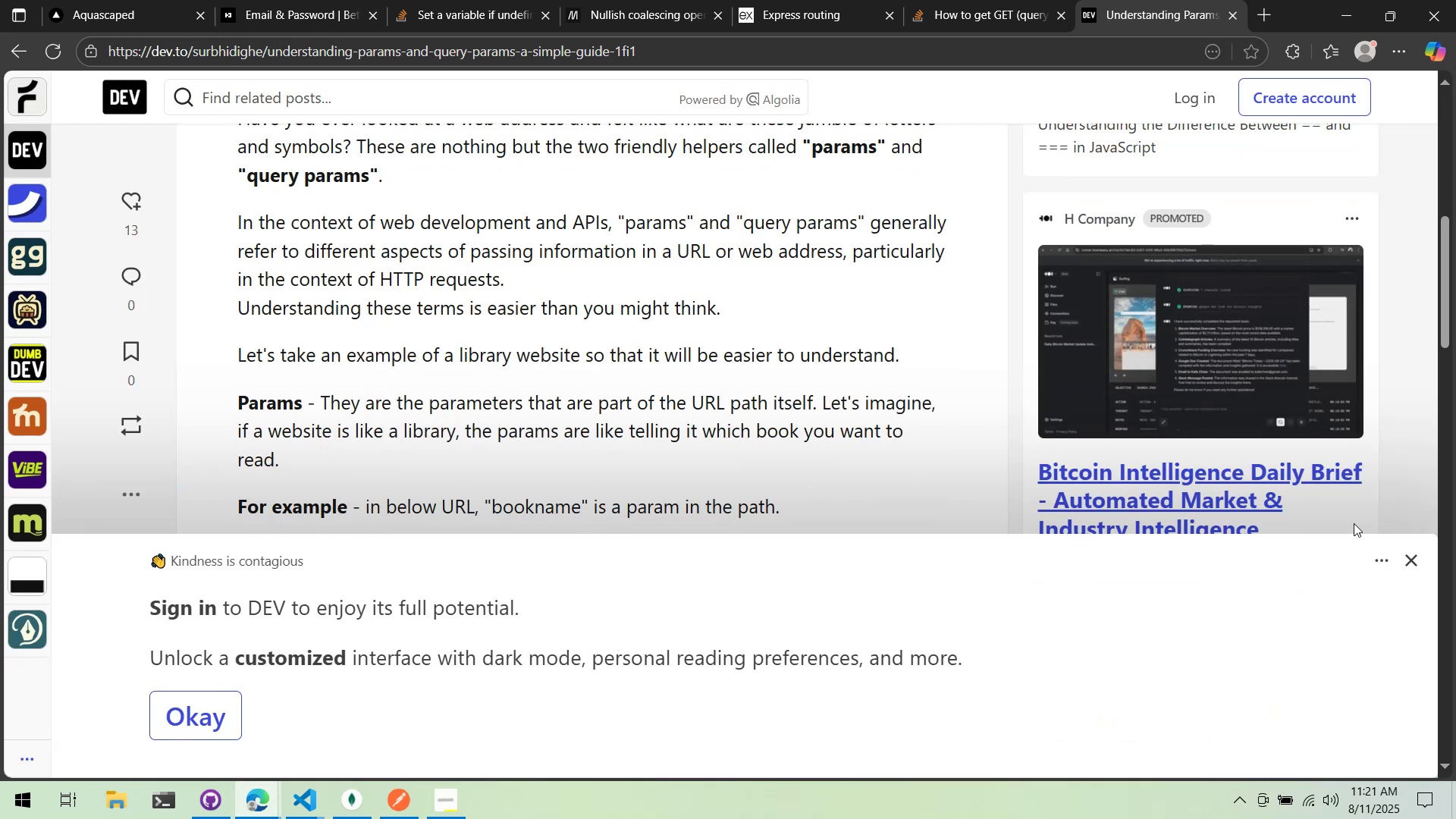 
scroll: coordinate [582, 435], scroll_direction: down, amount: 17.0
 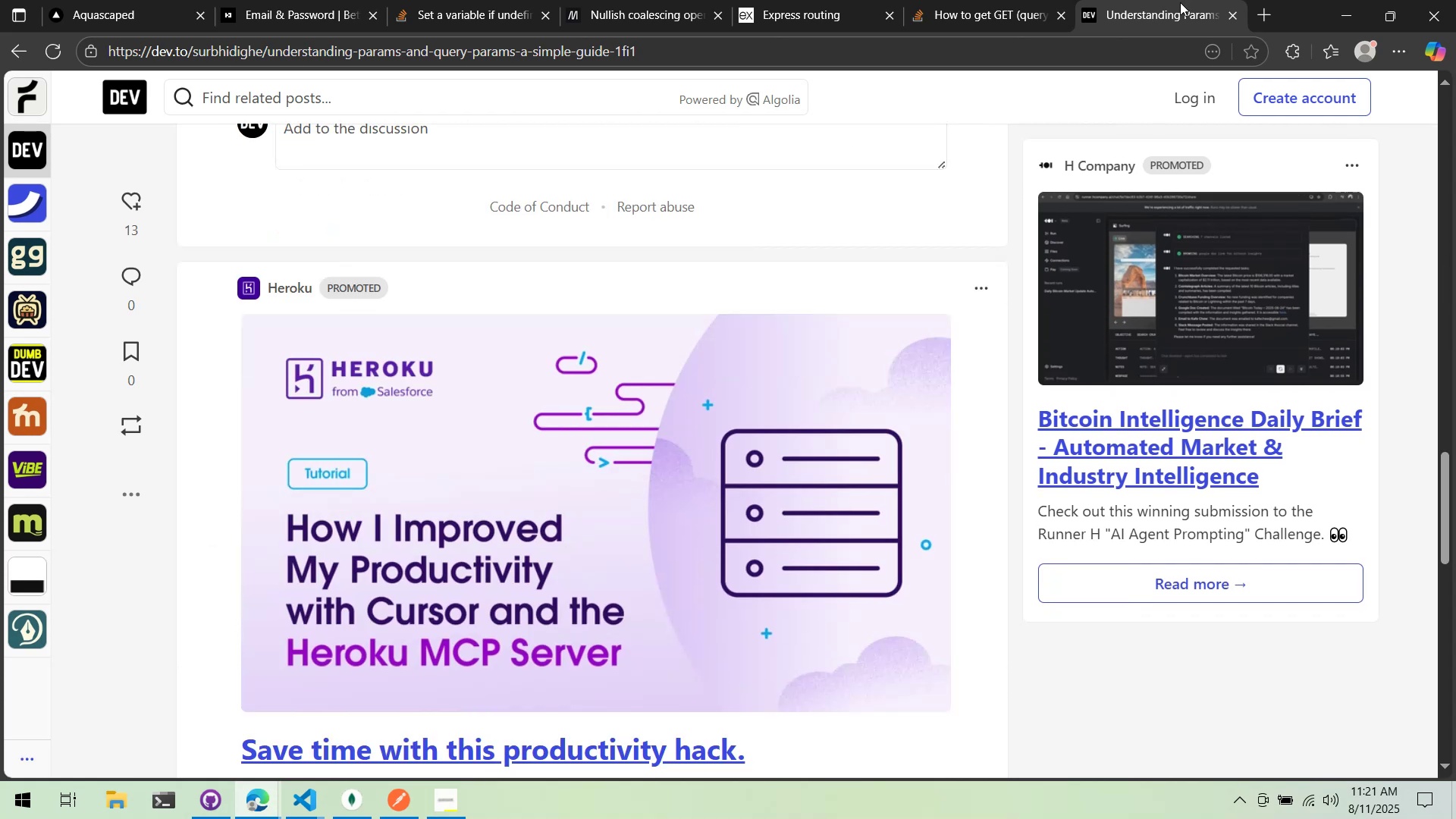 
middle_click([1174, 4])
 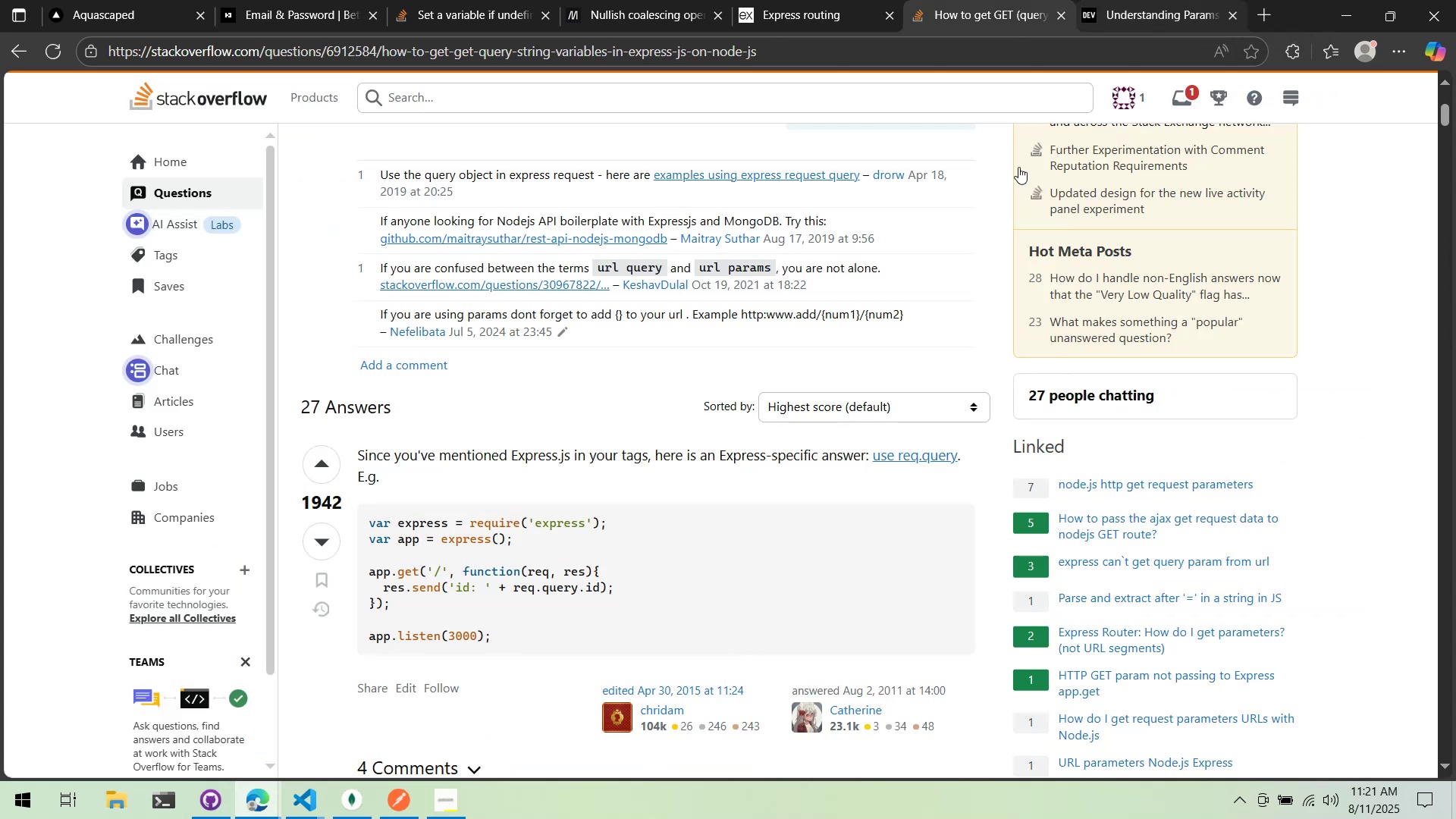 
key(Alt+AltLeft)
 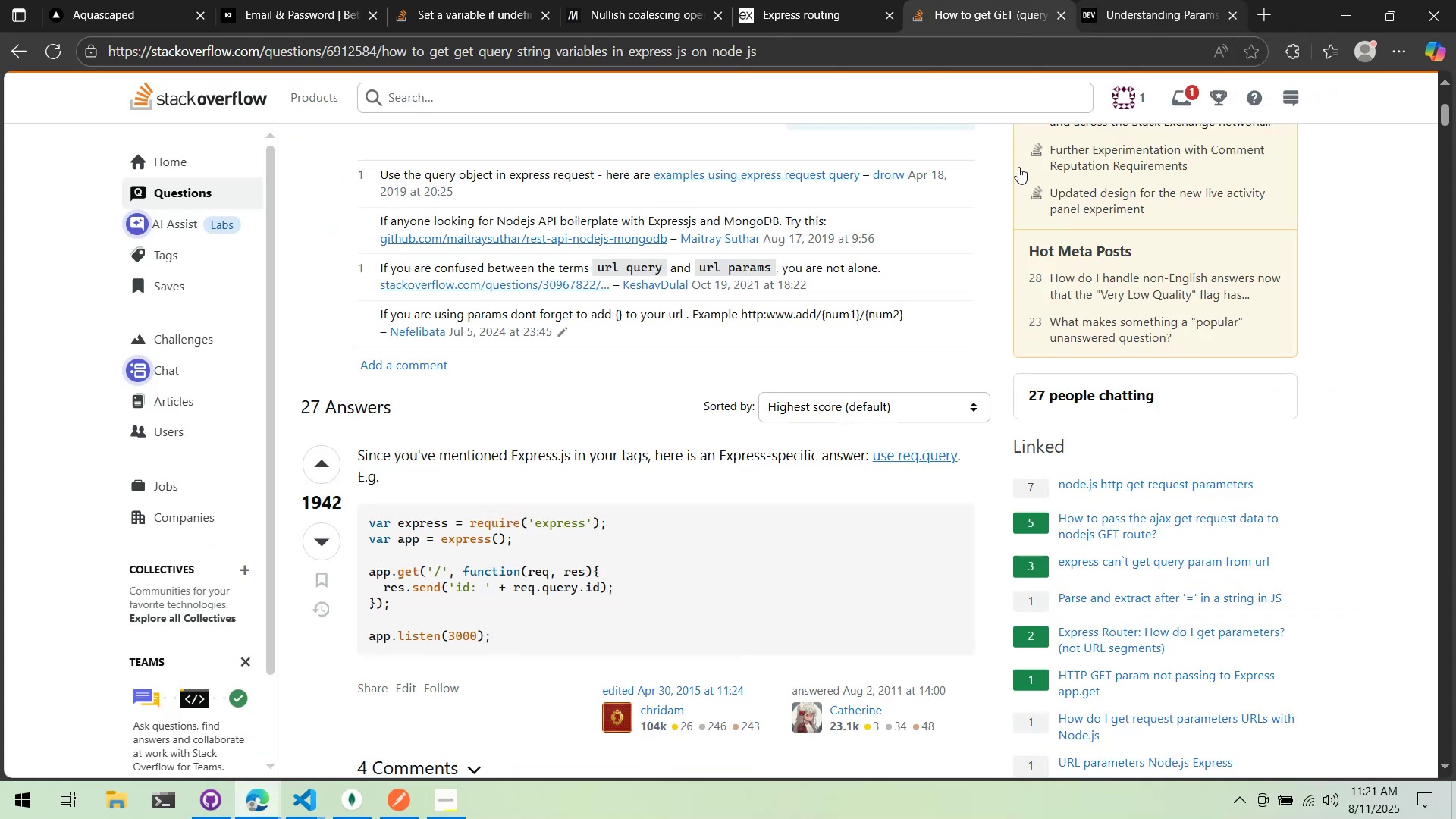 
key(Alt+Tab)
 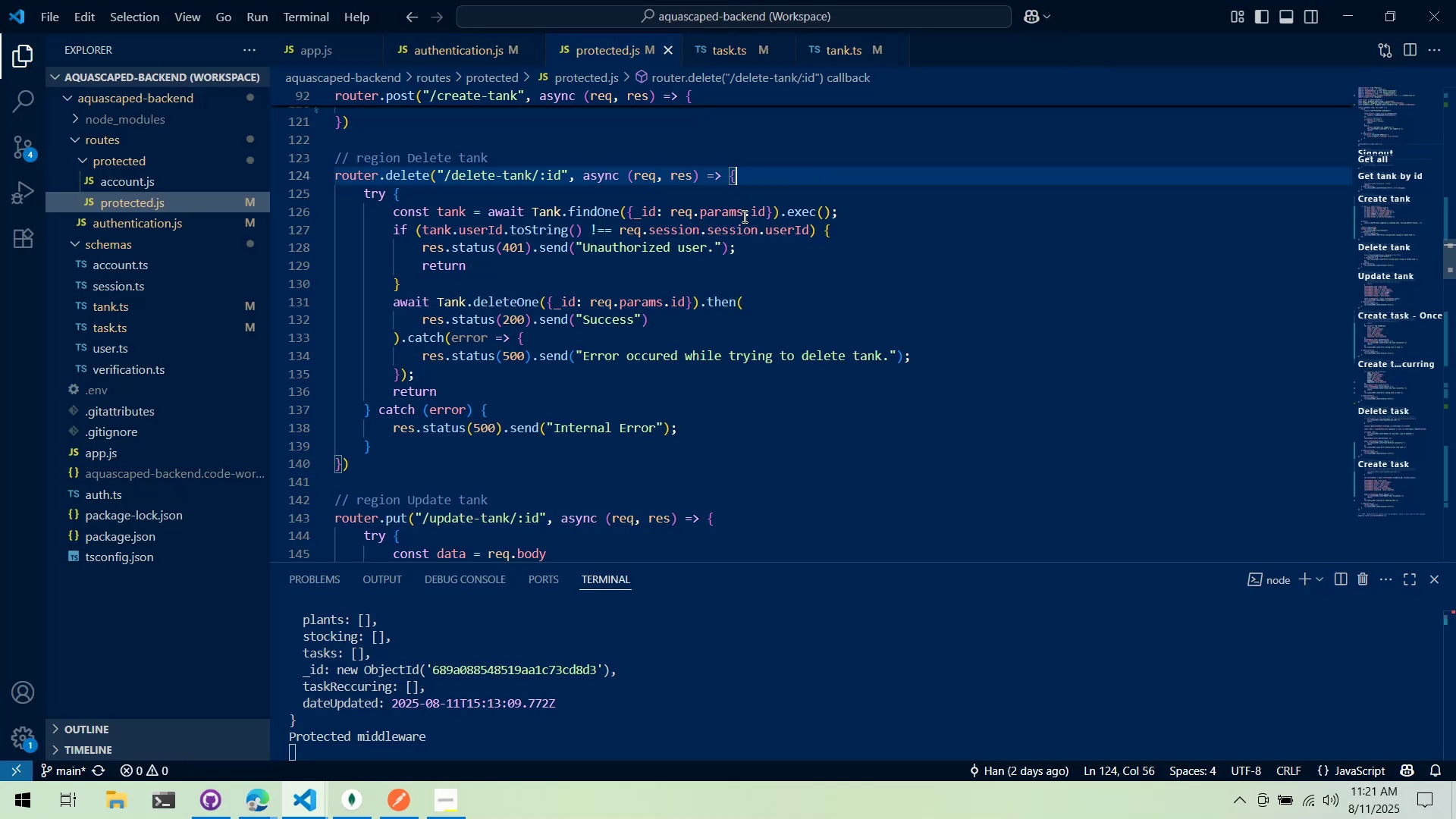 
double_click([739, 213])
 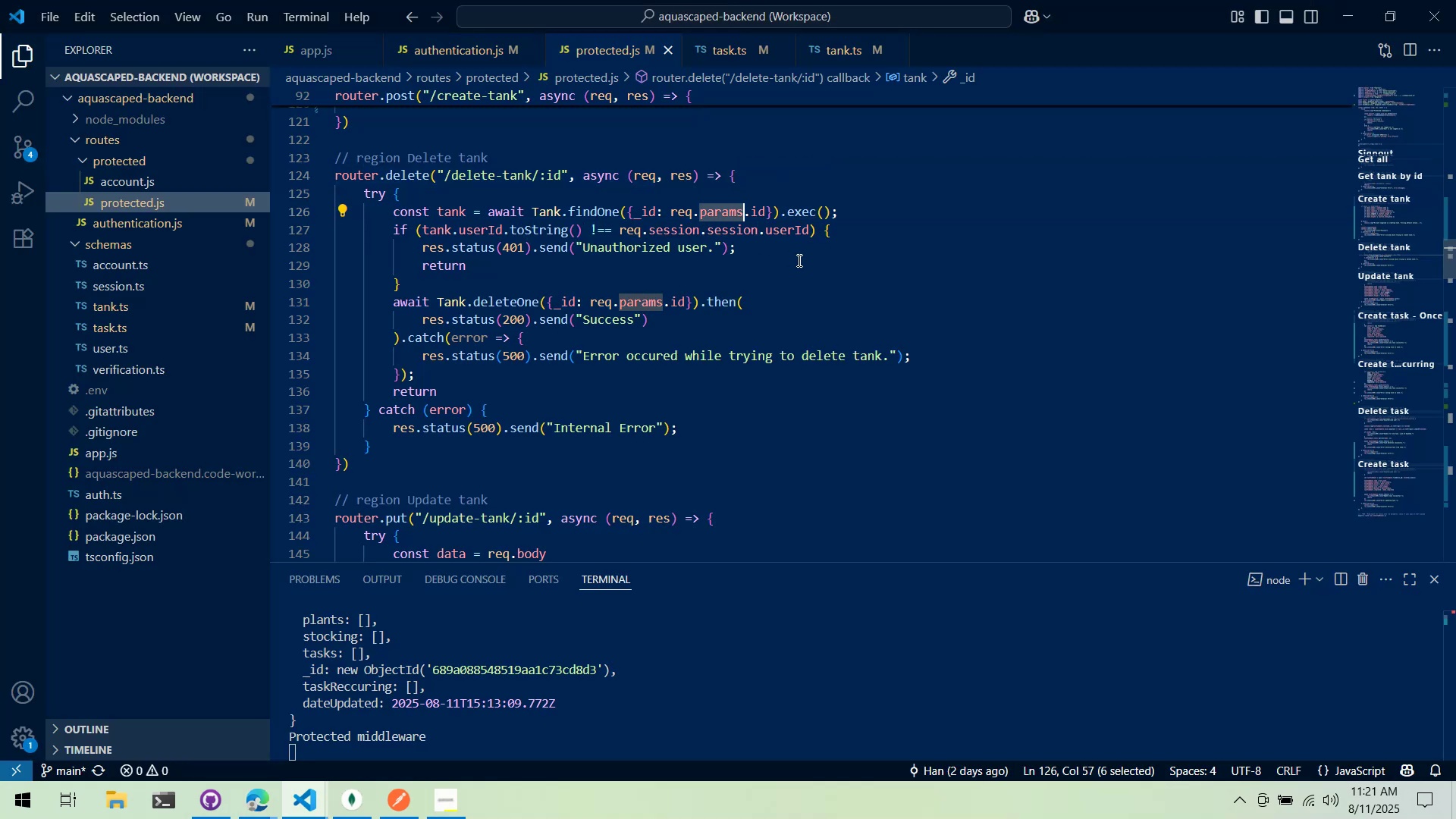 
type(query)
 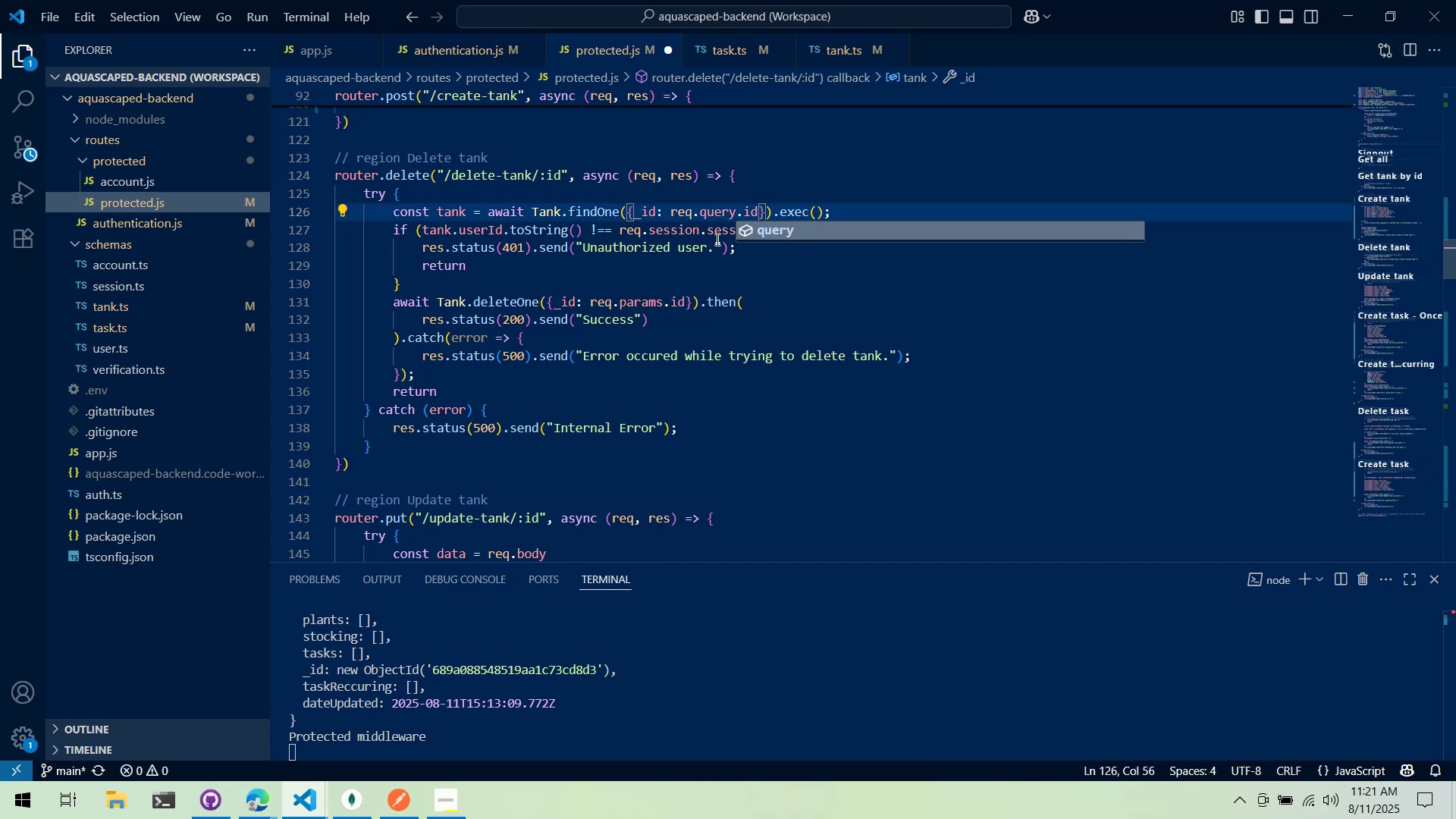 
left_click([560, 133])
 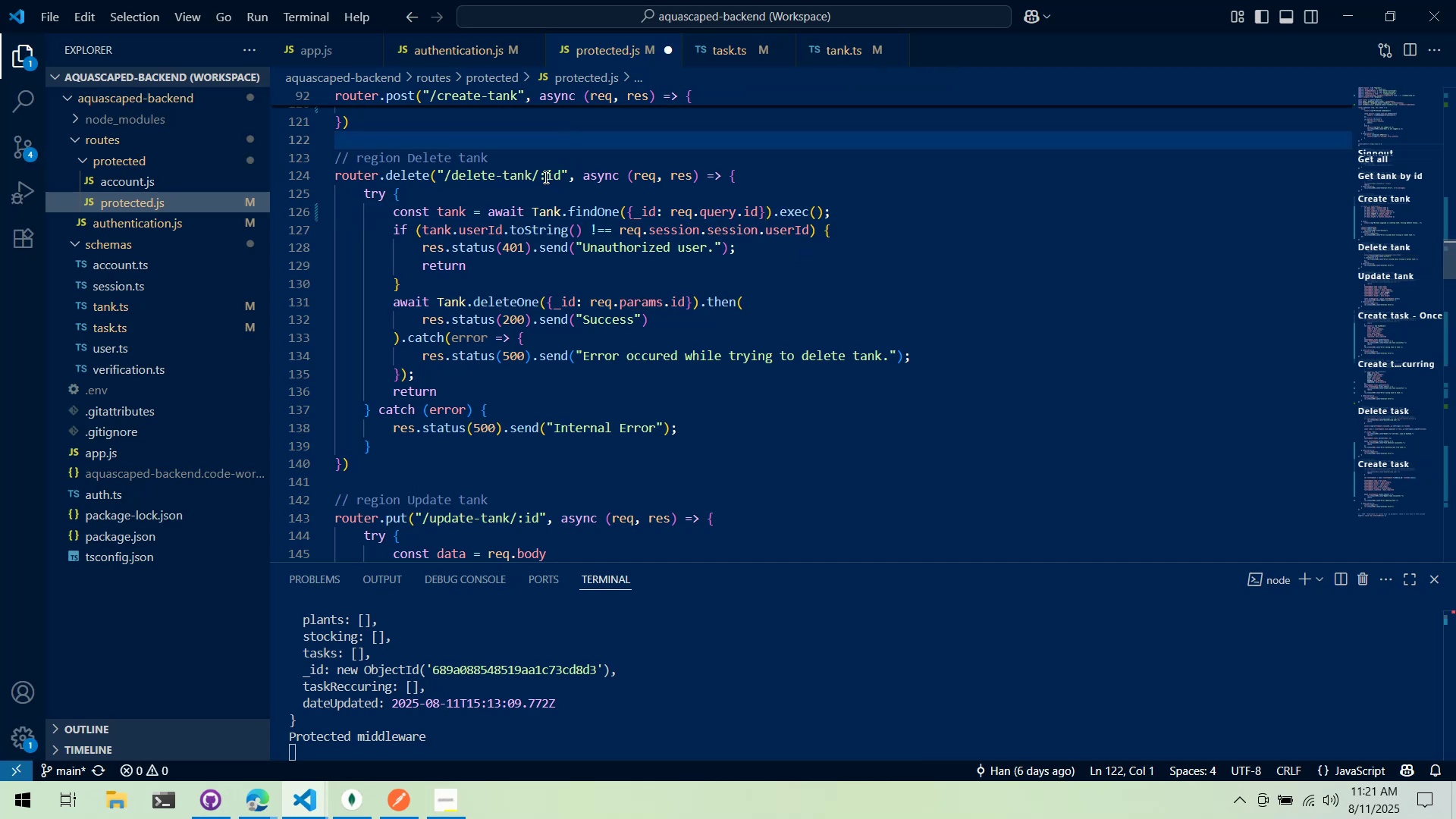 
left_click_drag(start_coordinate=[539, 180], to_coordinate=[560, 176])
 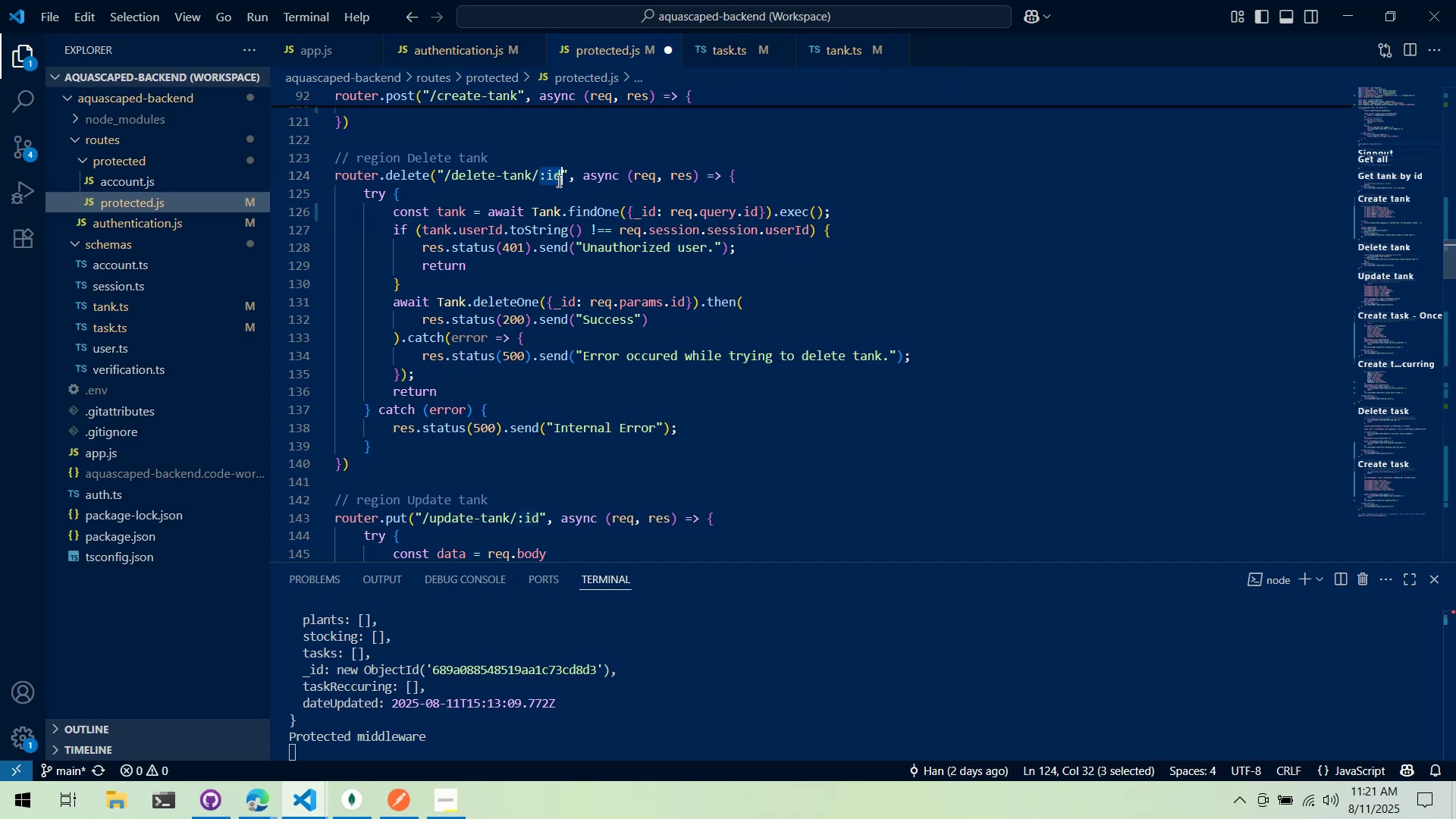 
key(Control+ControlLeft)
 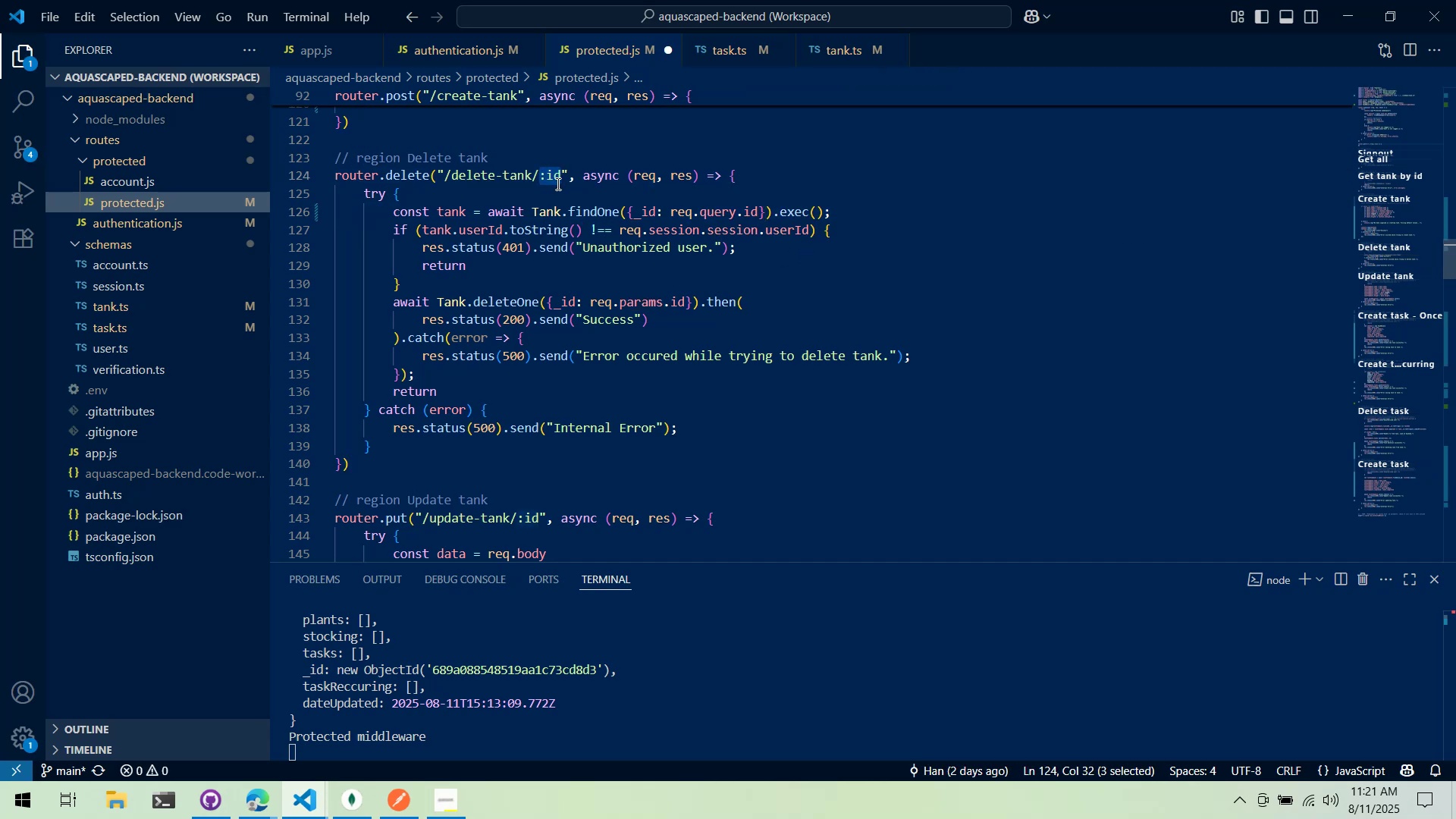 
key(Control+X)
 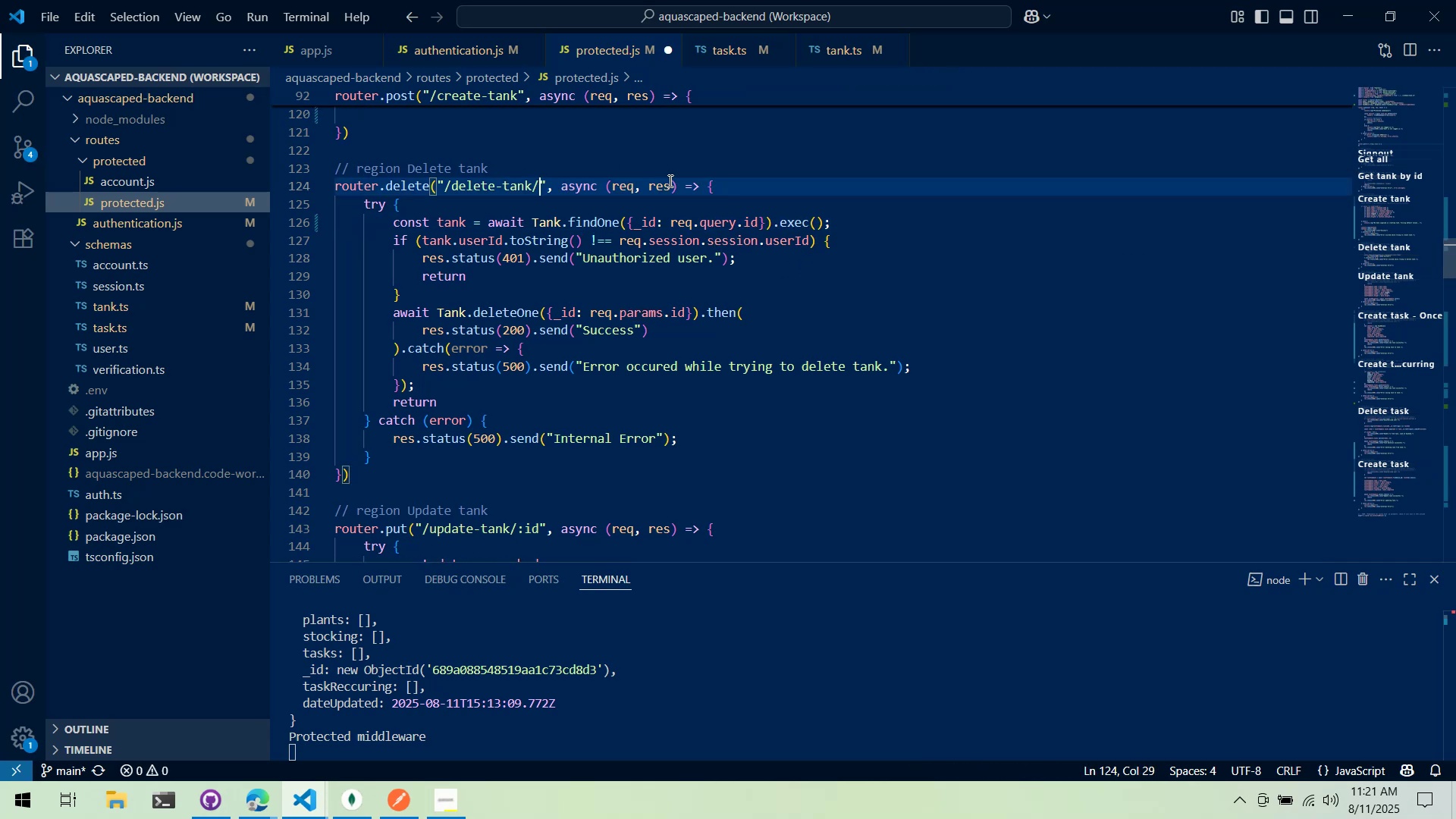 
left_click([670, 177])
 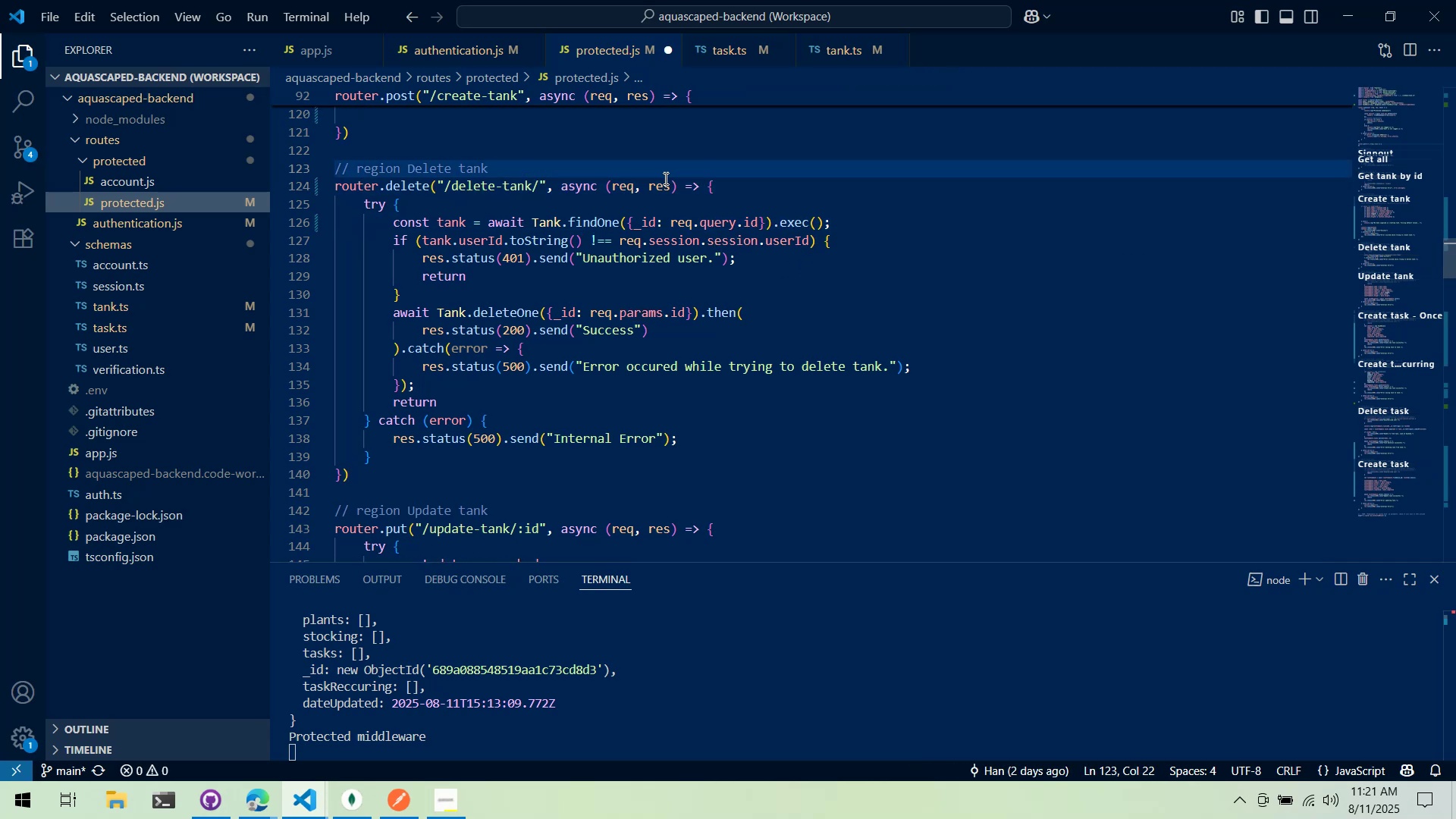 
key(Control+ControlLeft)
 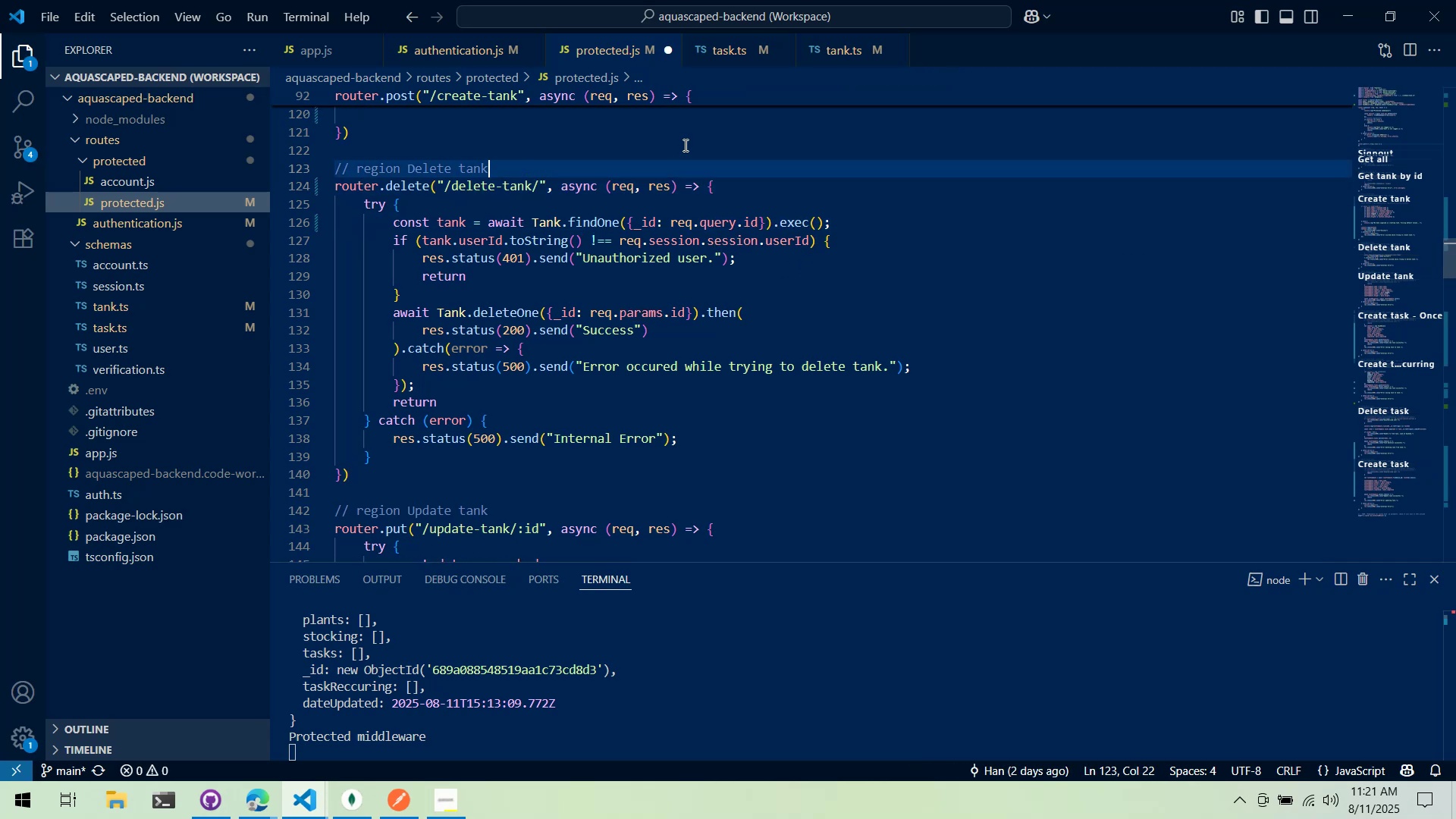 
key(Control+S)
 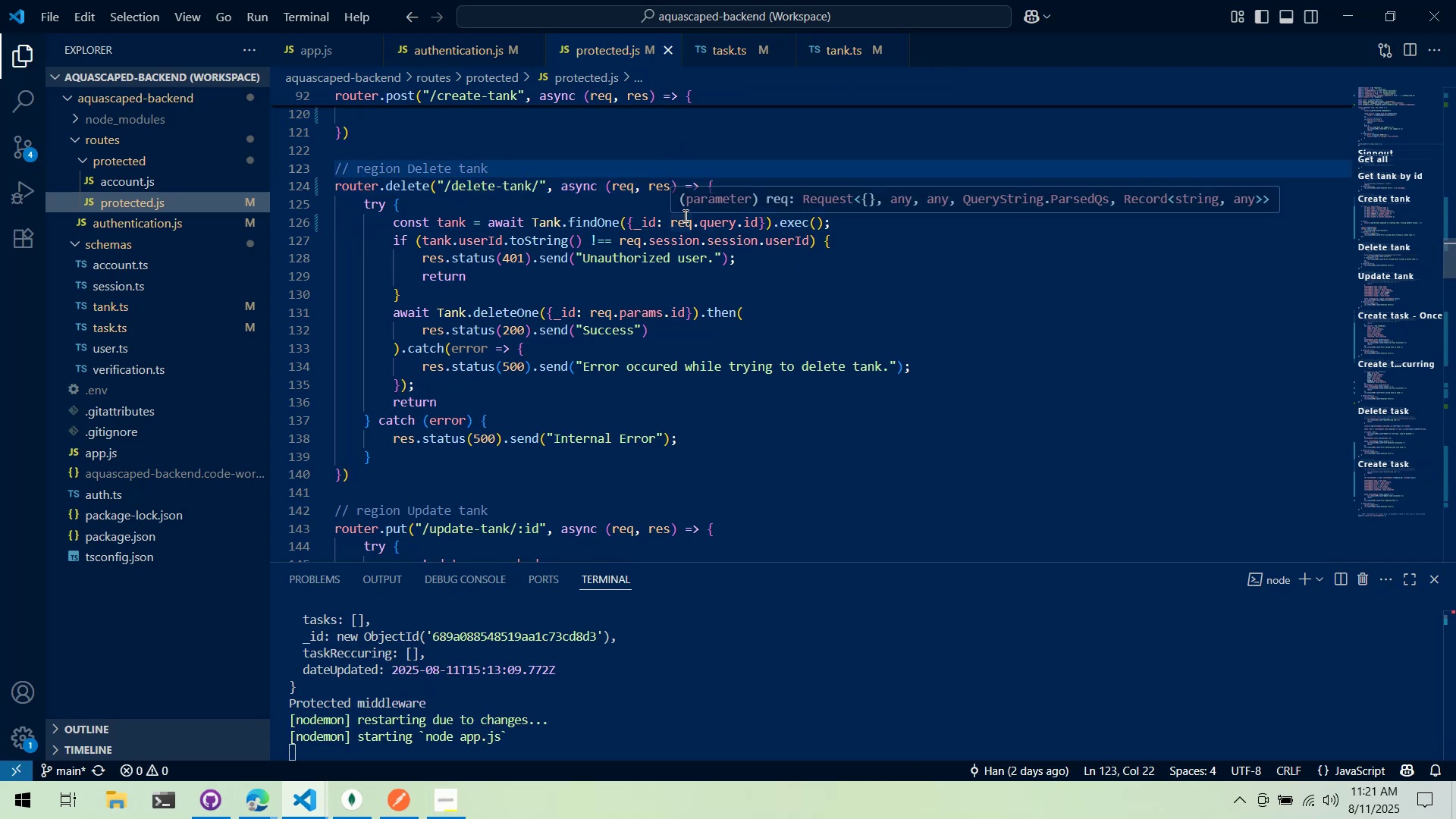 
key(Alt+AltLeft)
 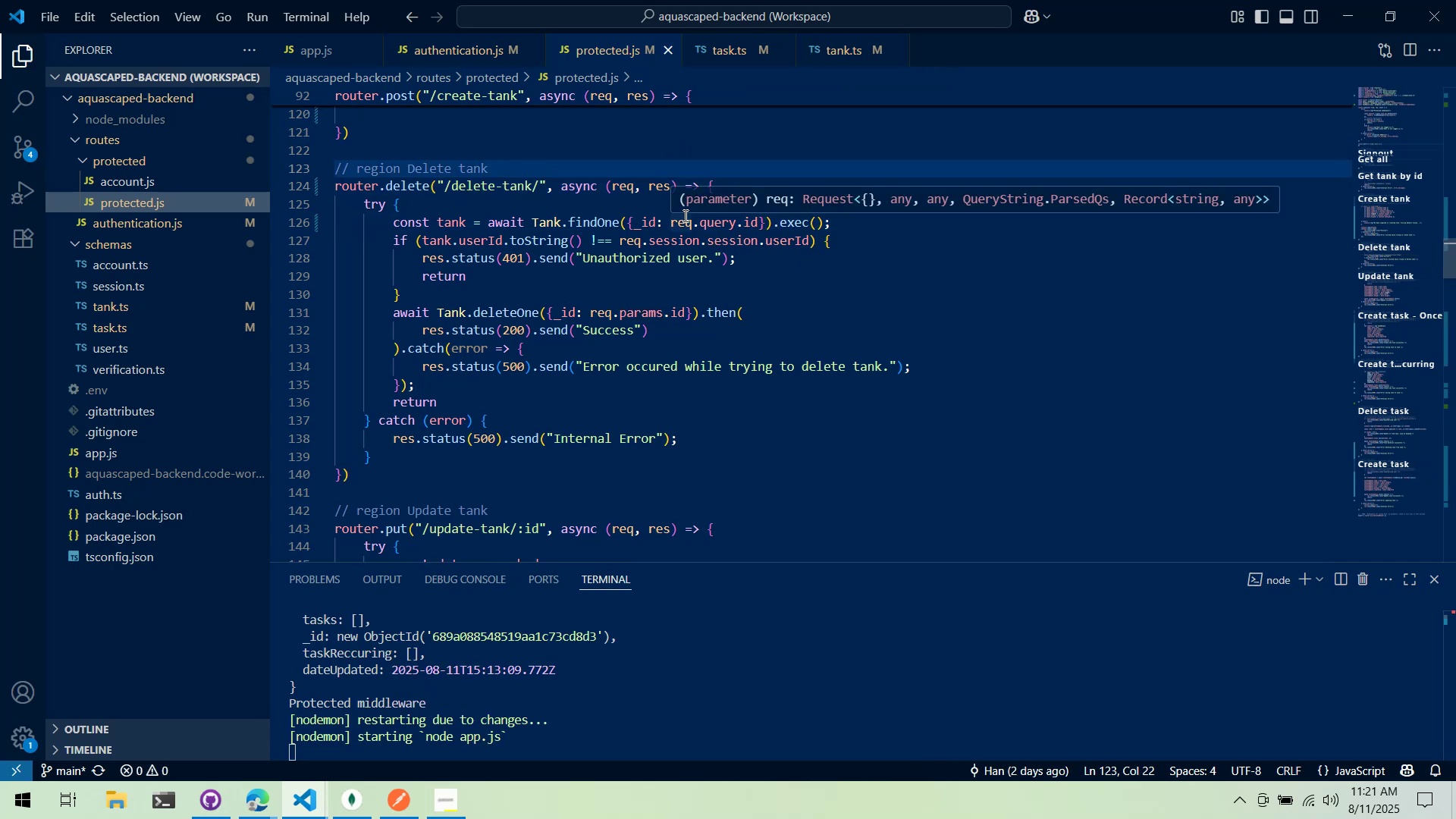 
key(Alt+Tab)
 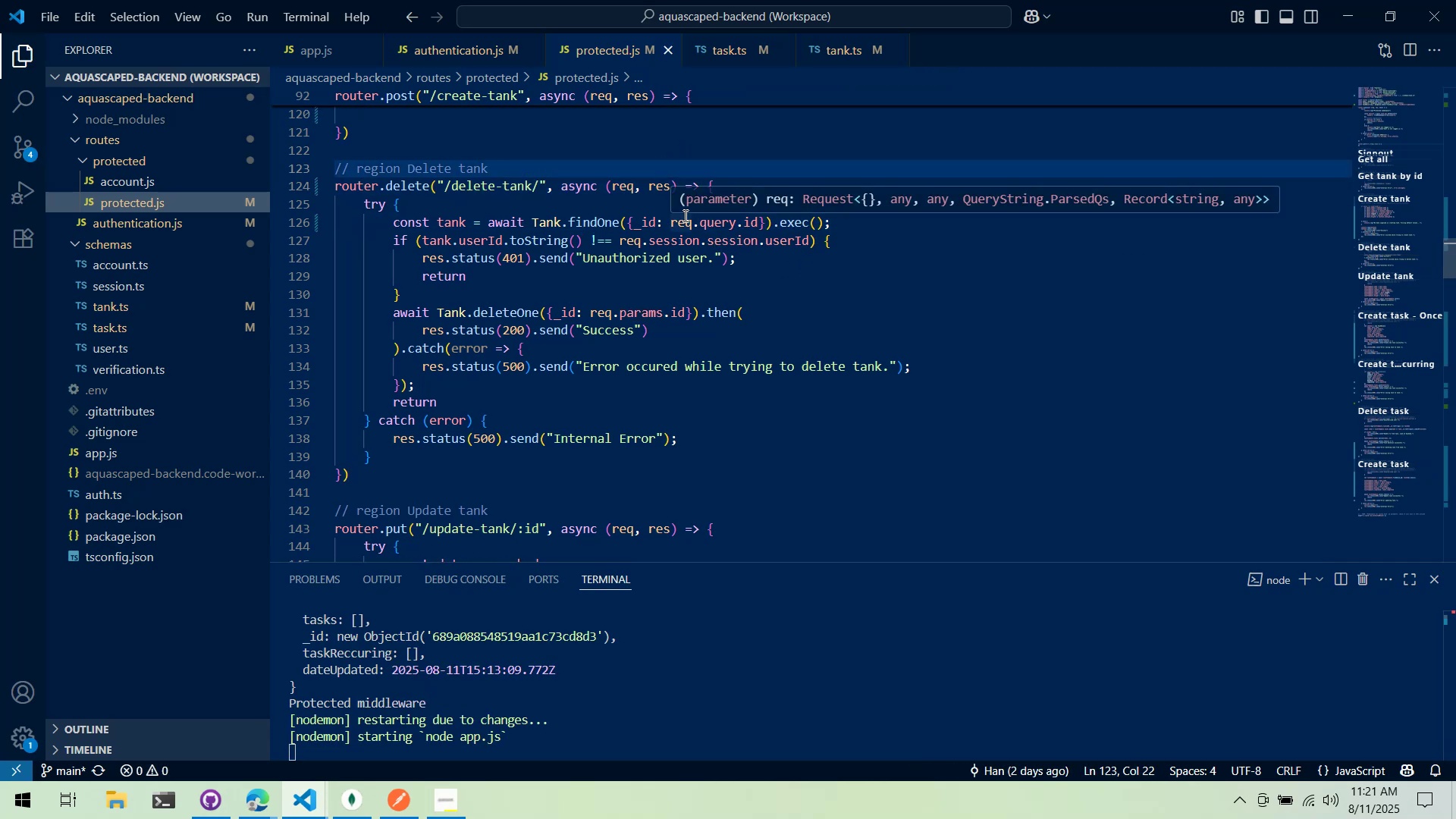 
key(Alt+AltLeft)
 